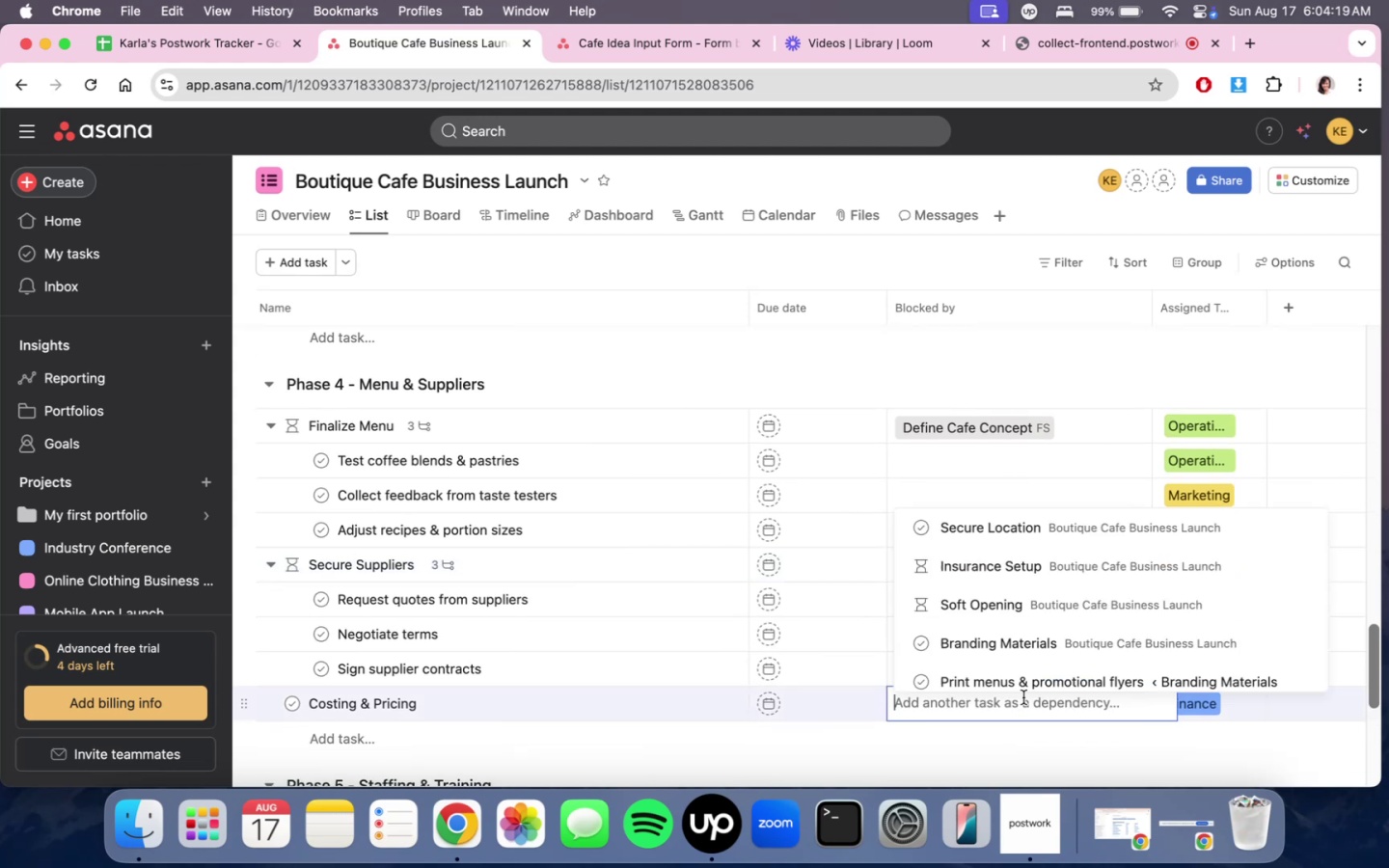 
left_click([1023, 697])
 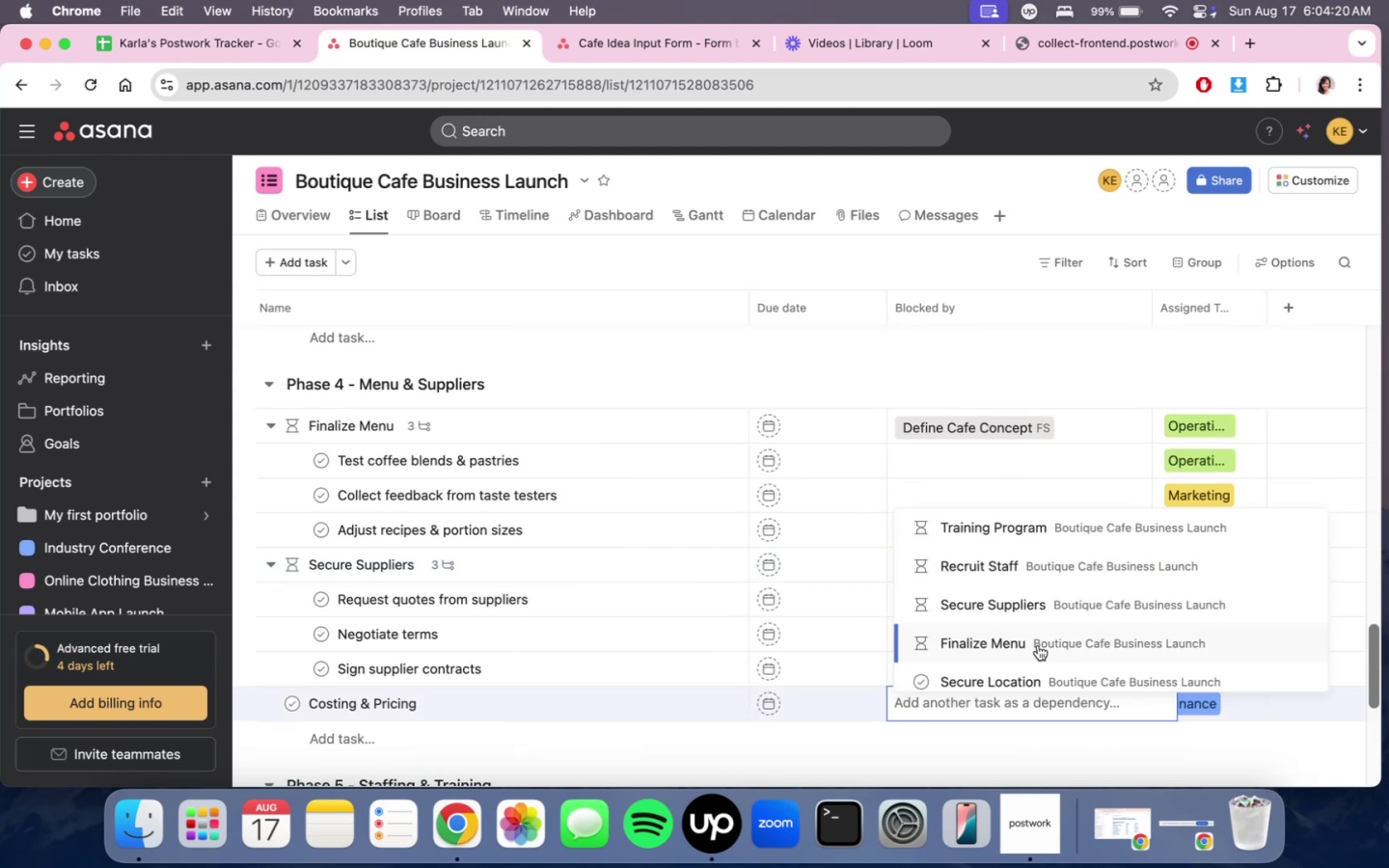 
left_click([1038, 645])
 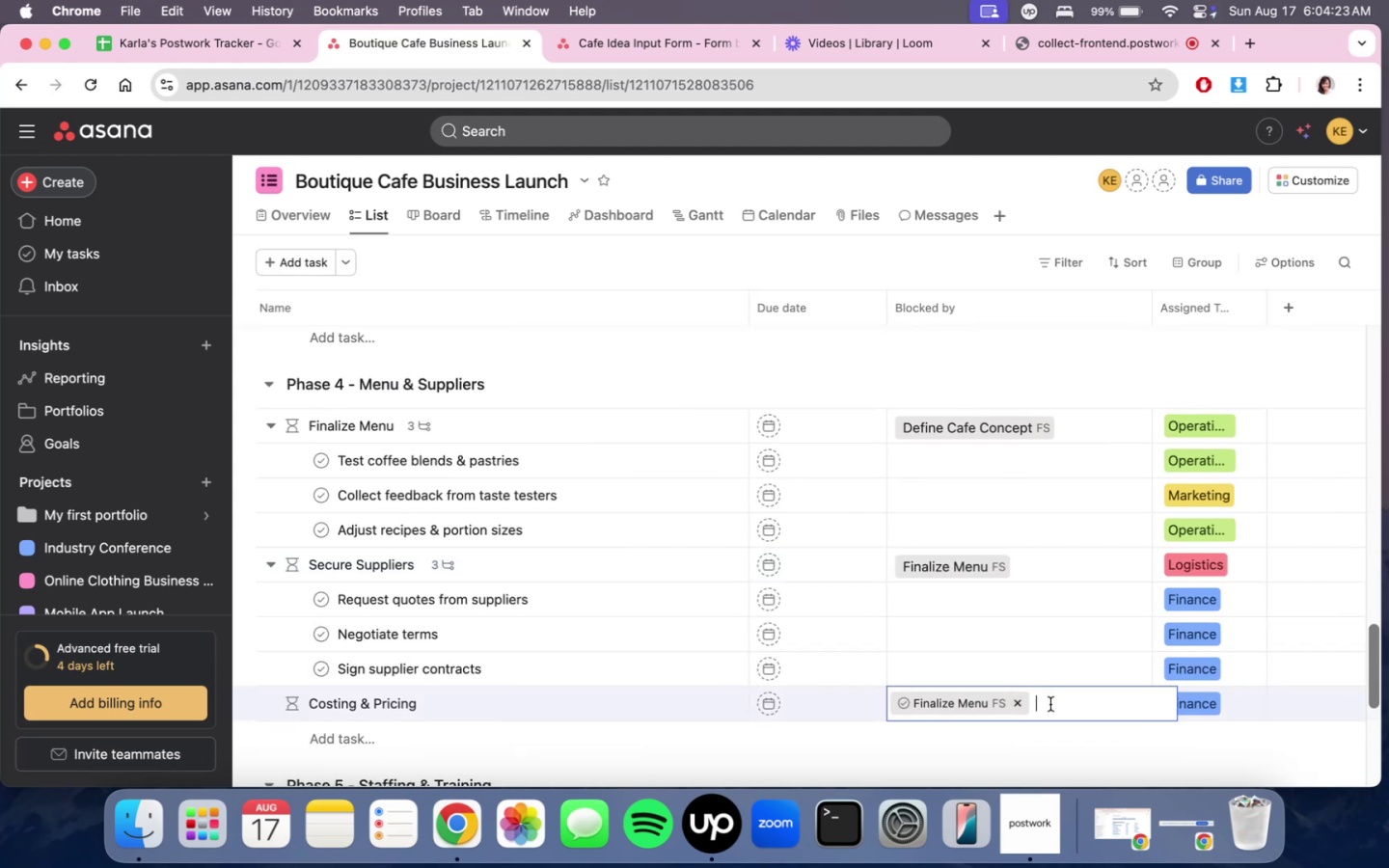 
type(se)
 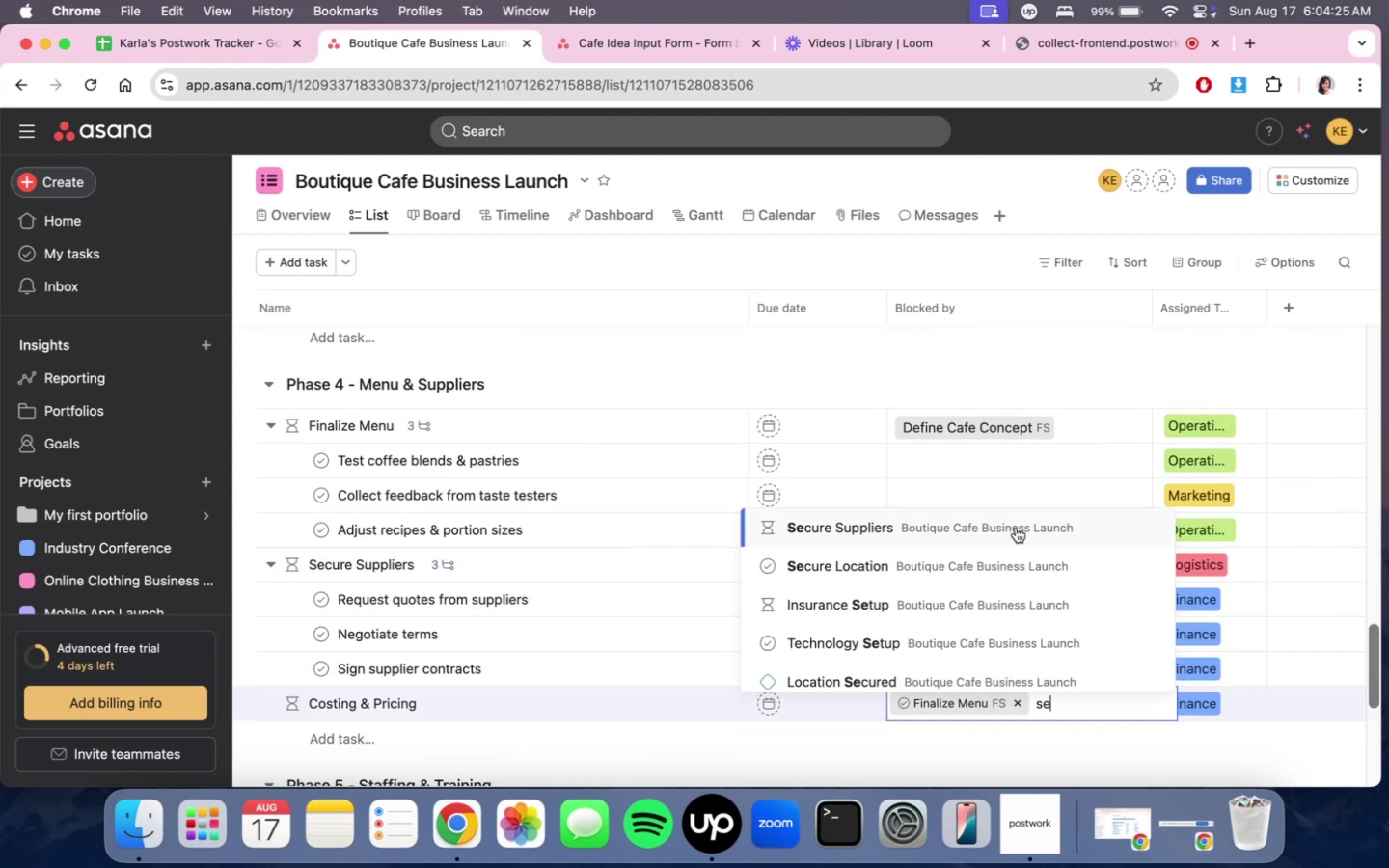 
left_click([1017, 532])
 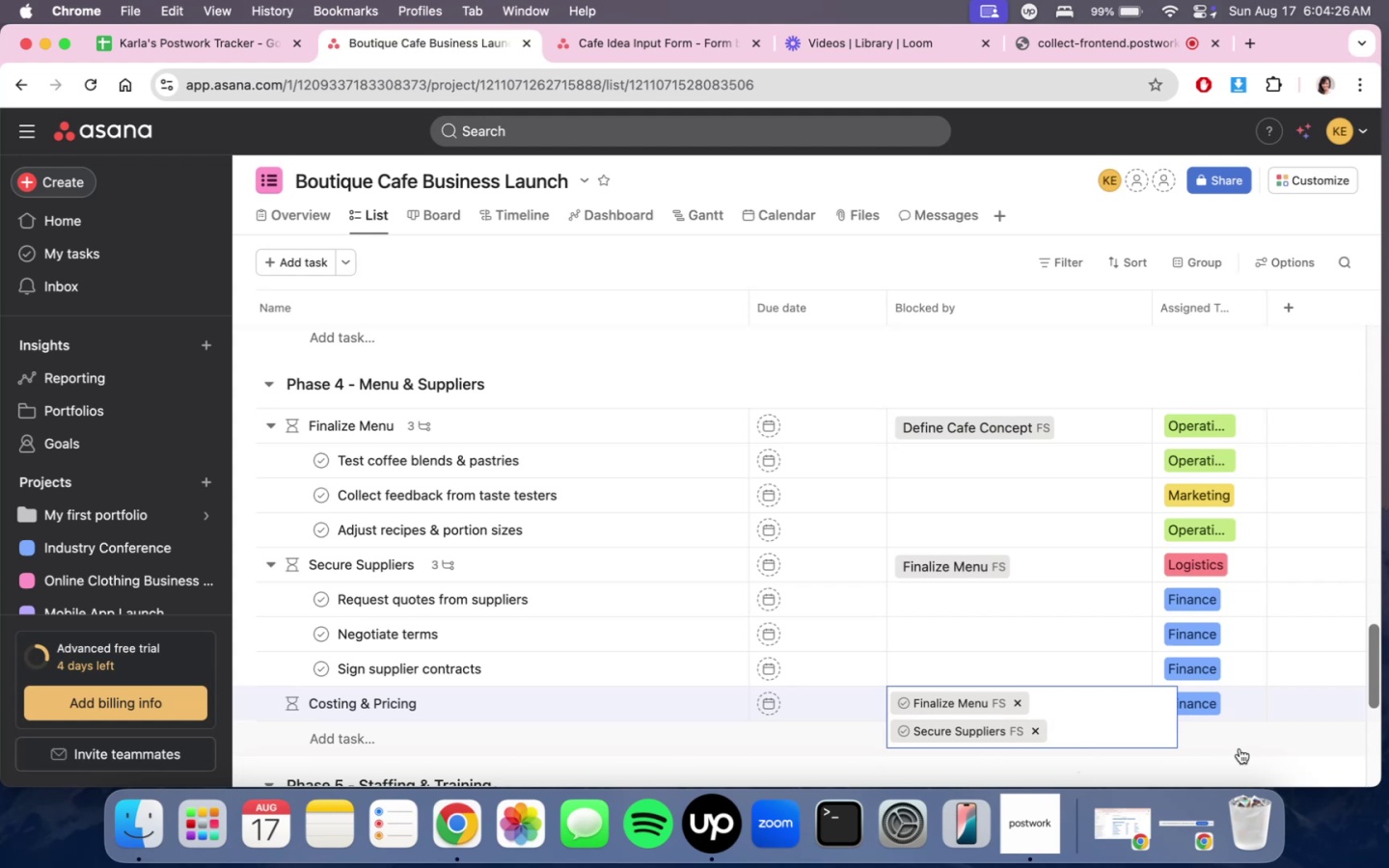 
left_click([1239, 748])
 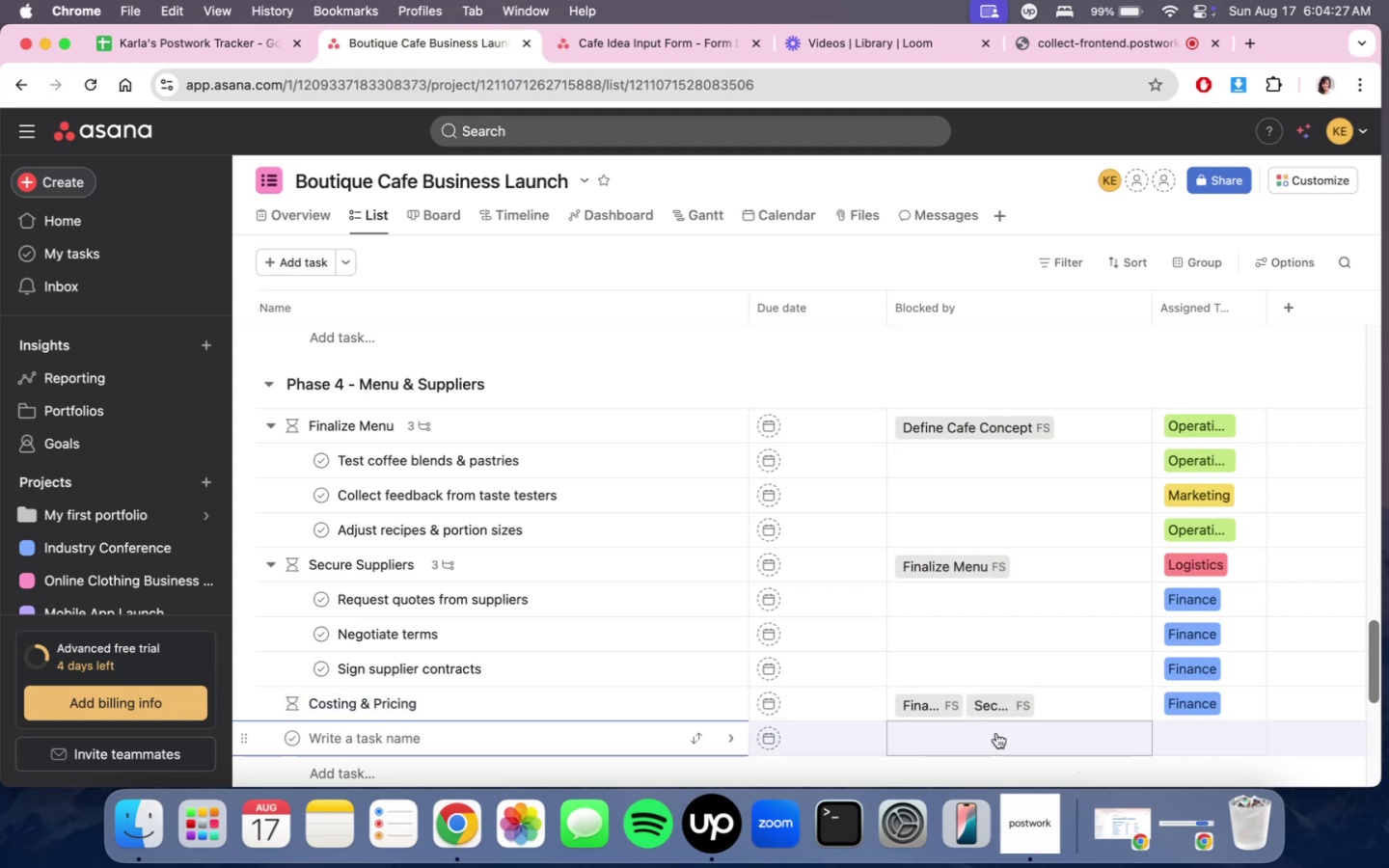 
scroll: coordinate [1026, 732], scroll_direction: down, amount: 1.0
 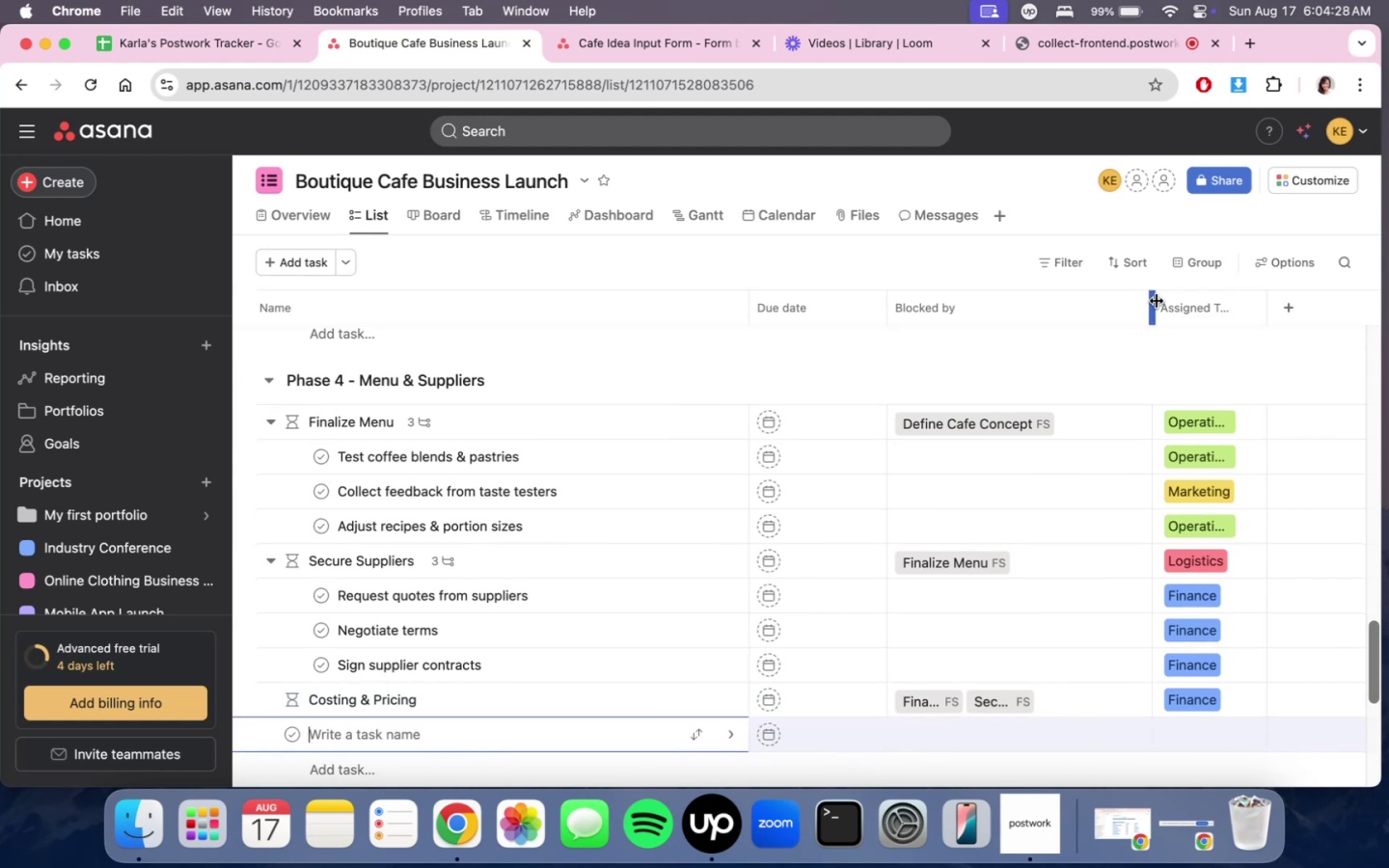 
left_click_drag(start_coordinate=[1155, 301], to_coordinate=[1181, 303])
 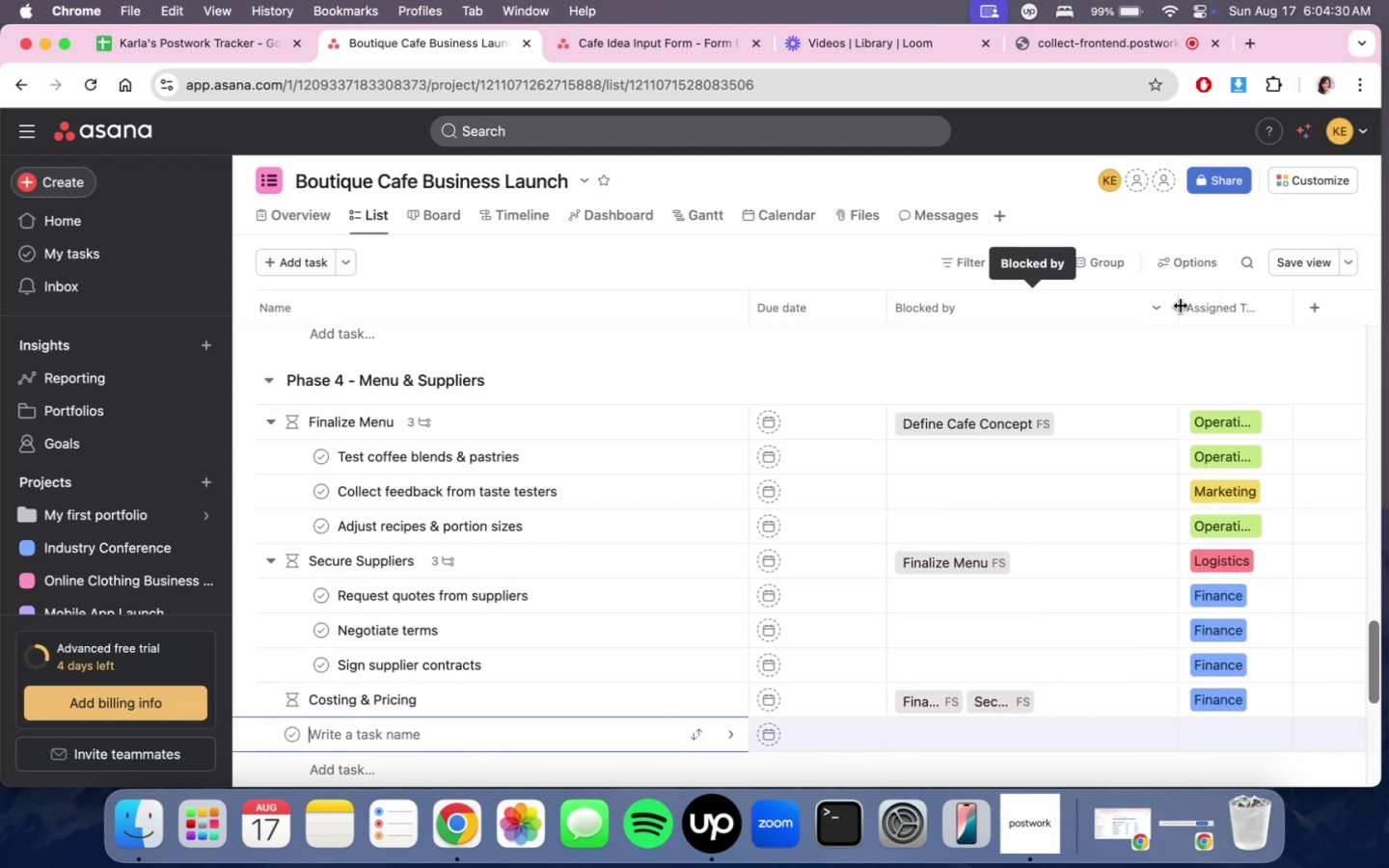 
left_click_drag(start_coordinate=[1180, 306], to_coordinate=[1175, 306])
 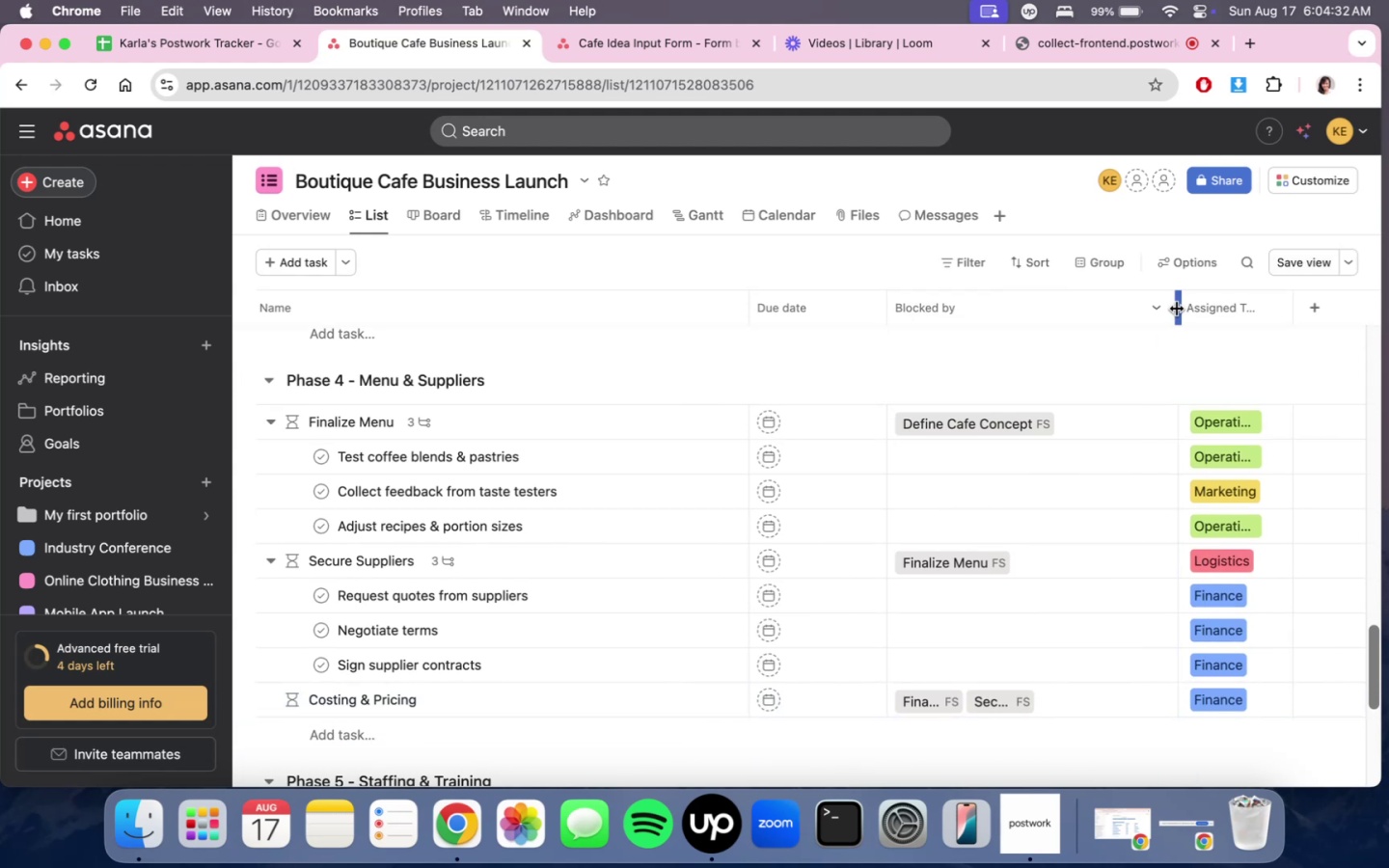 
left_click_drag(start_coordinate=[1177, 309], to_coordinate=[1156, 309])
 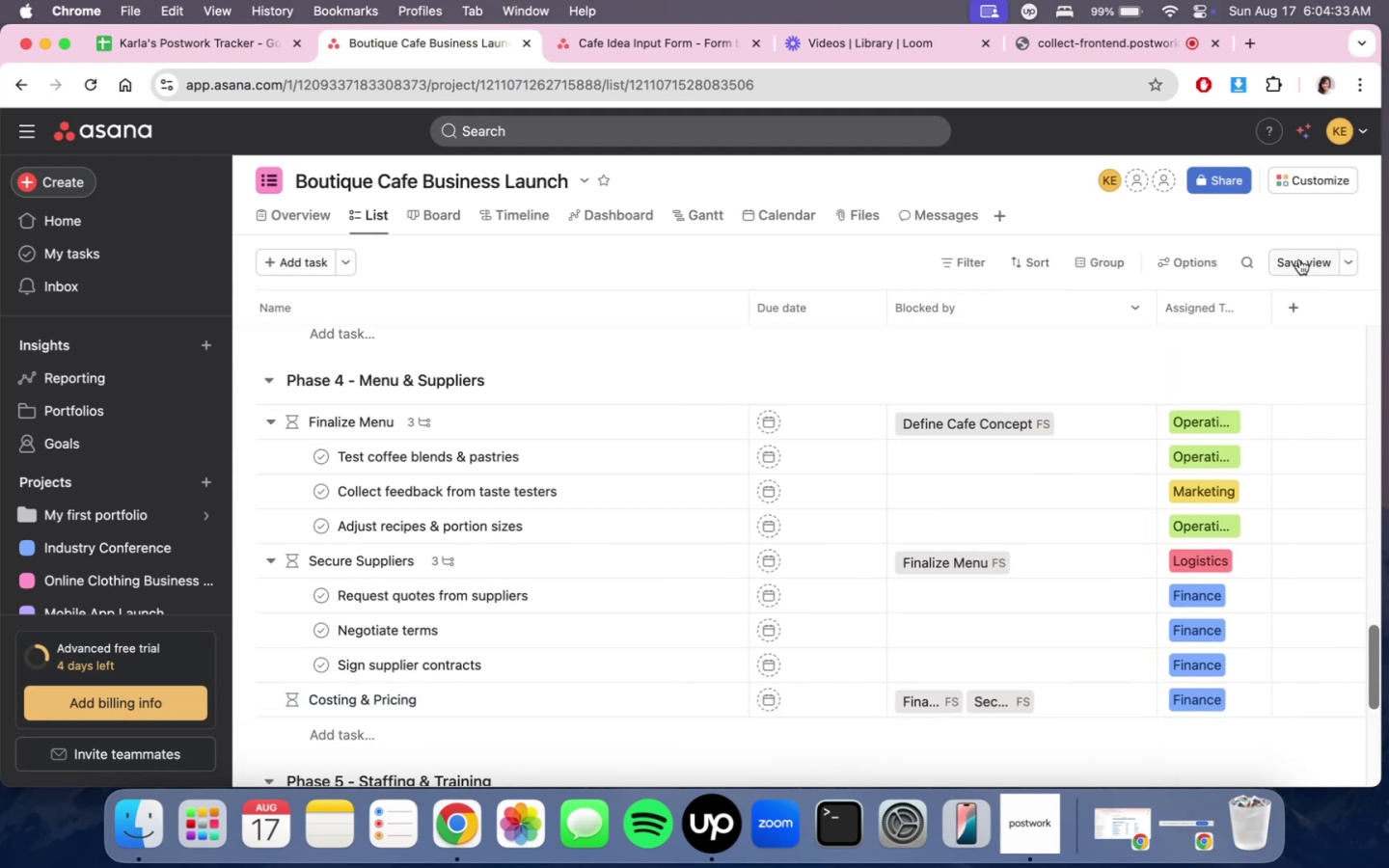 
left_click([1299, 259])
 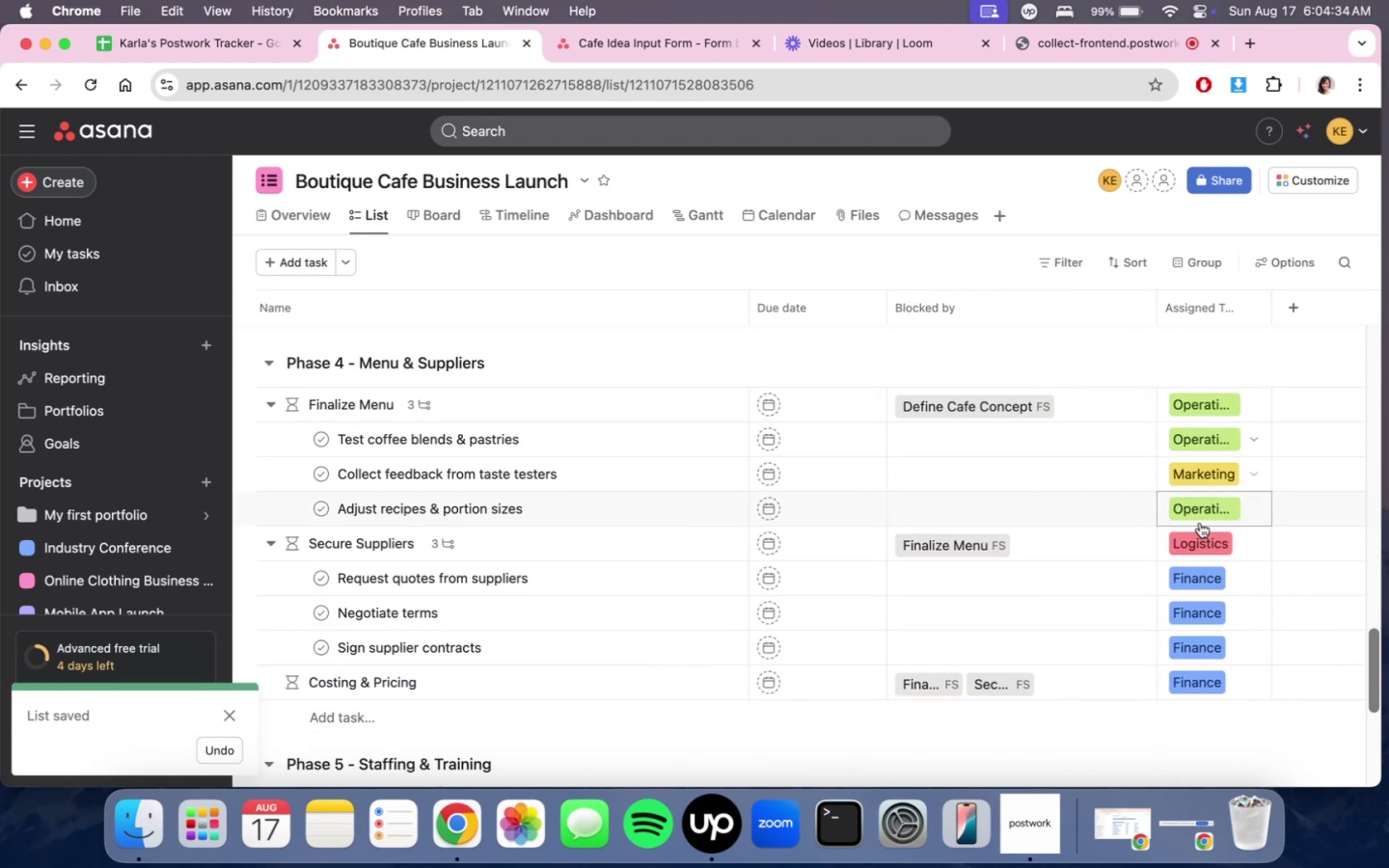 
scroll: coordinate [1200, 532], scroll_direction: down, amount: 9.0
 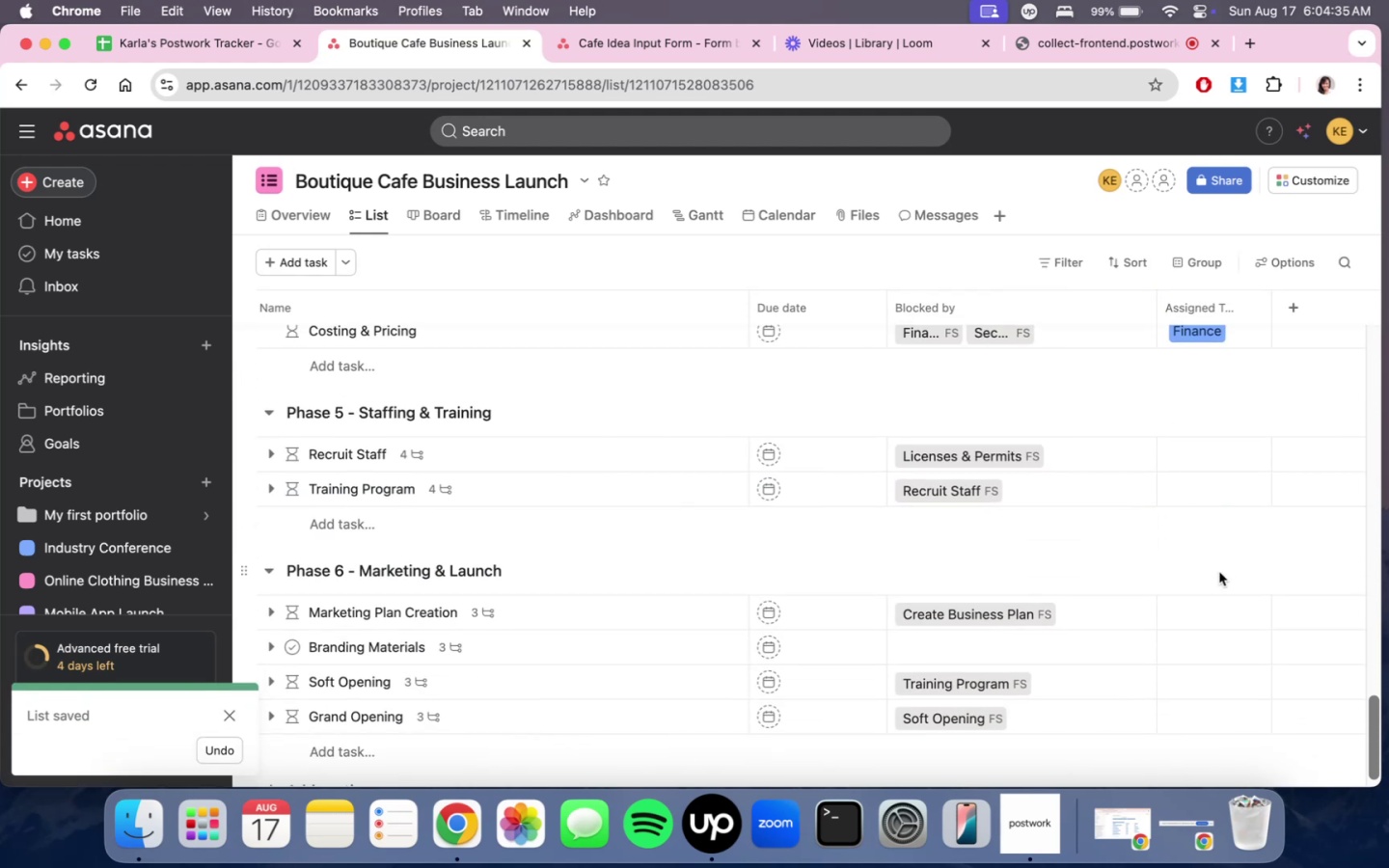 
scroll: coordinate [1222, 574], scroll_direction: up, amount: 24.0
 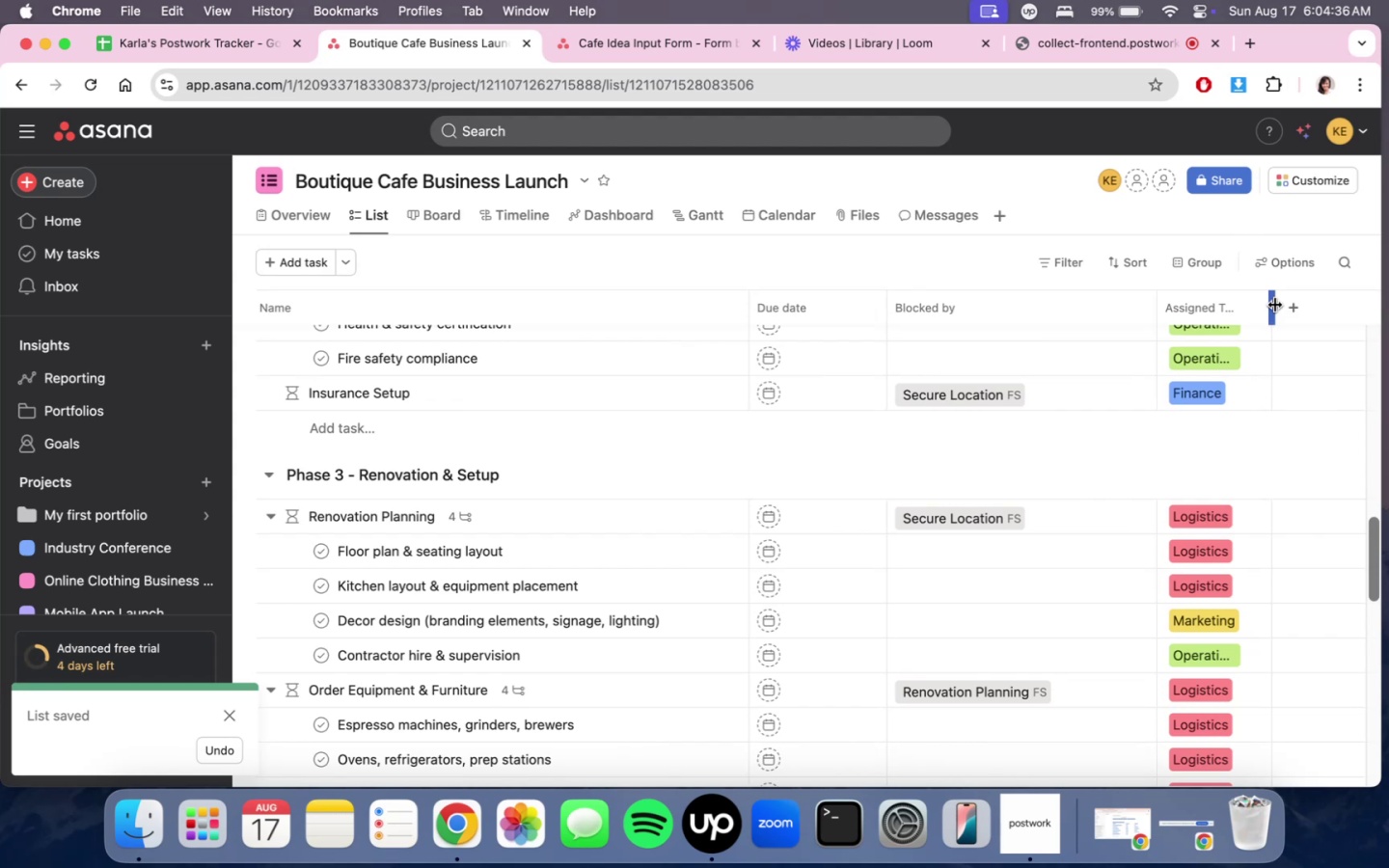 
left_click_drag(start_coordinate=[1273, 304], to_coordinate=[1297, 306])
 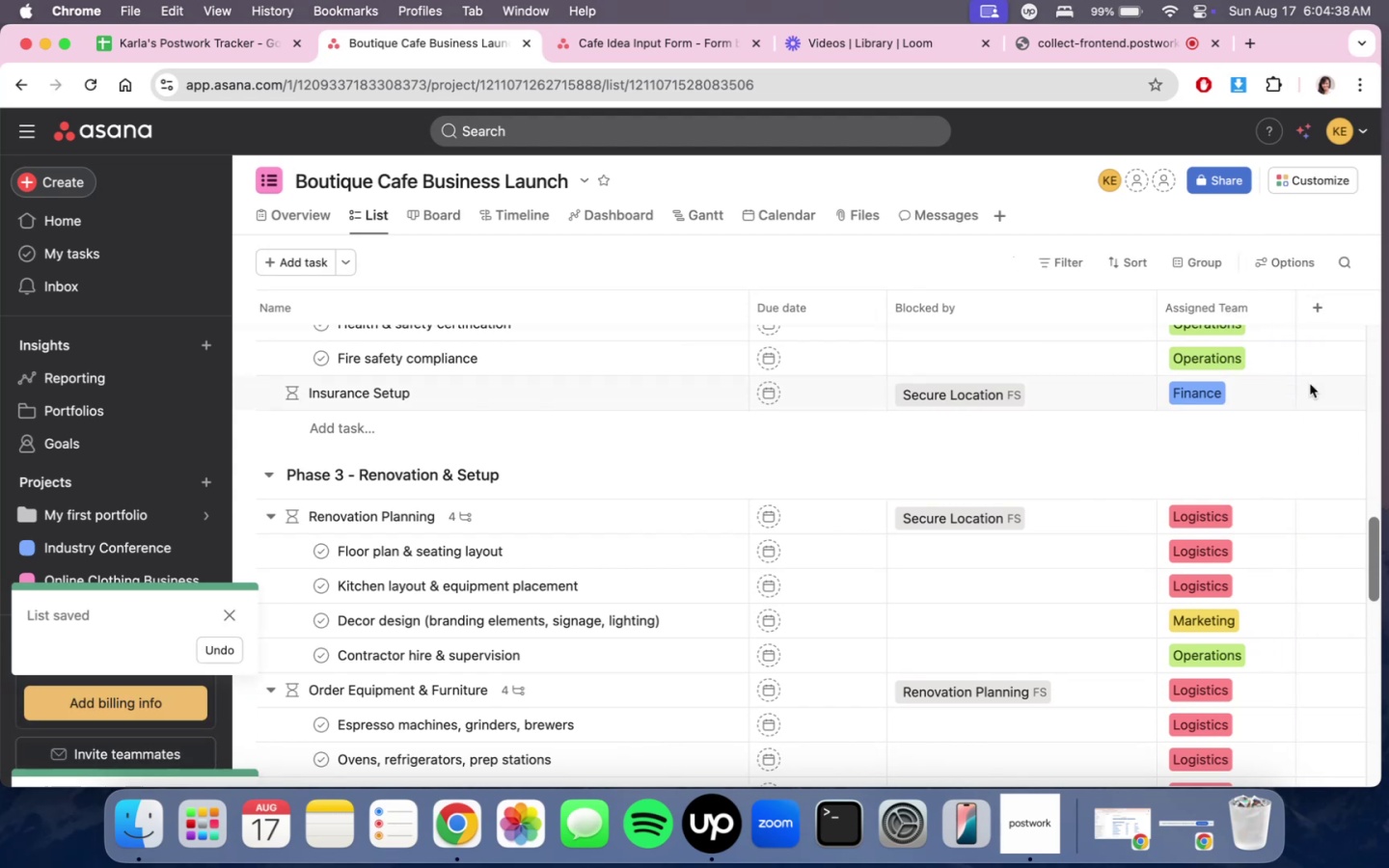 
scroll: coordinate [1318, 605], scroll_direction: down, amount: 11.0
 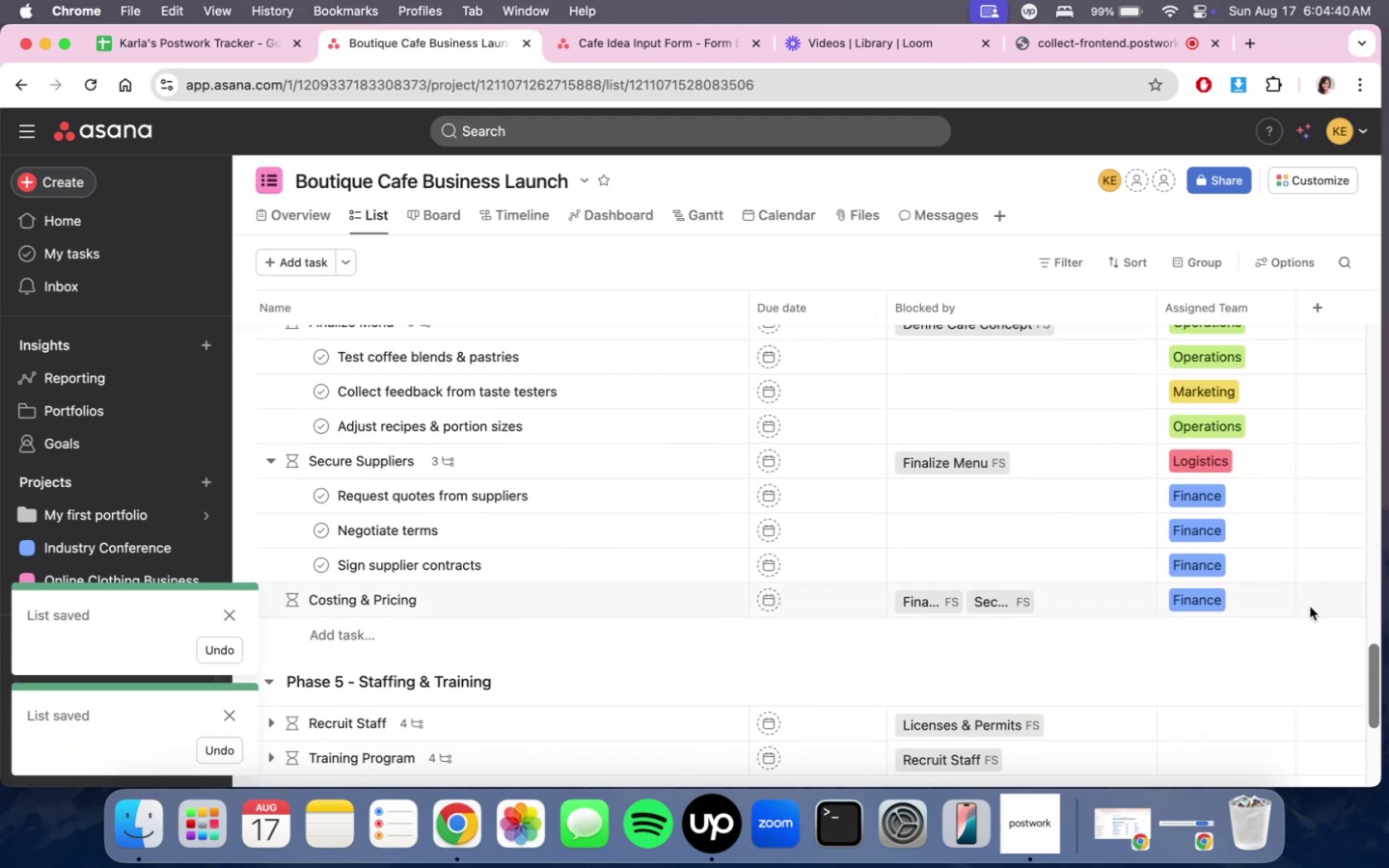 
scroll: coordinate [1305, 612], scroll_direction: up, amount: 28.0
 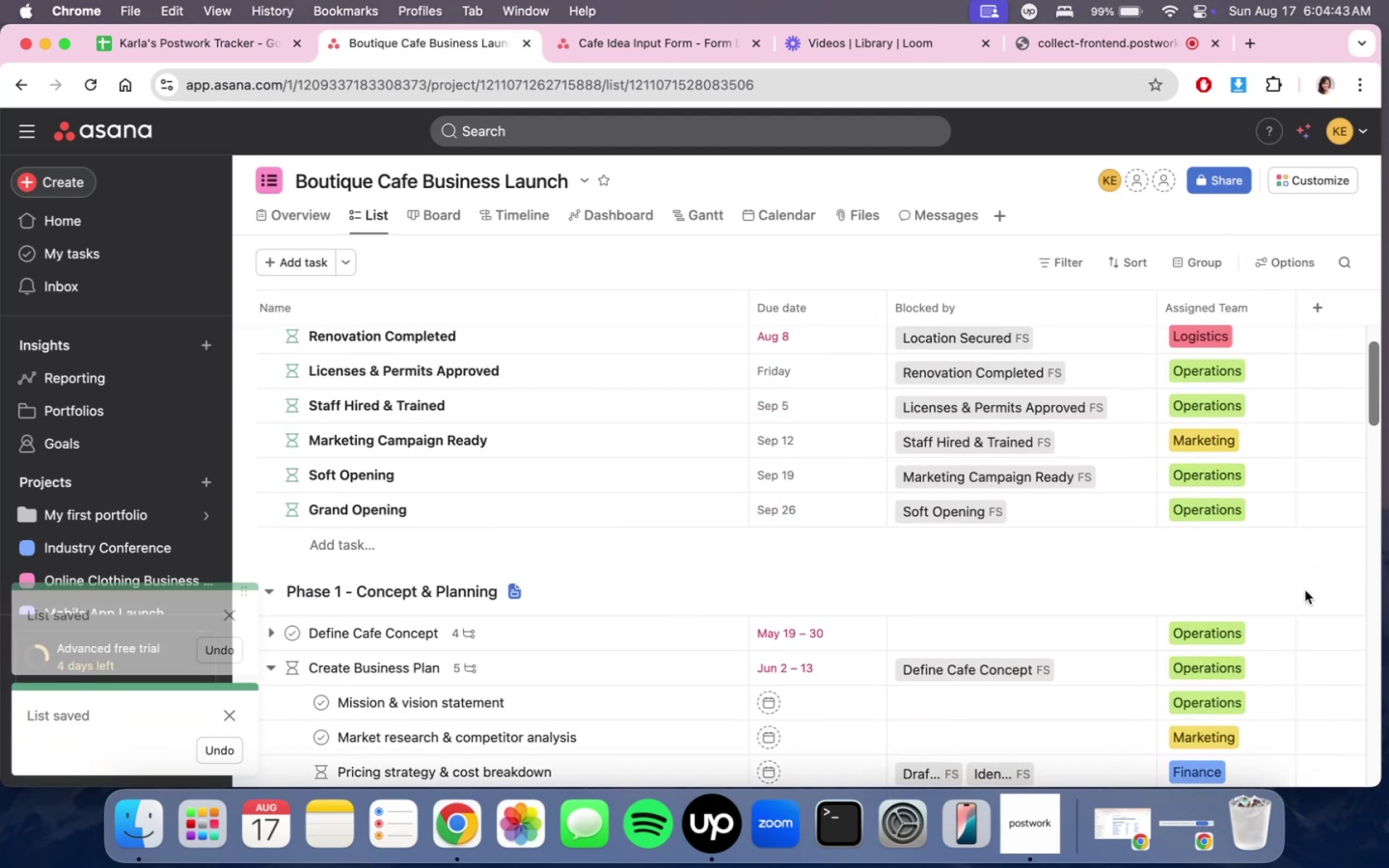 
scroll: coordinate [1230, 596], scroll_direction: down, amount: 40.0
 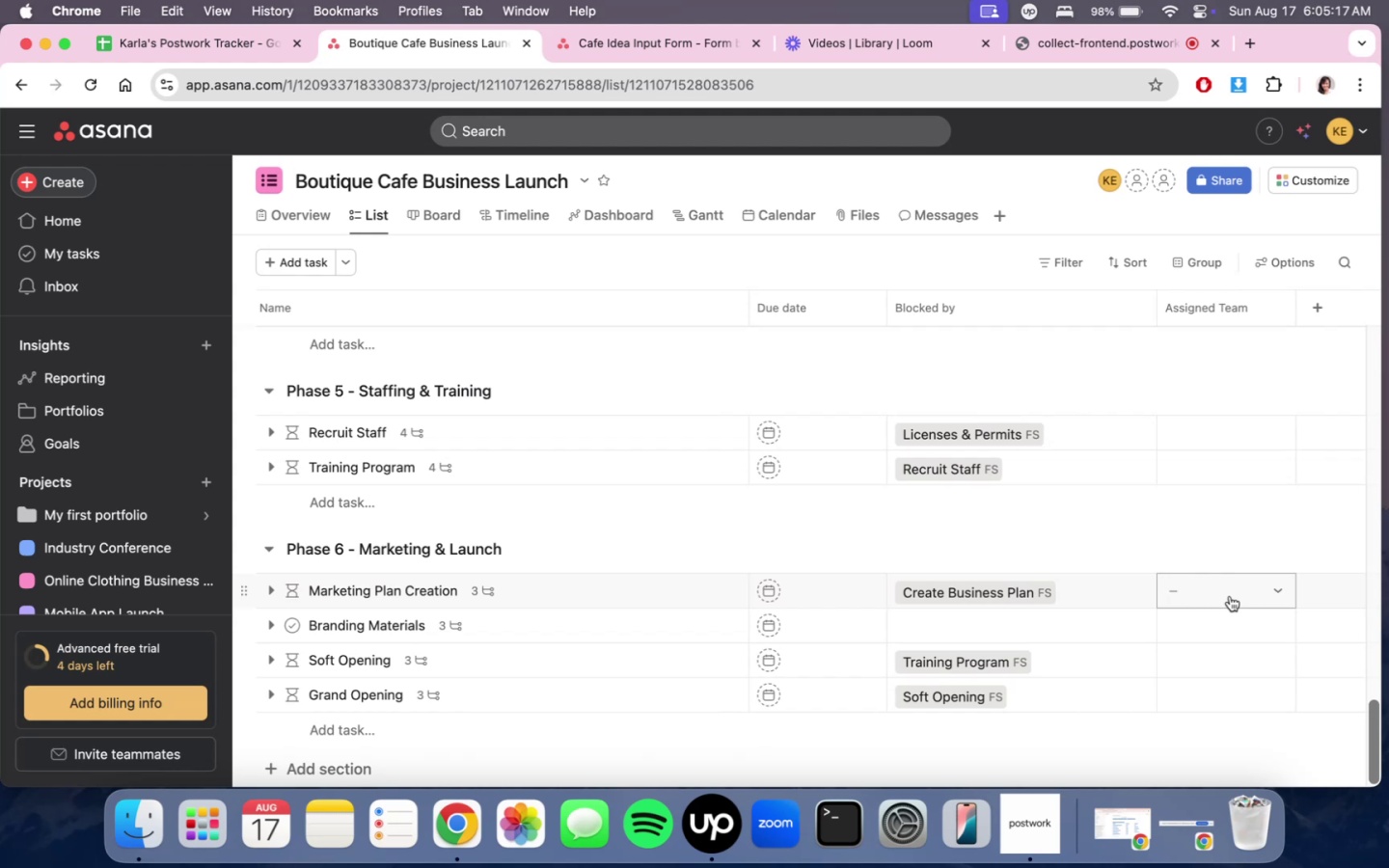 
wait(34.47)
 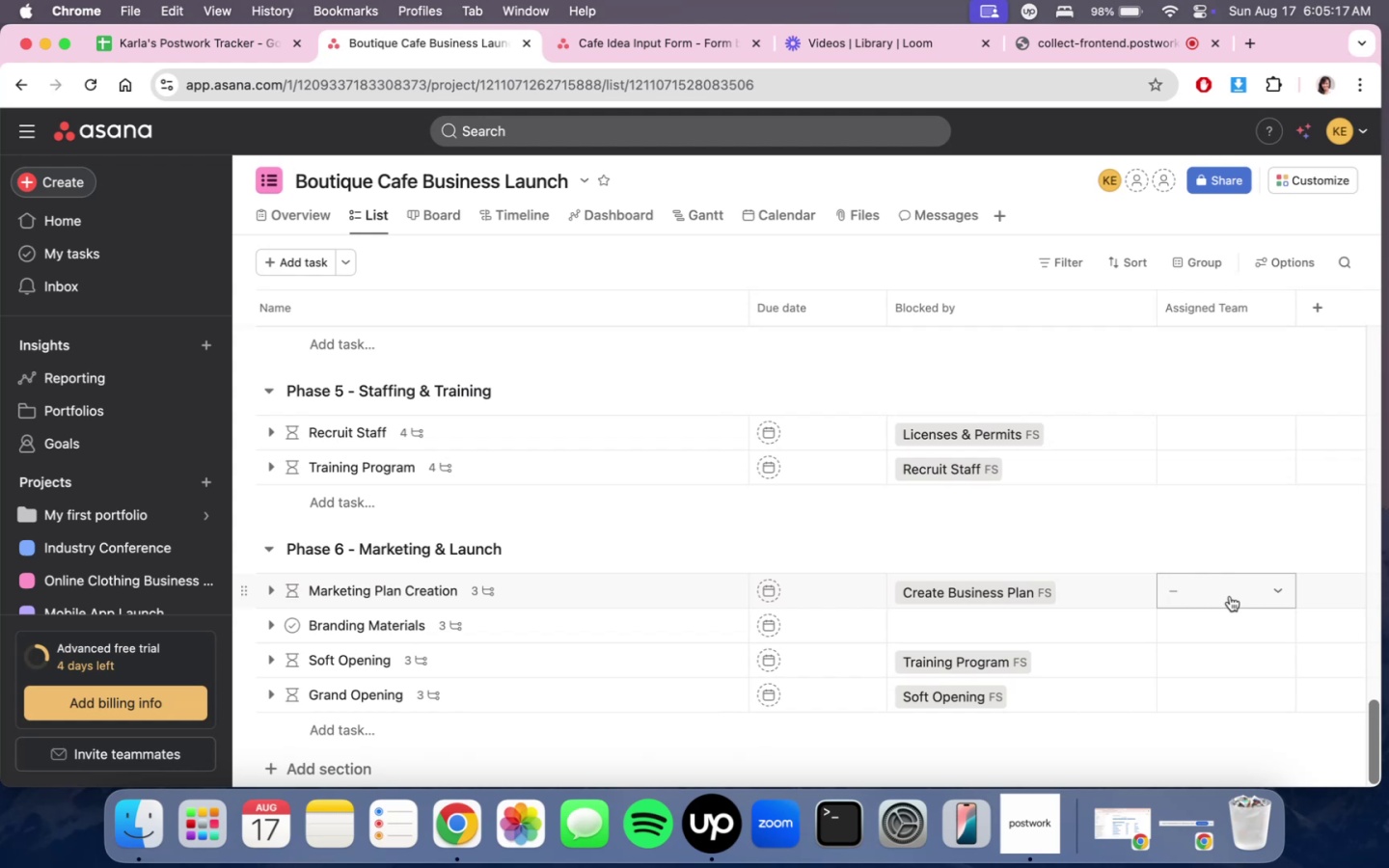 
scroll: coordinate [868, 549], scroll_direction: down, amount: 6.0
 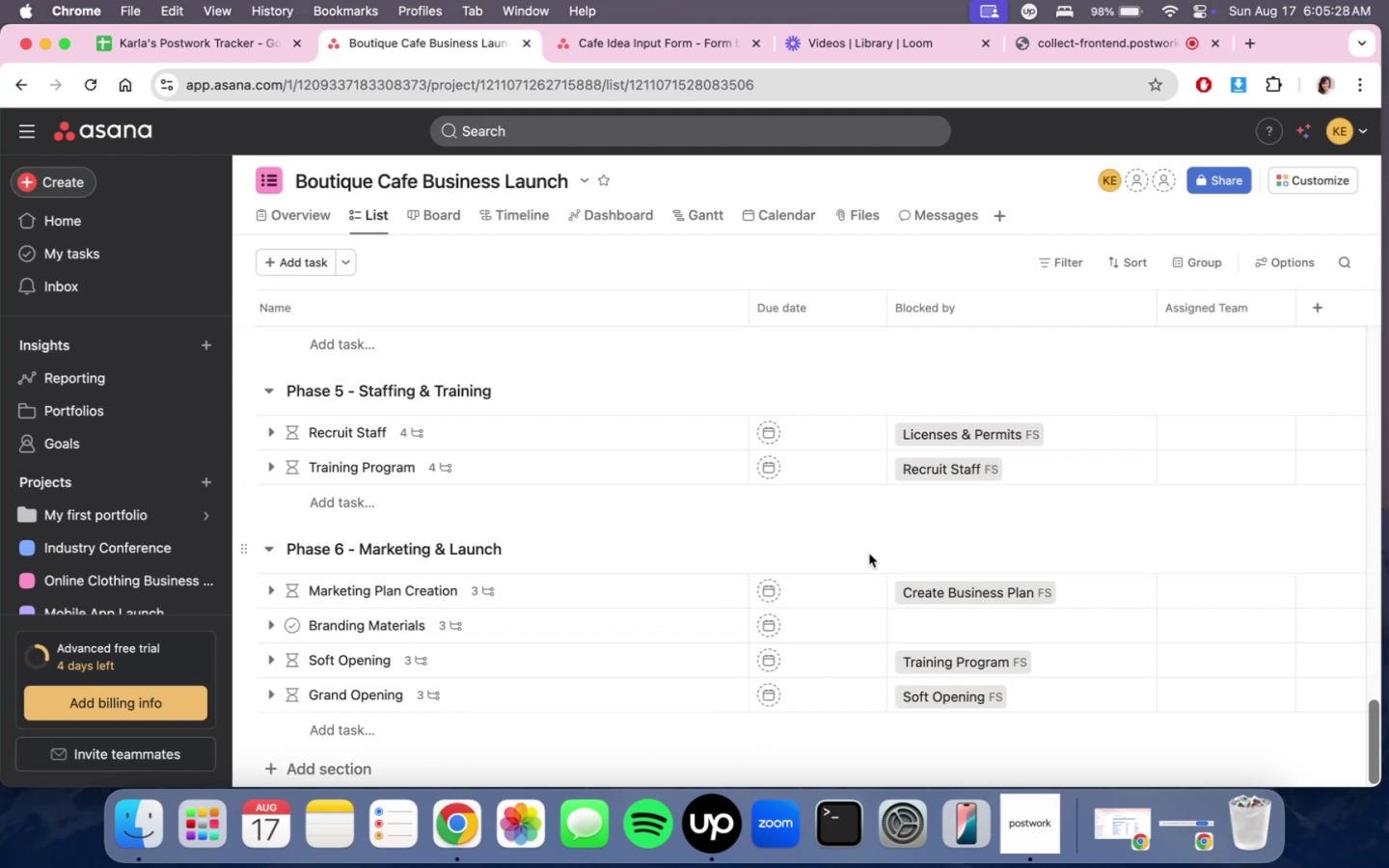 
wait(5.94)
 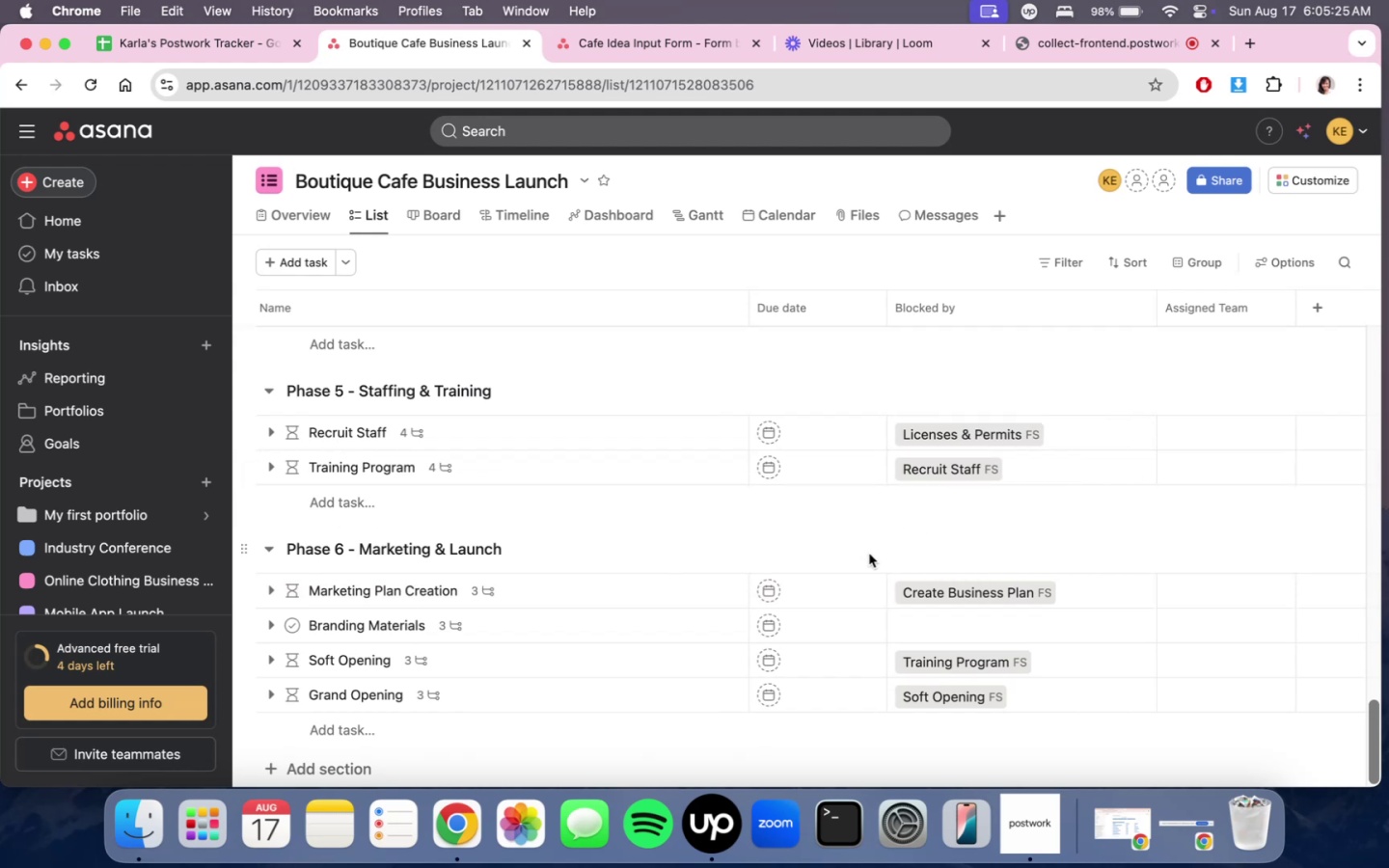 
scroll: coordinate [885, 523], scroll_direction: up, amount: 1.0
 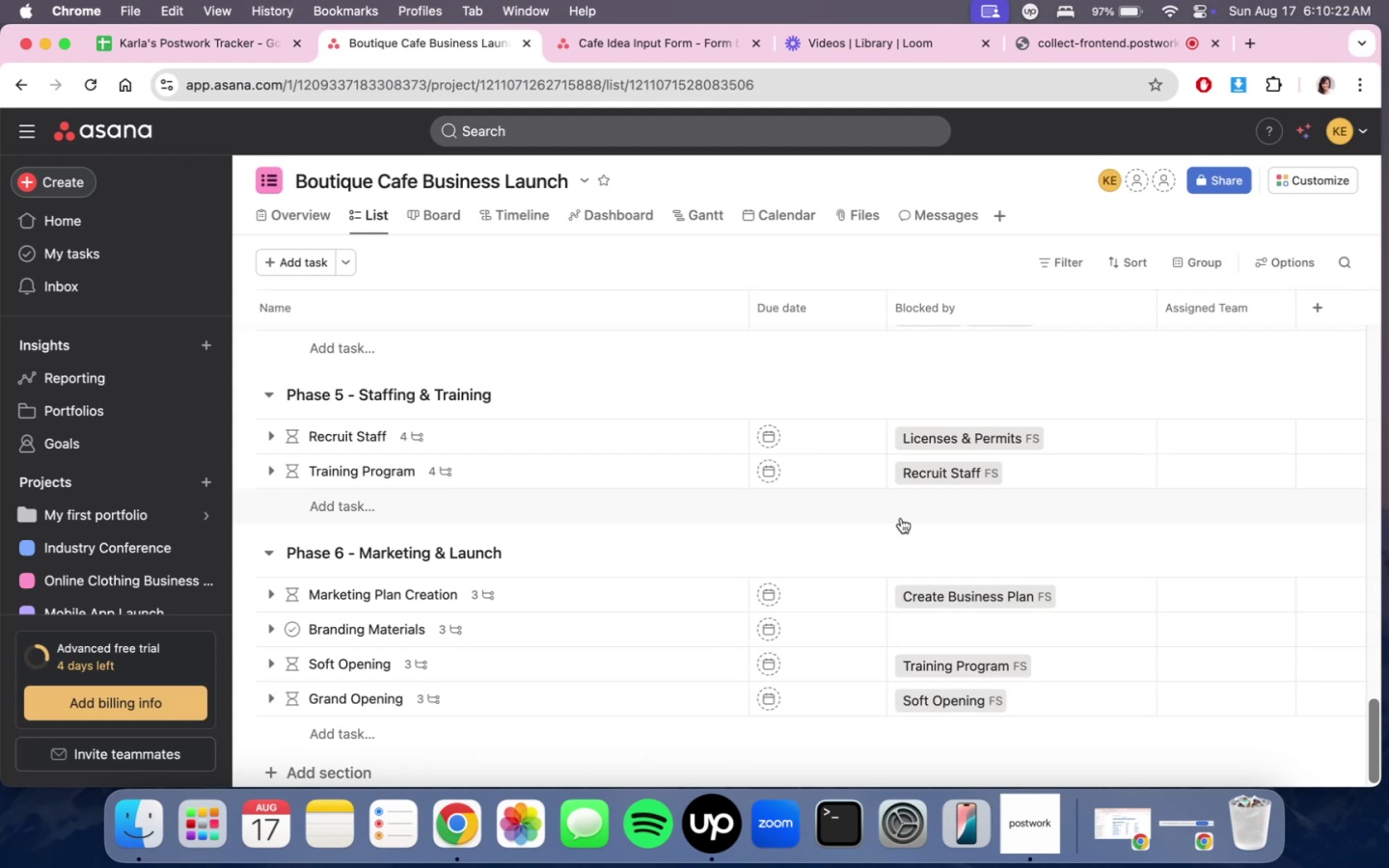 
wait(297.2)
 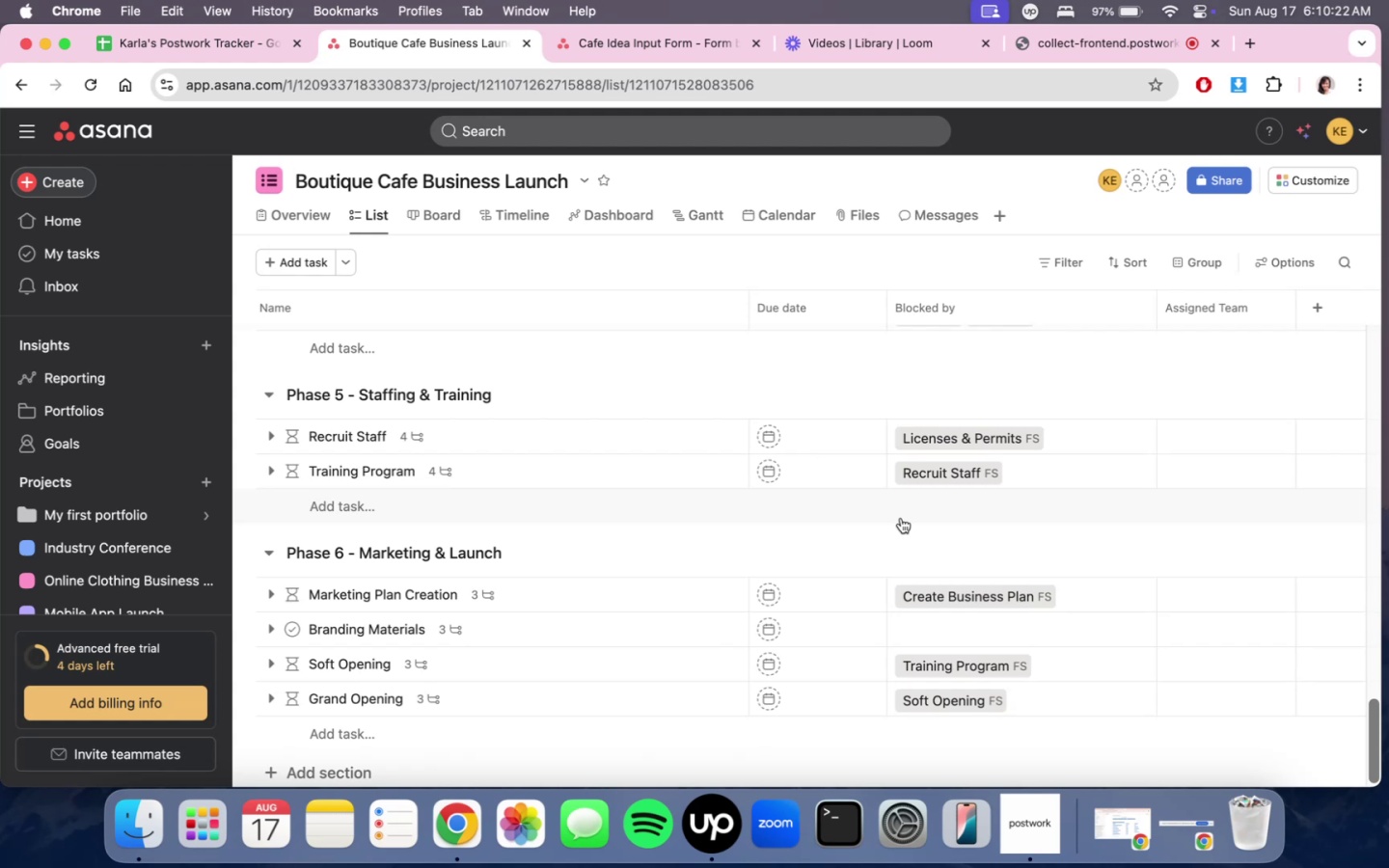 
scroll: coordinate [989, 571], scroll_direction: up, amount: 30.0
 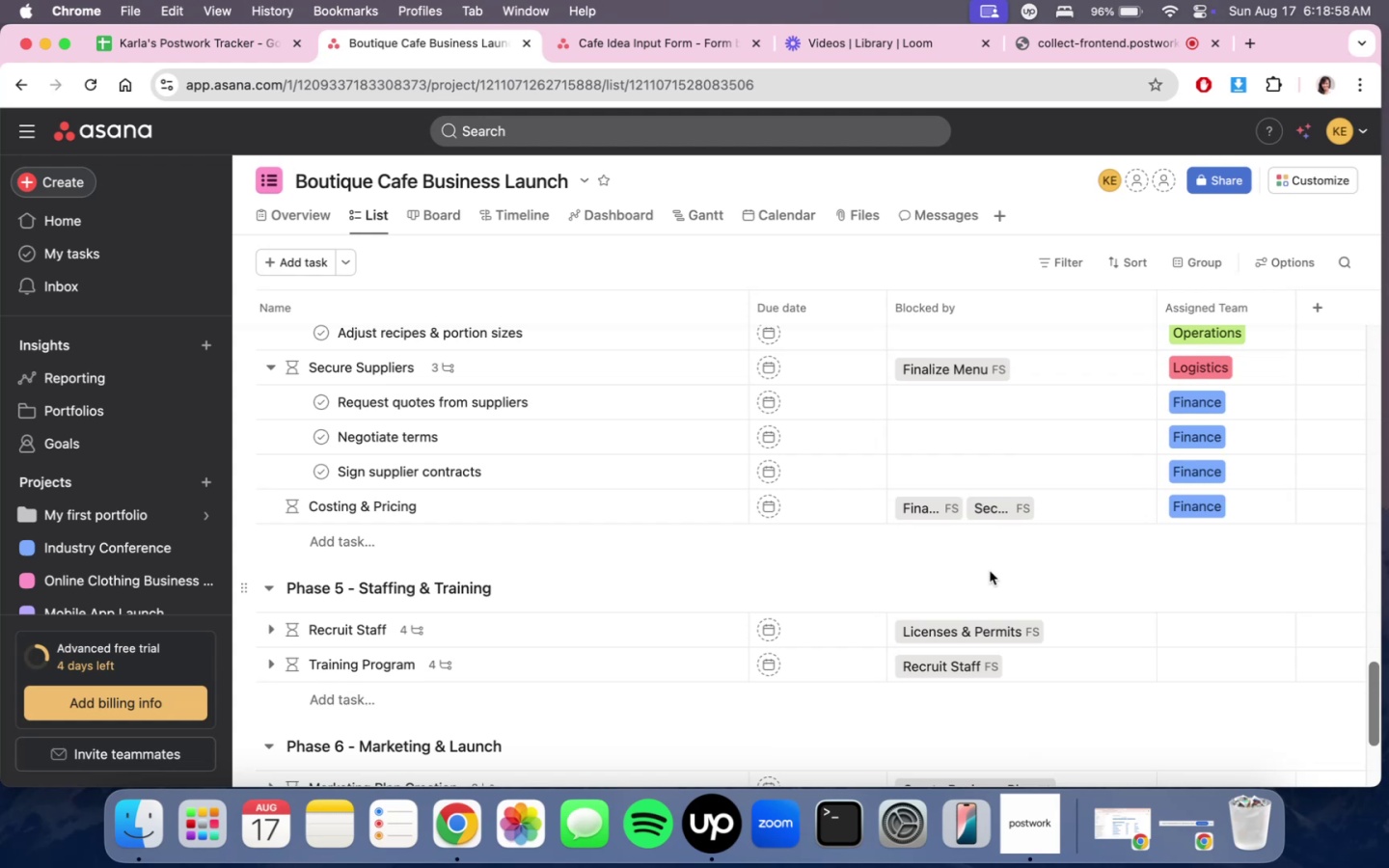 
wait(514.5)
 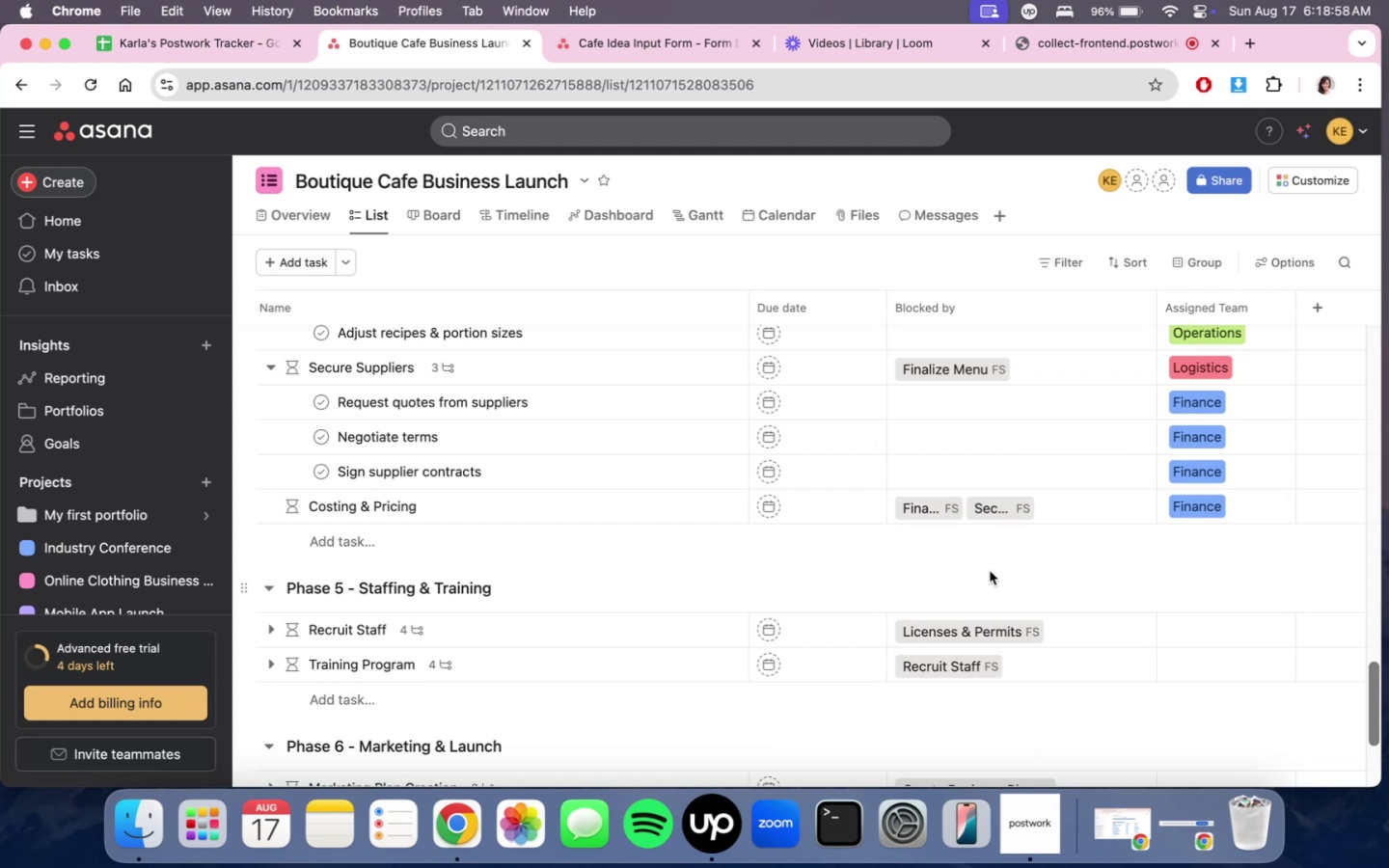 
scroll: coordinate [979, 55], scroll_direction: down, amount: 15.0
 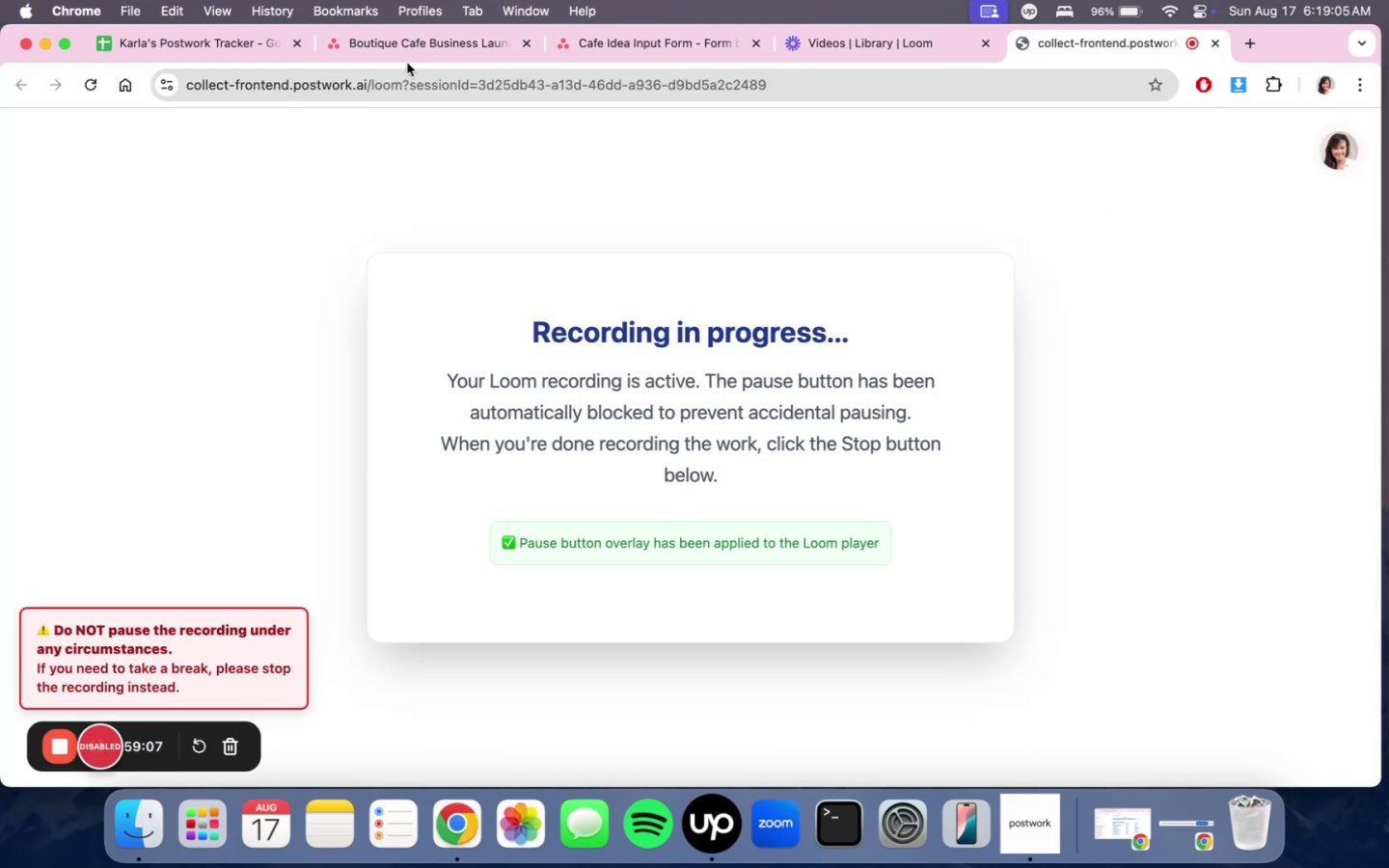 
left_click([405, 51])
 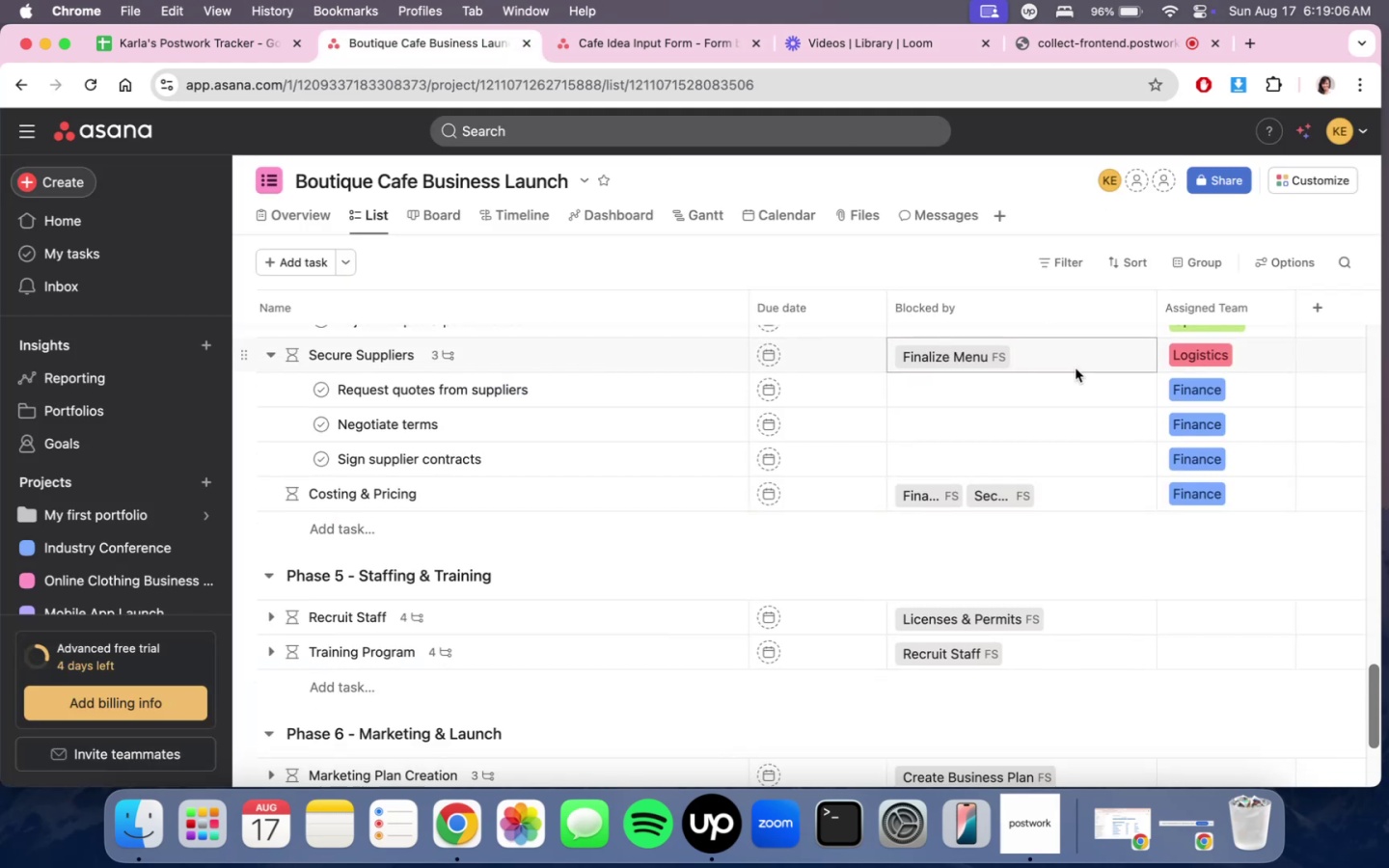 
scroll: coordinate [891, 497], scroll_direction: up, amount: 33.0
 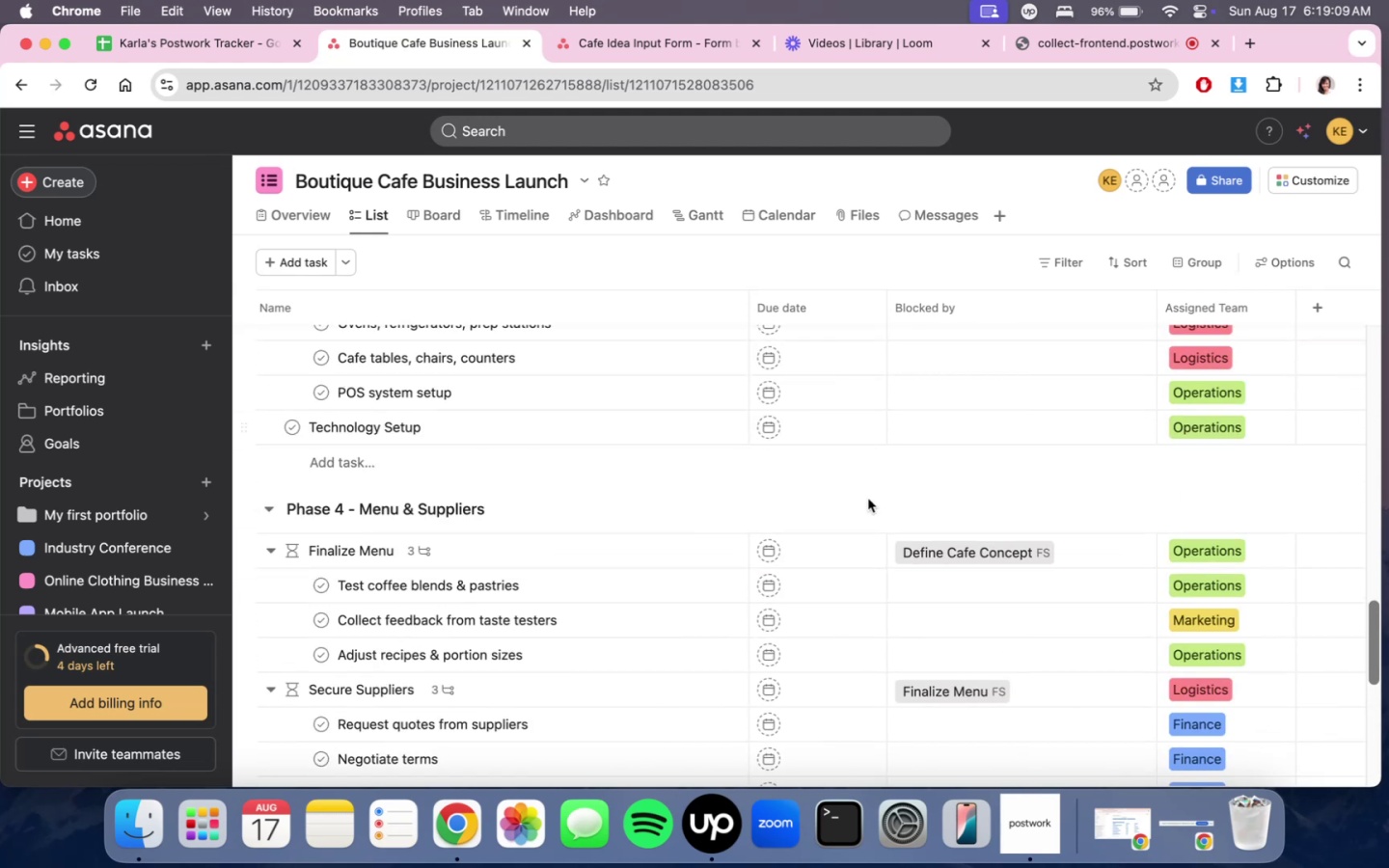 
scroll: coordinate [927, 580], scroll_direction: down, amount: 12.0
 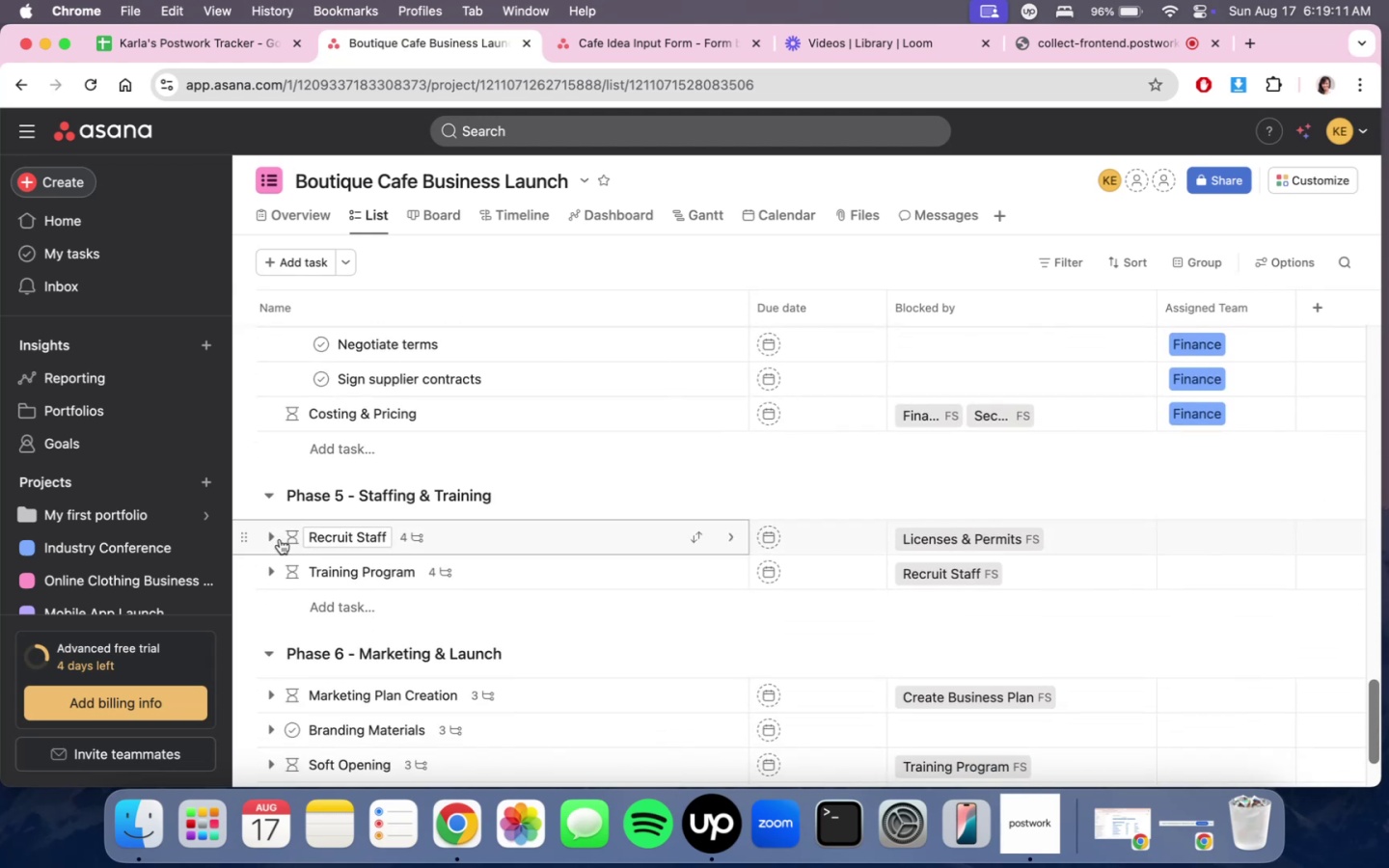 
left_click([274, 538])
 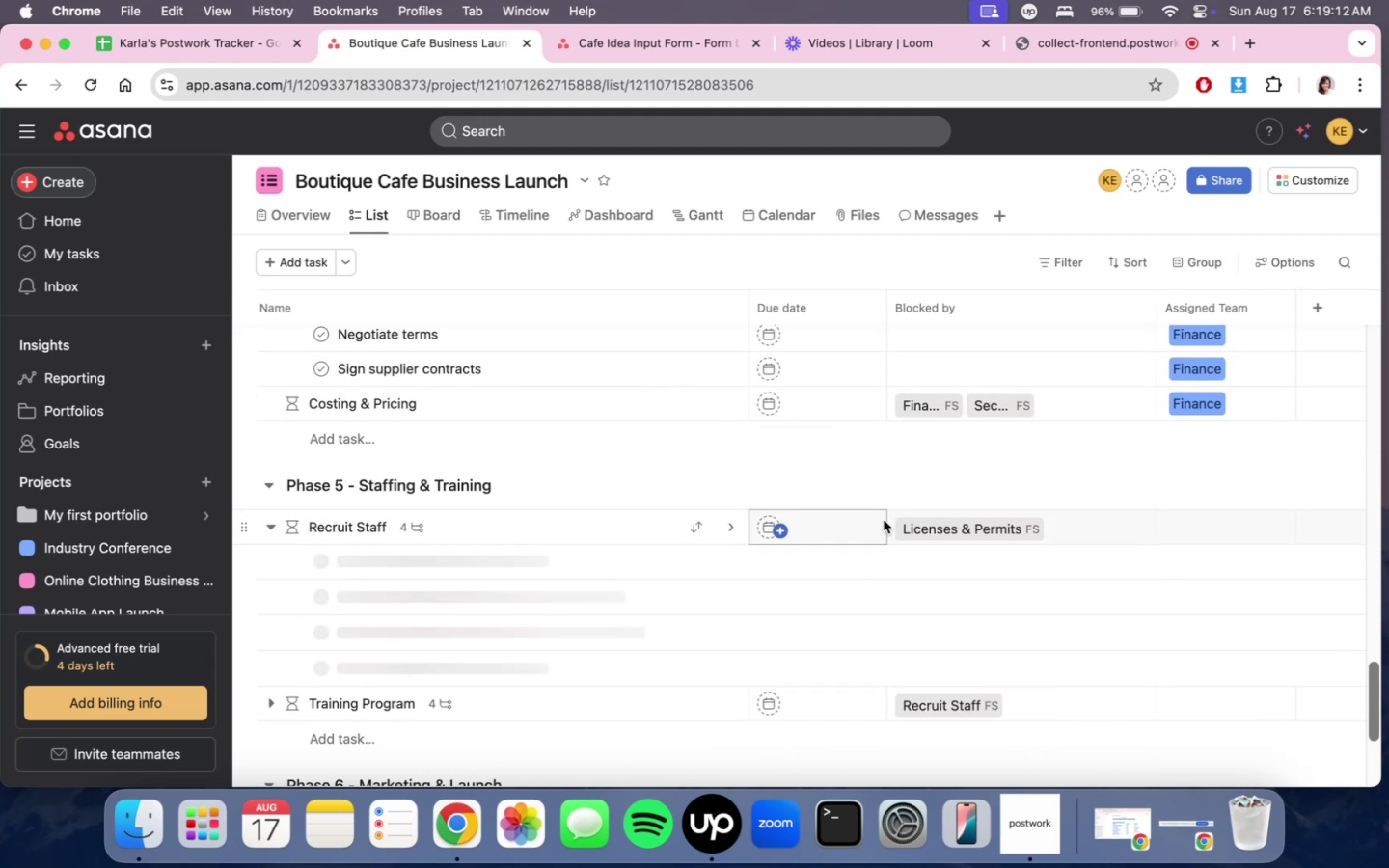 
scroll: coordinate [884, 520], scroll_direction: down, amount: 7.0
 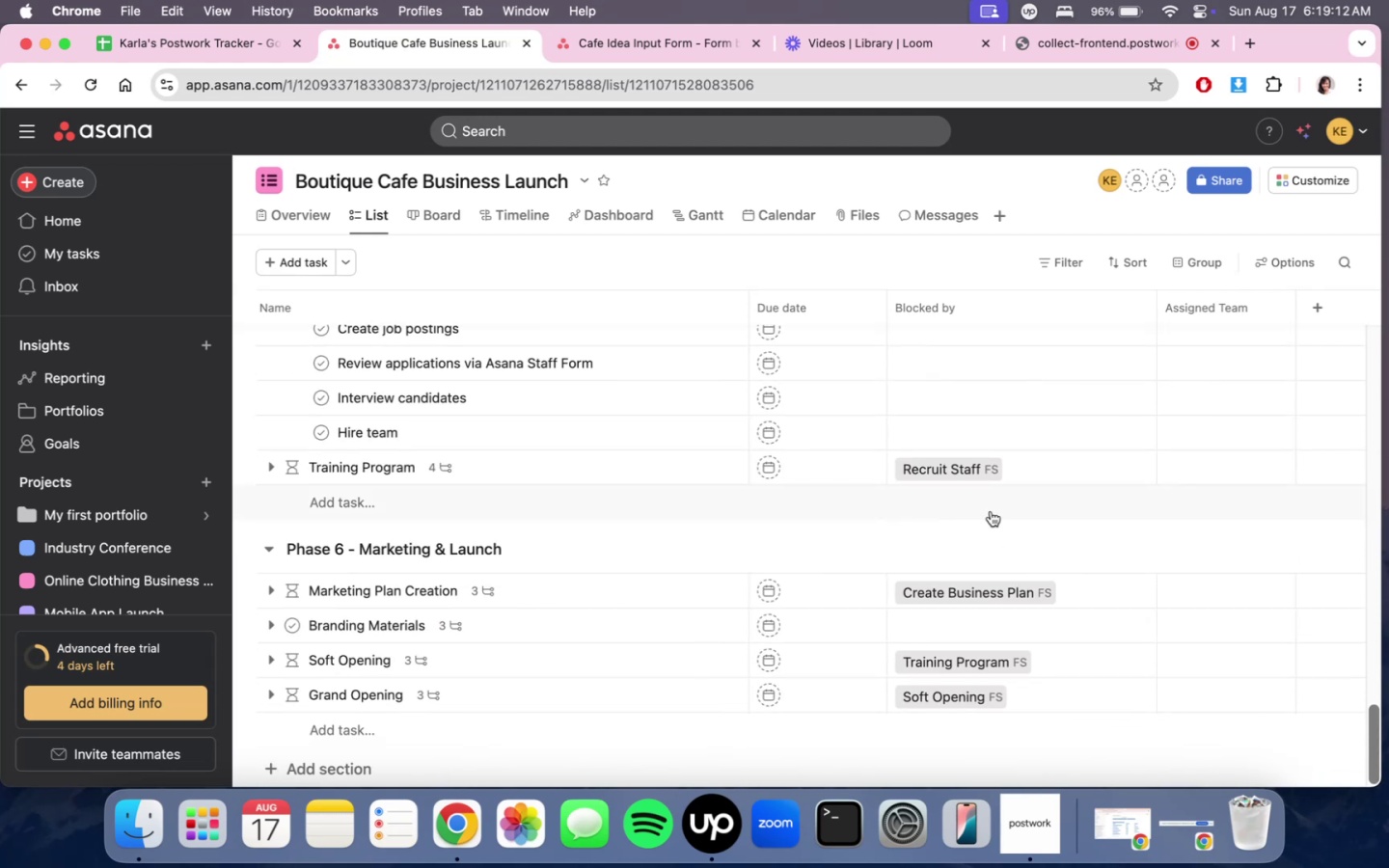 
scroll: coordinate [1336, 583], scroll_direction: up, amount: 10.0
 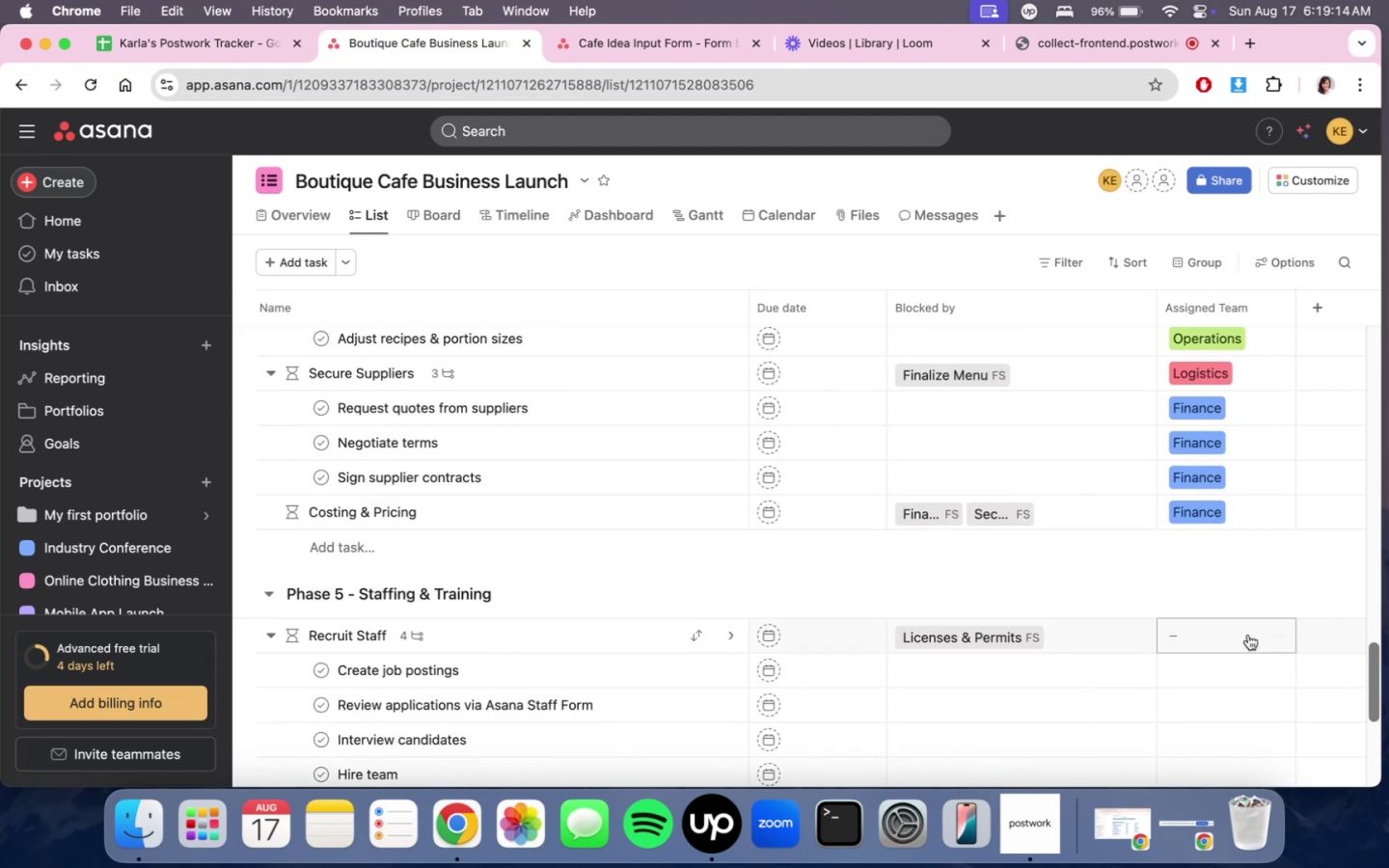 
scroll: coordinate [1246, 637], scroll_direction: down, amount: 6.0
 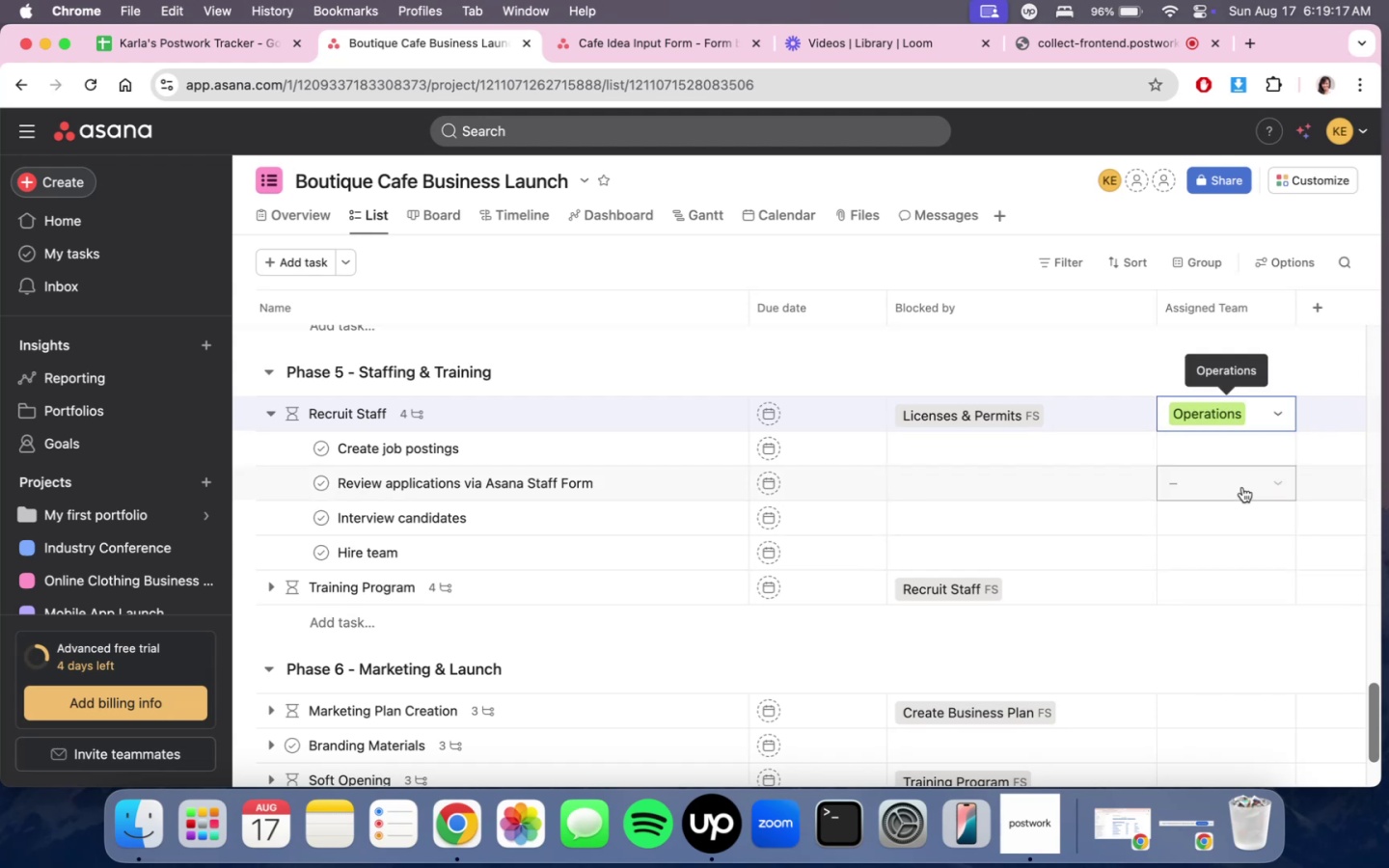 
left_click([1239, 461])
 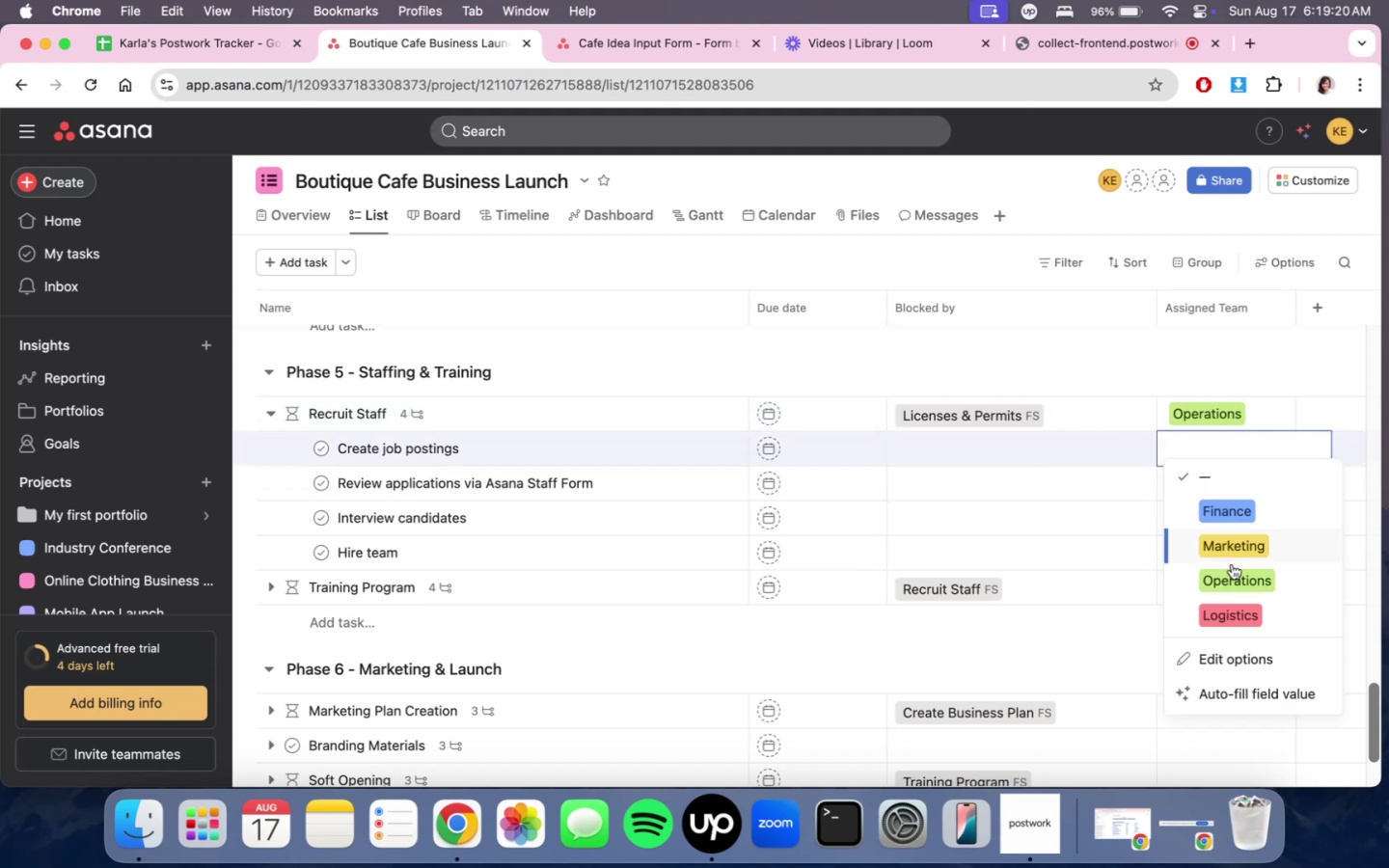 
left_click([1232, 572])
 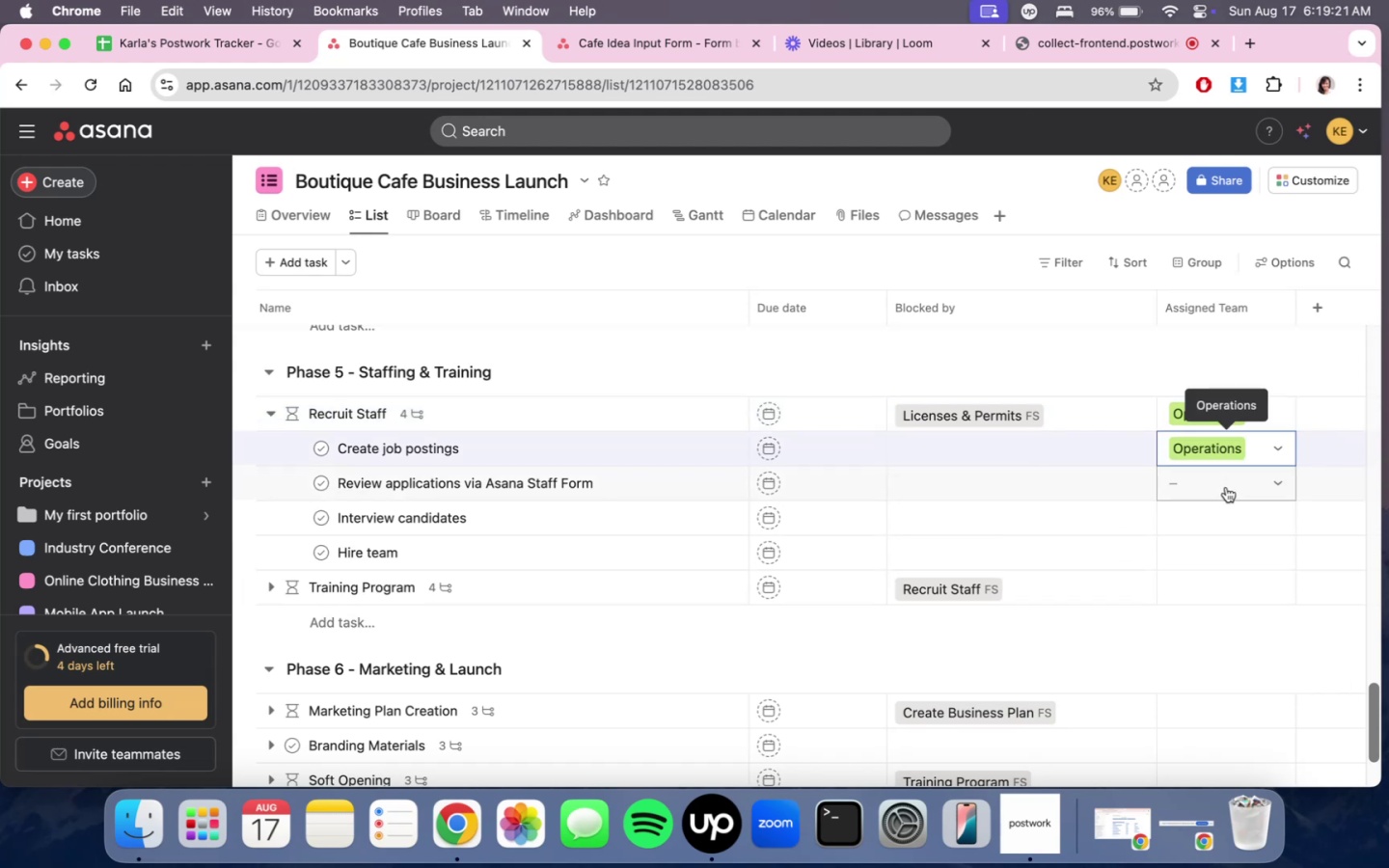 
left_click([1226, 487])
 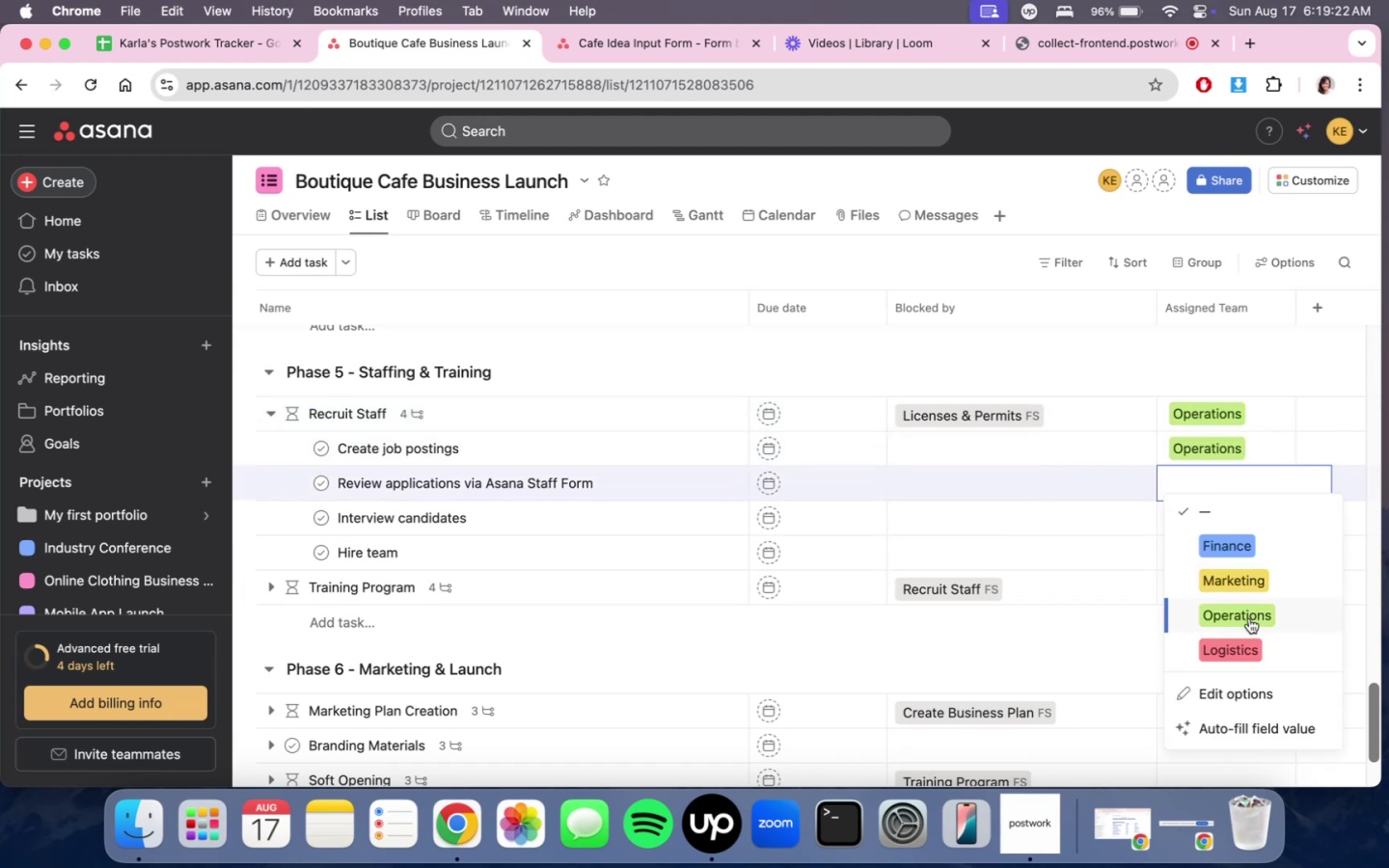 
double_click([1249, 618])
 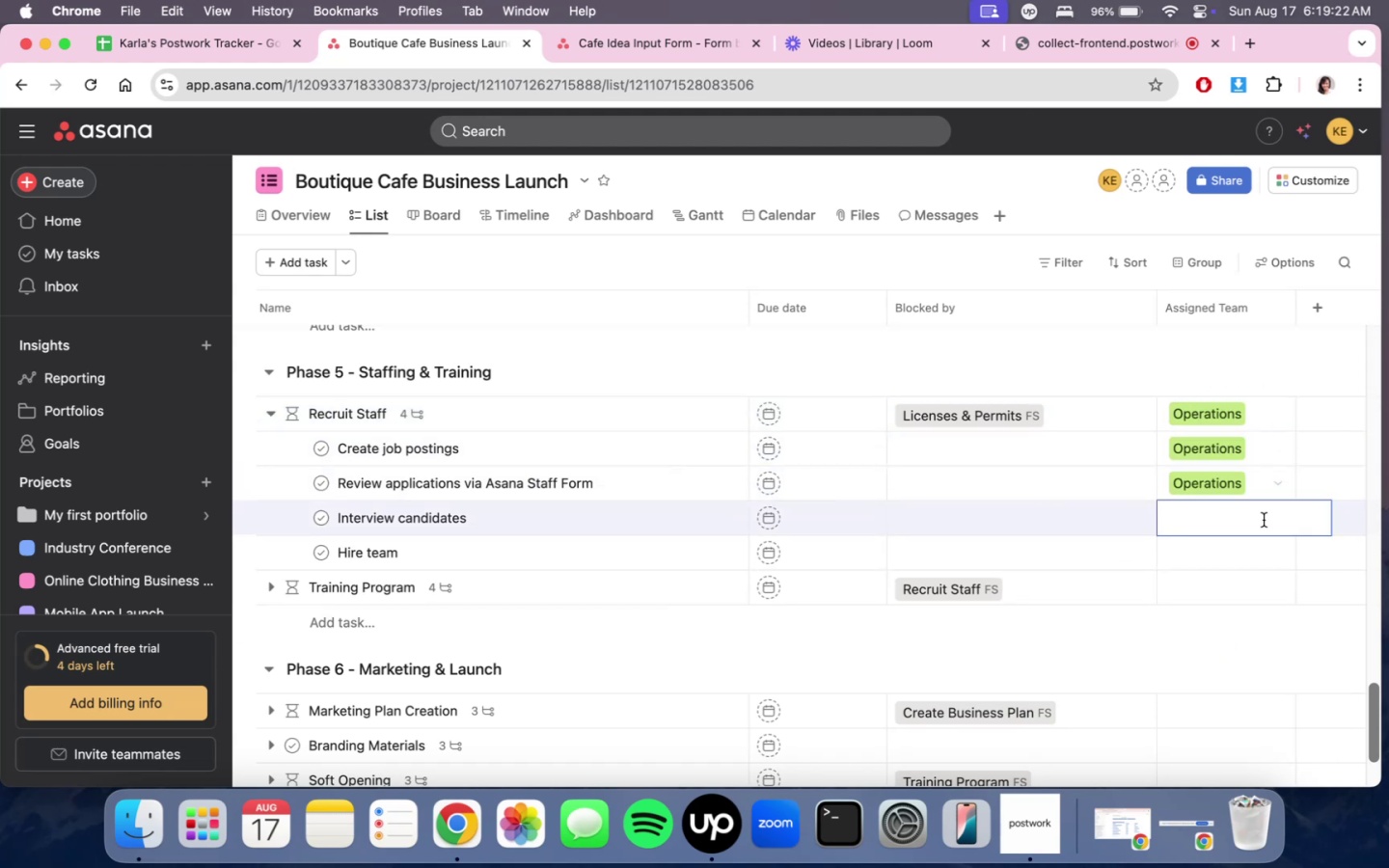 
triple_click([1264, 520])
 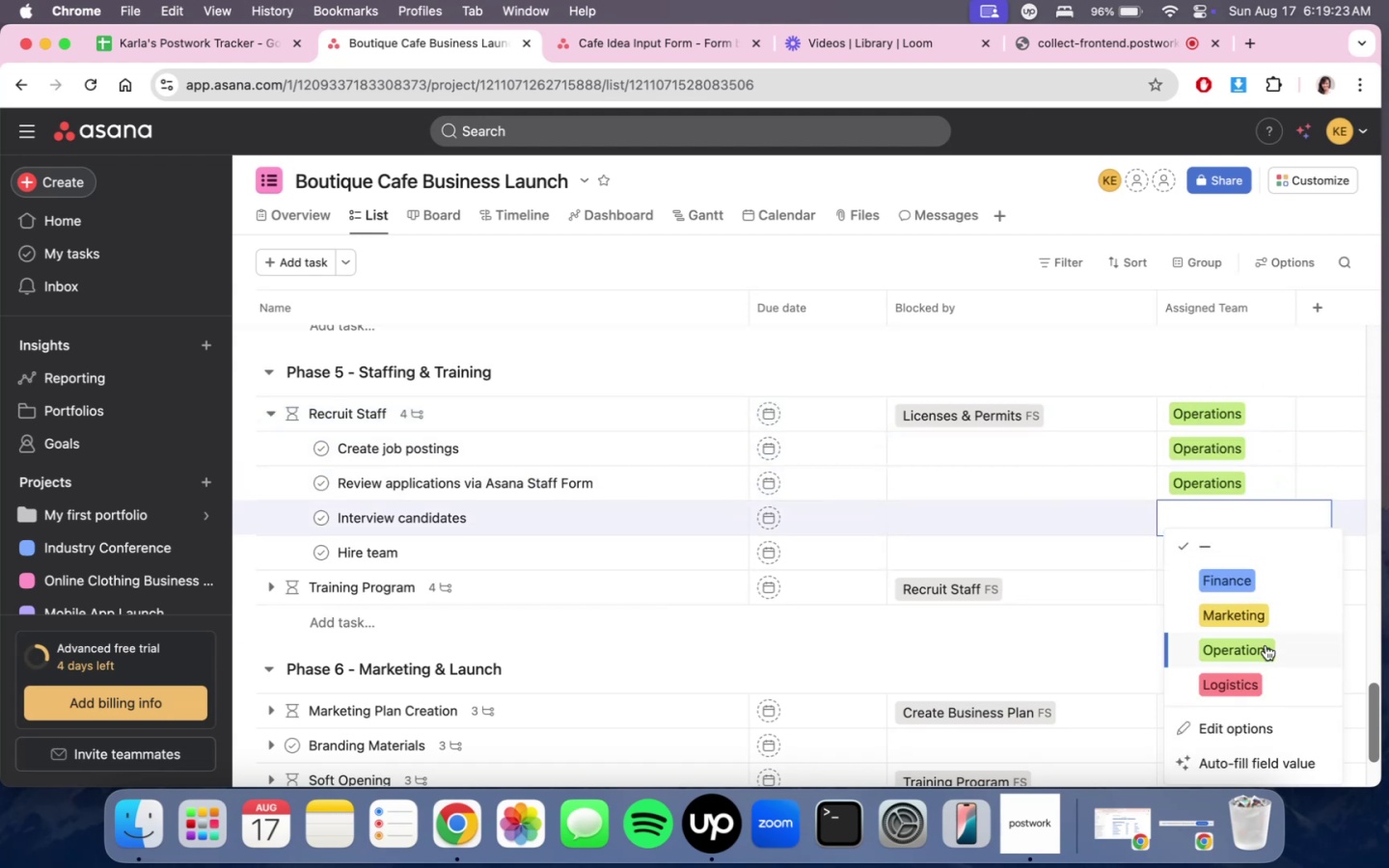 
left_click([1266, 645])
 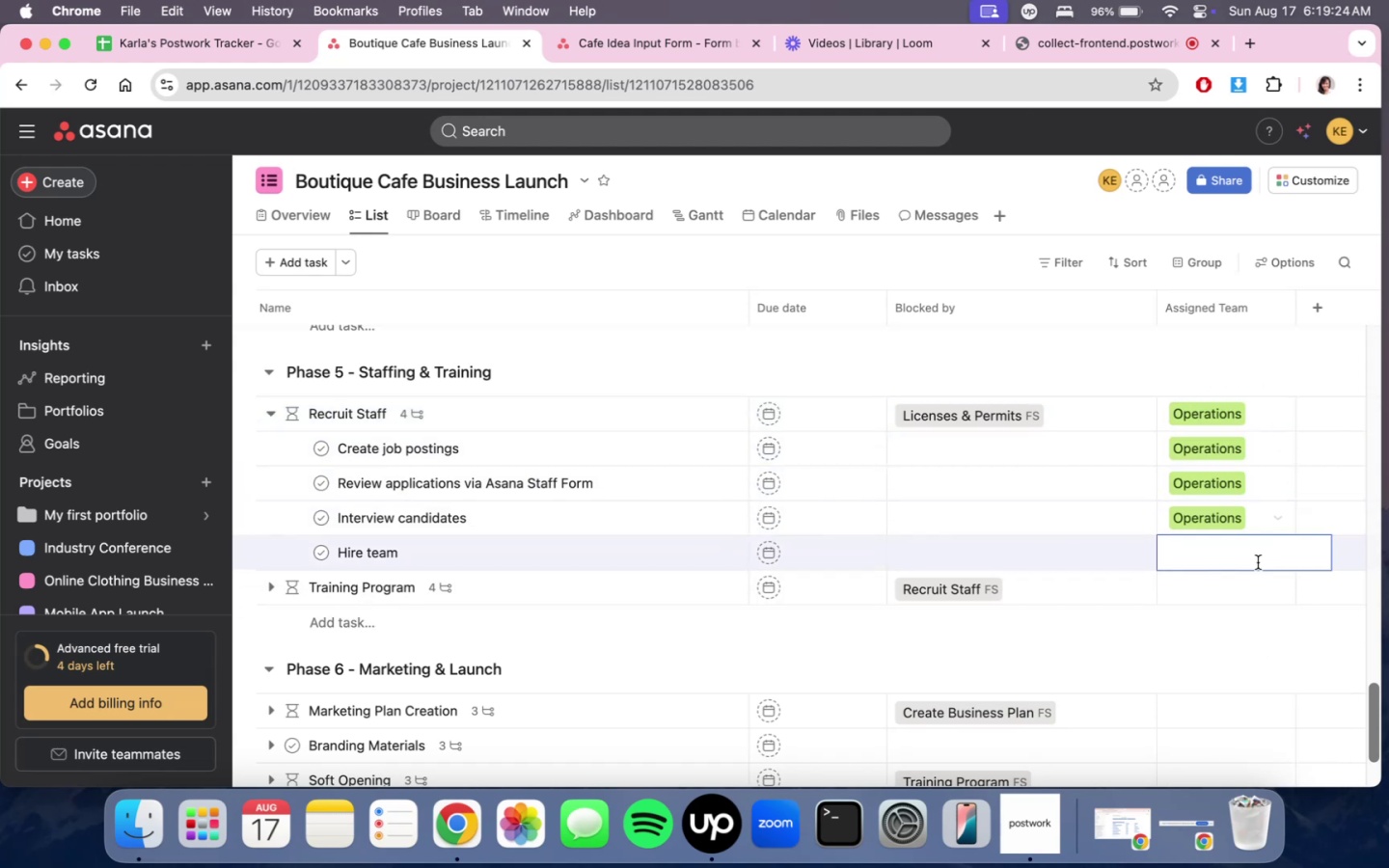 
double_click([1258, 563])
 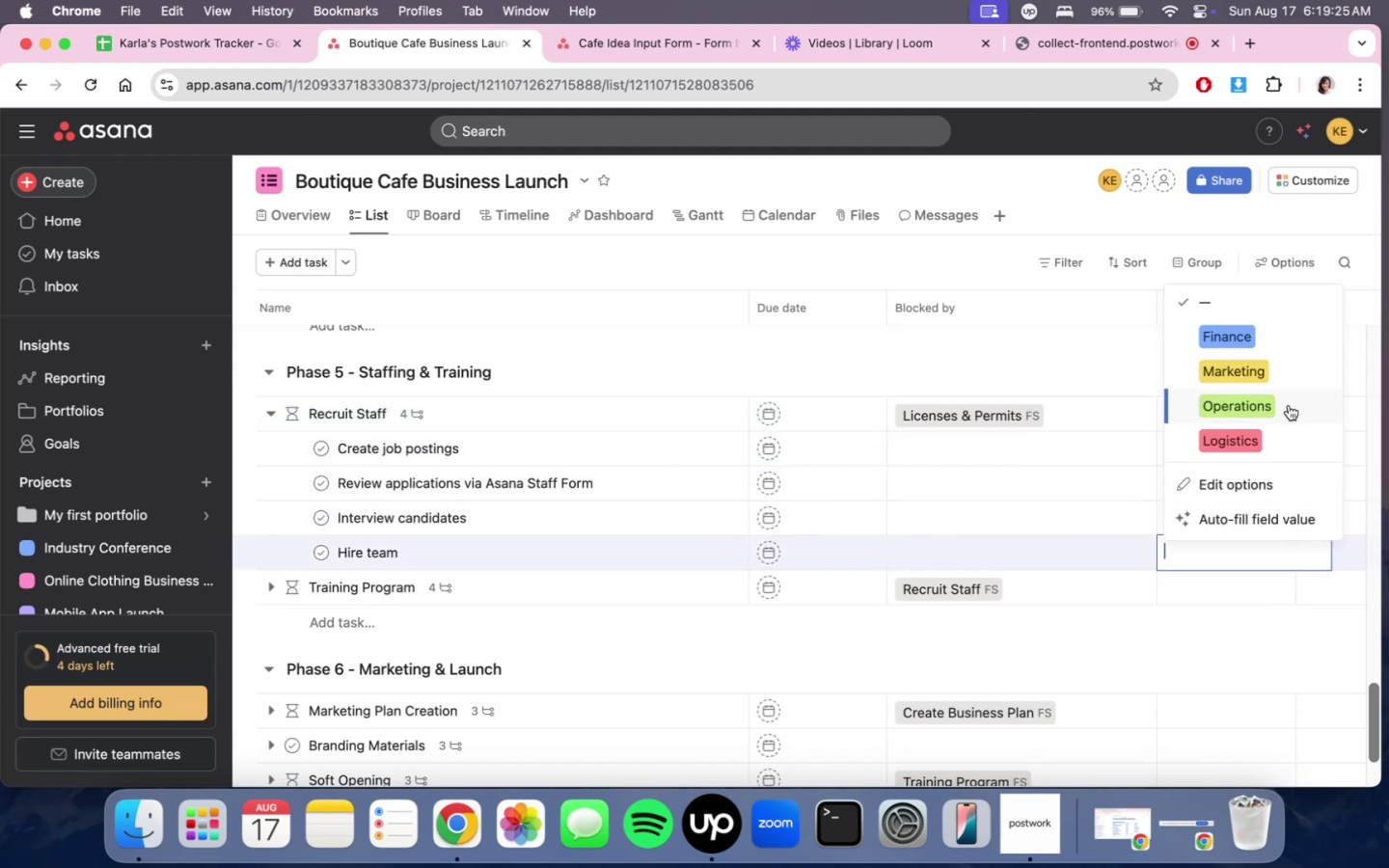 
left_click([1289, 404])
 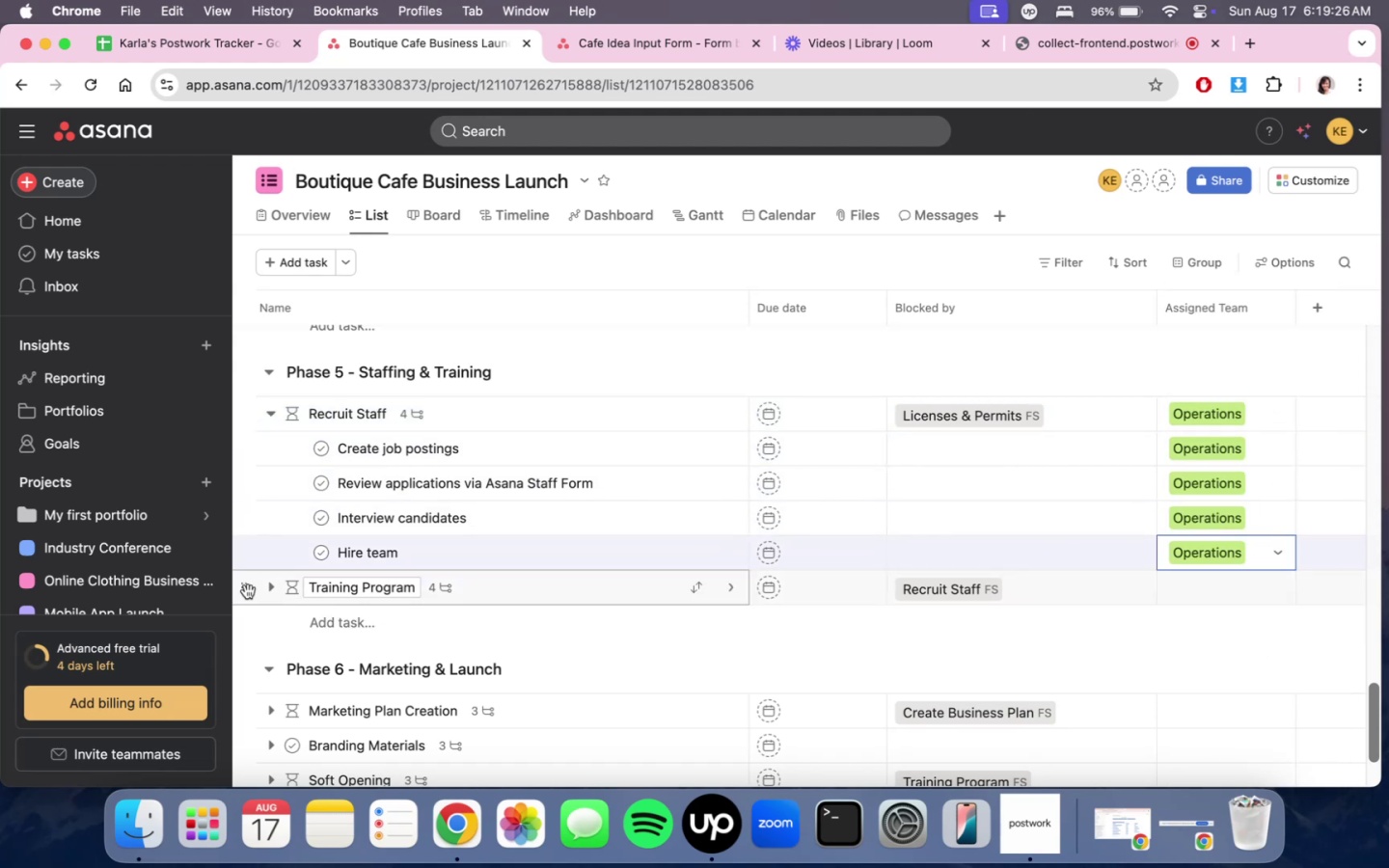 
left_click([248, 591])
 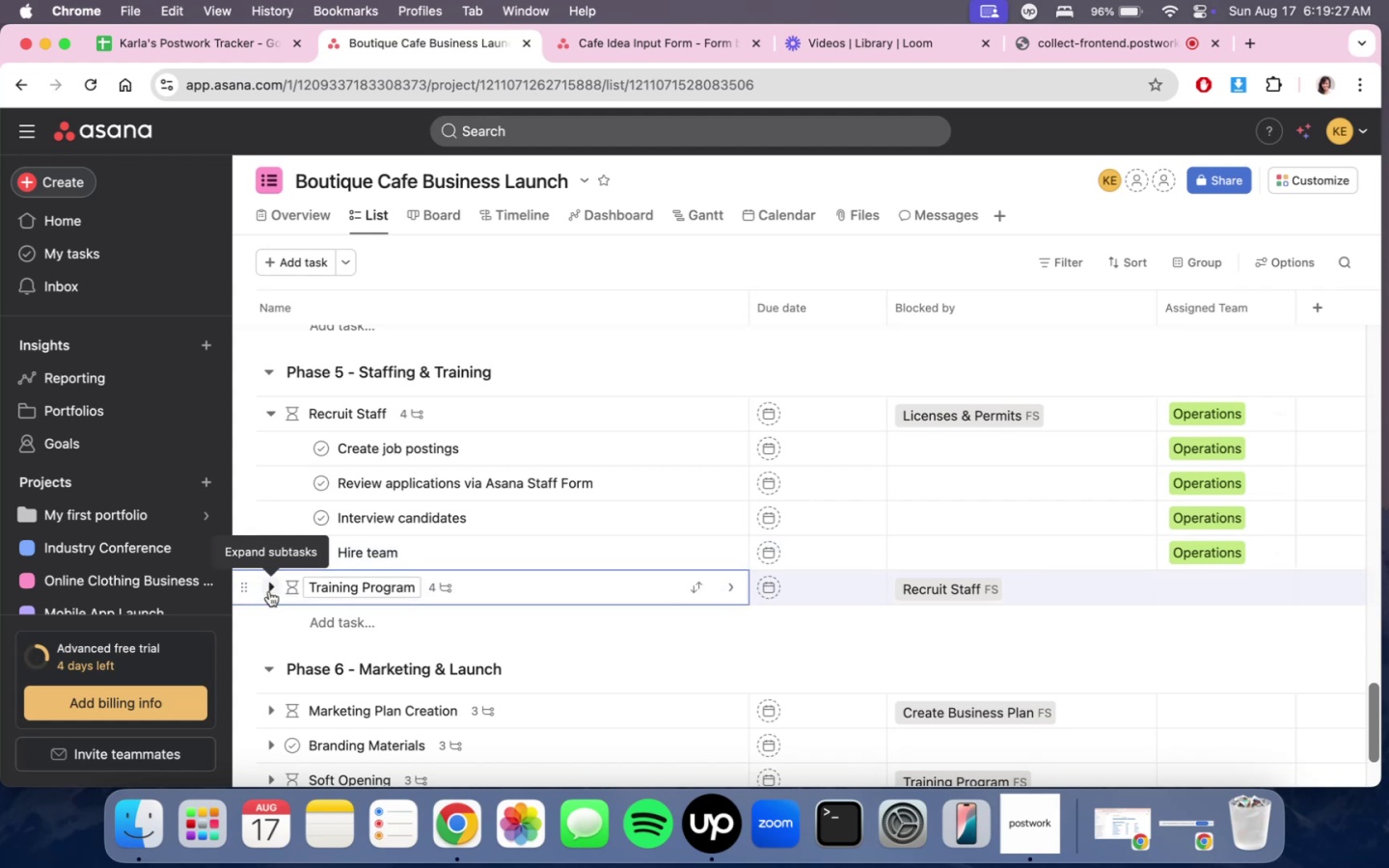 
left_click([269, 591])
 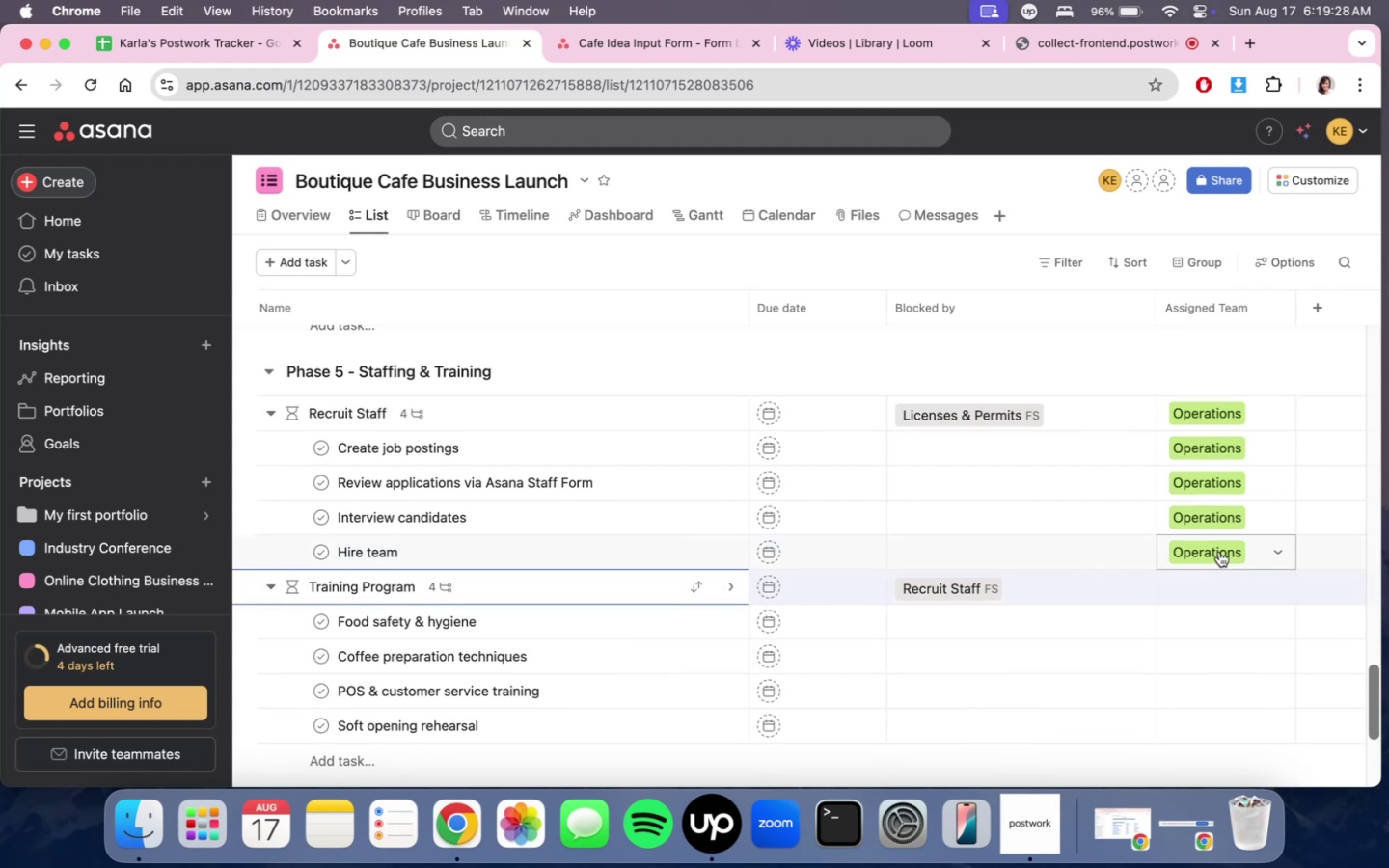 
scroll: coordinate [1279, 587], scroll_direction: down, amount: 6.0
 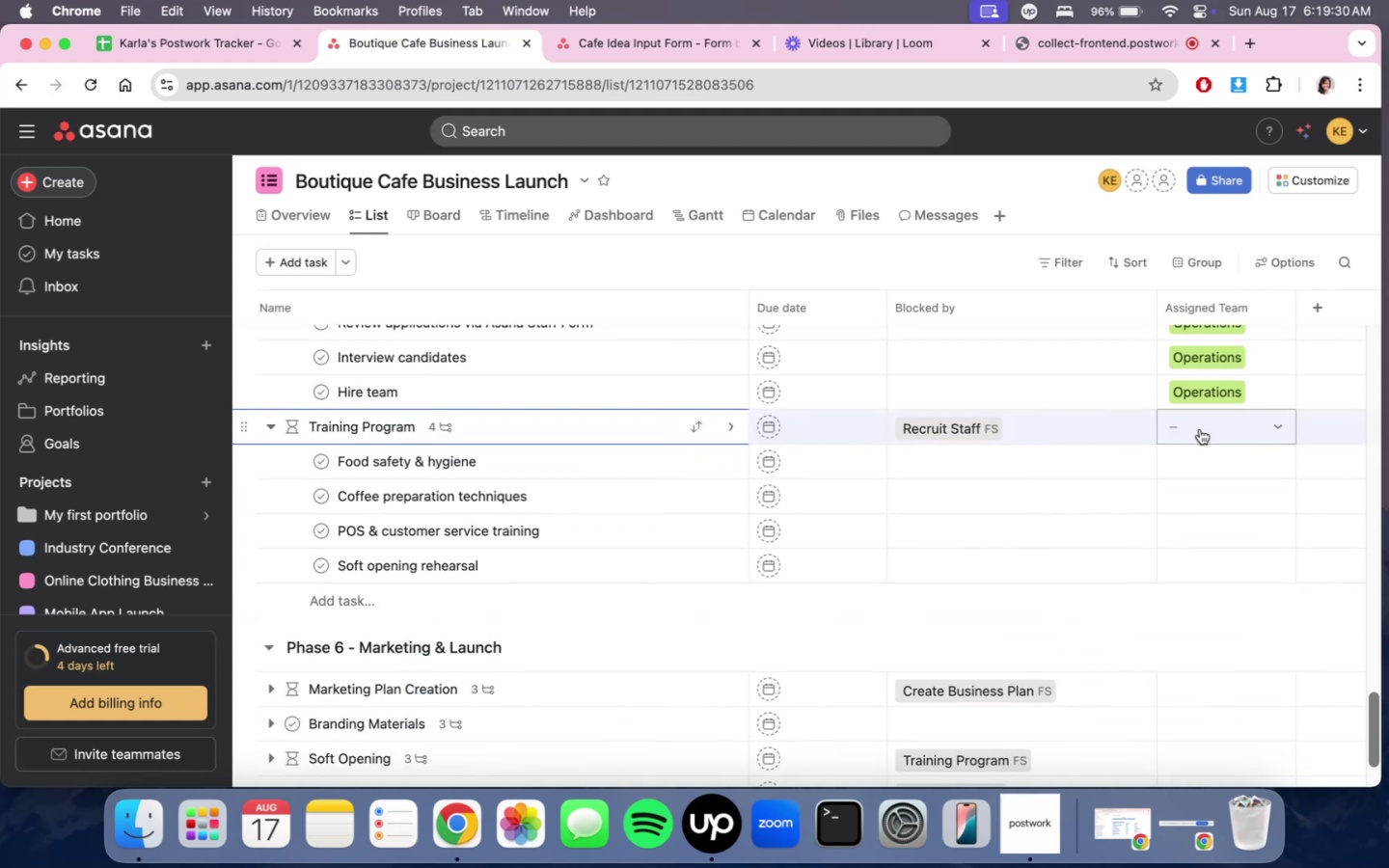 
left_click([1200, 429])
 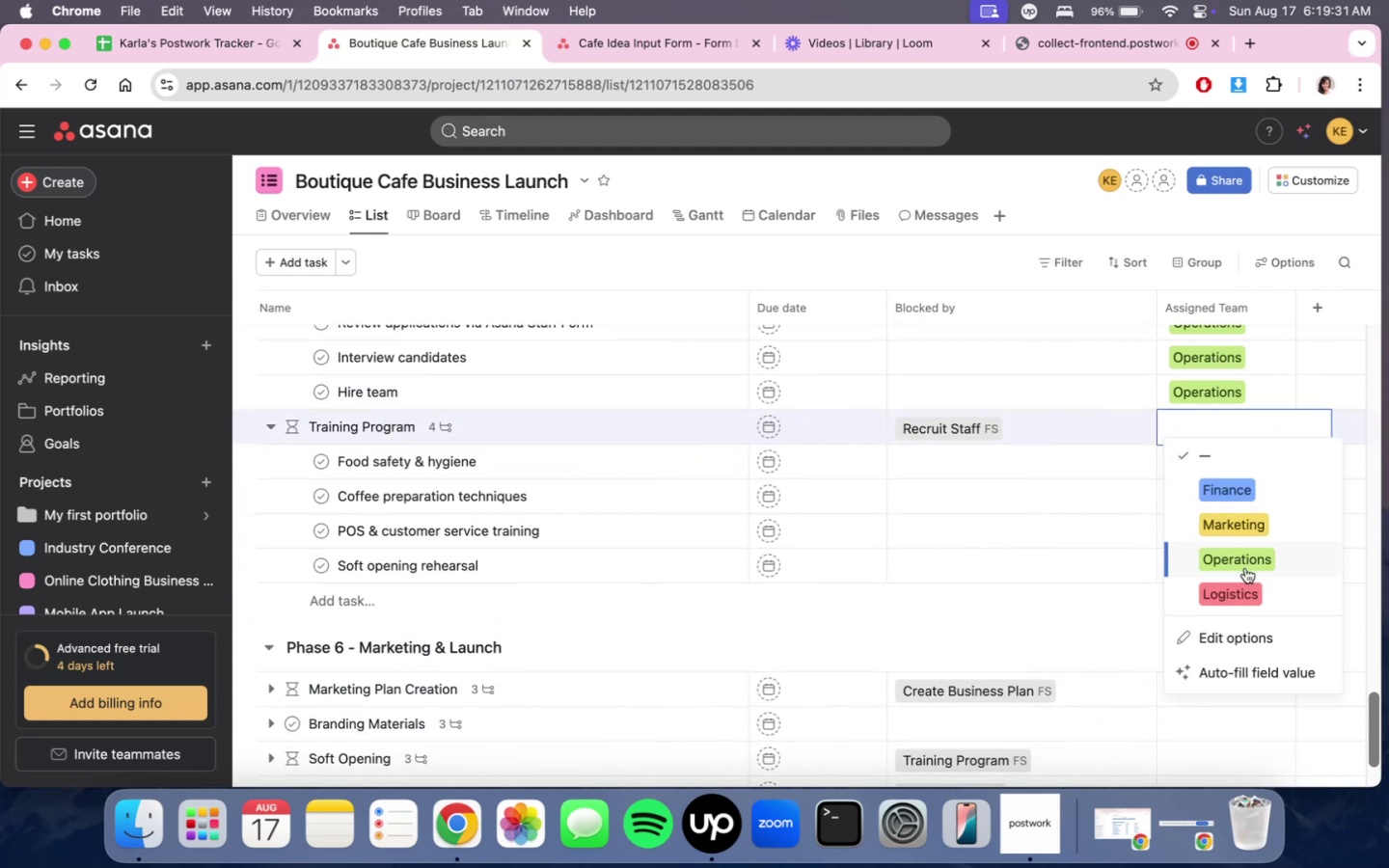 
left_click([1245, 568])
 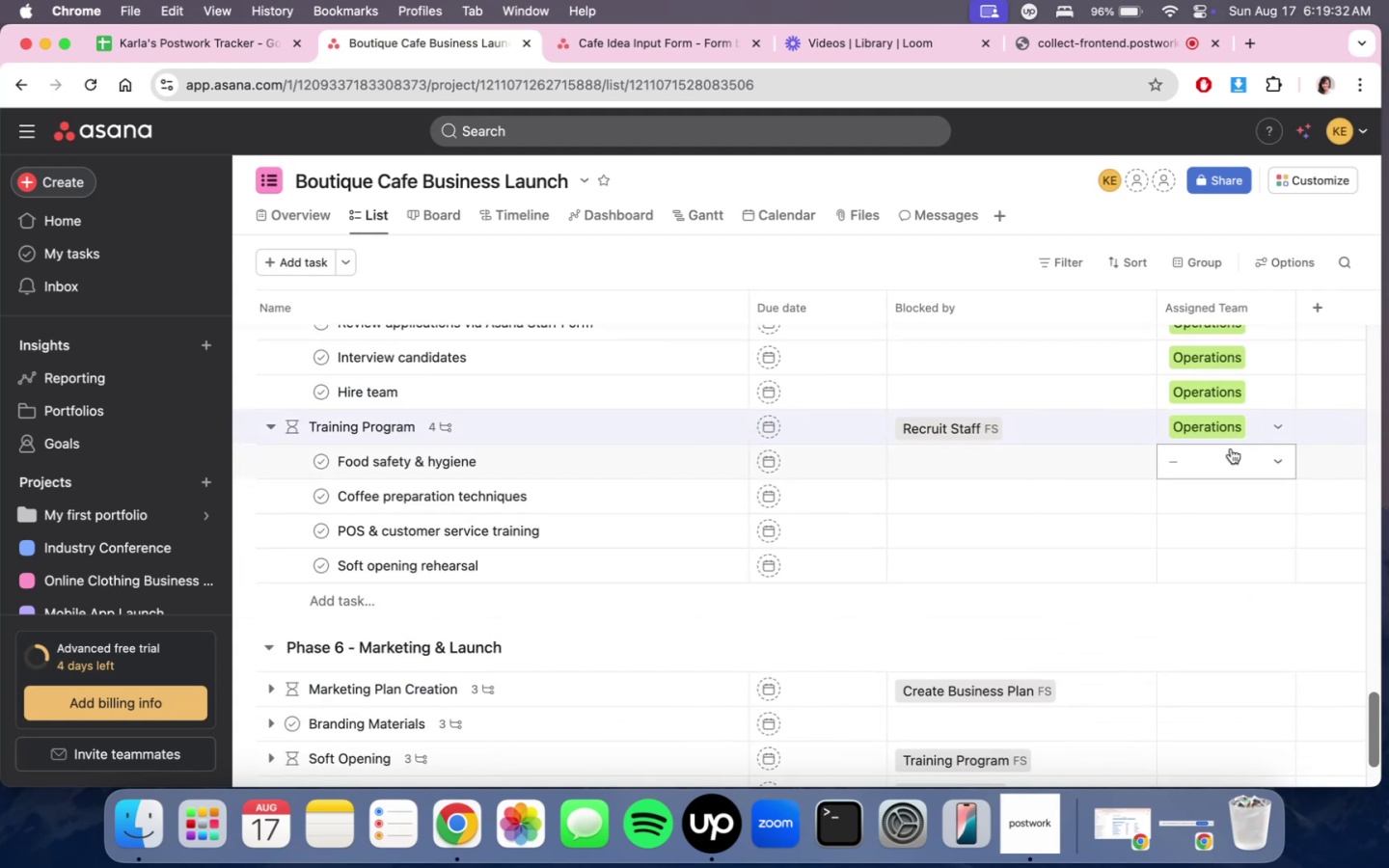 
left_click([1231, 448])
 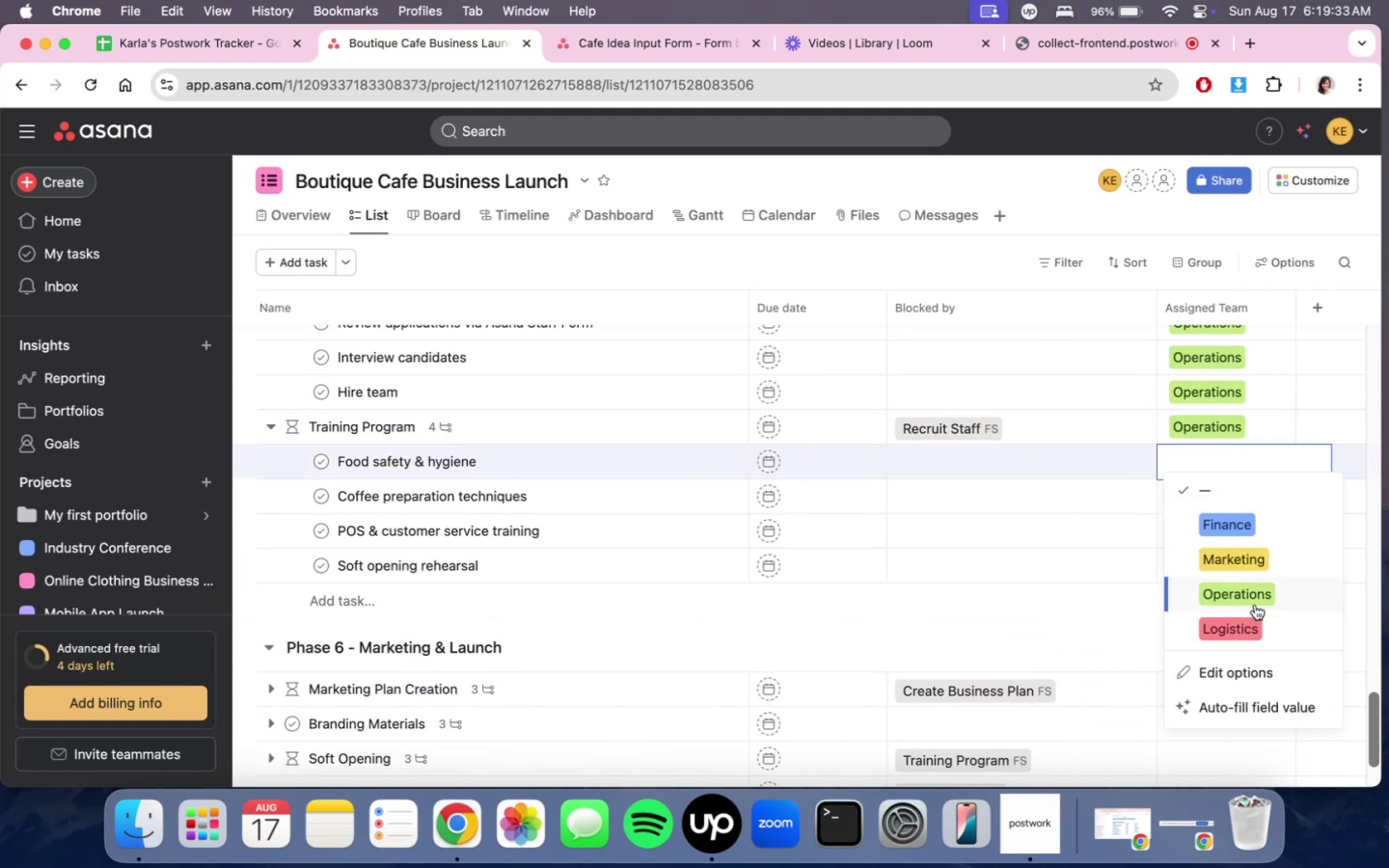 
left_click([1255, 605])
 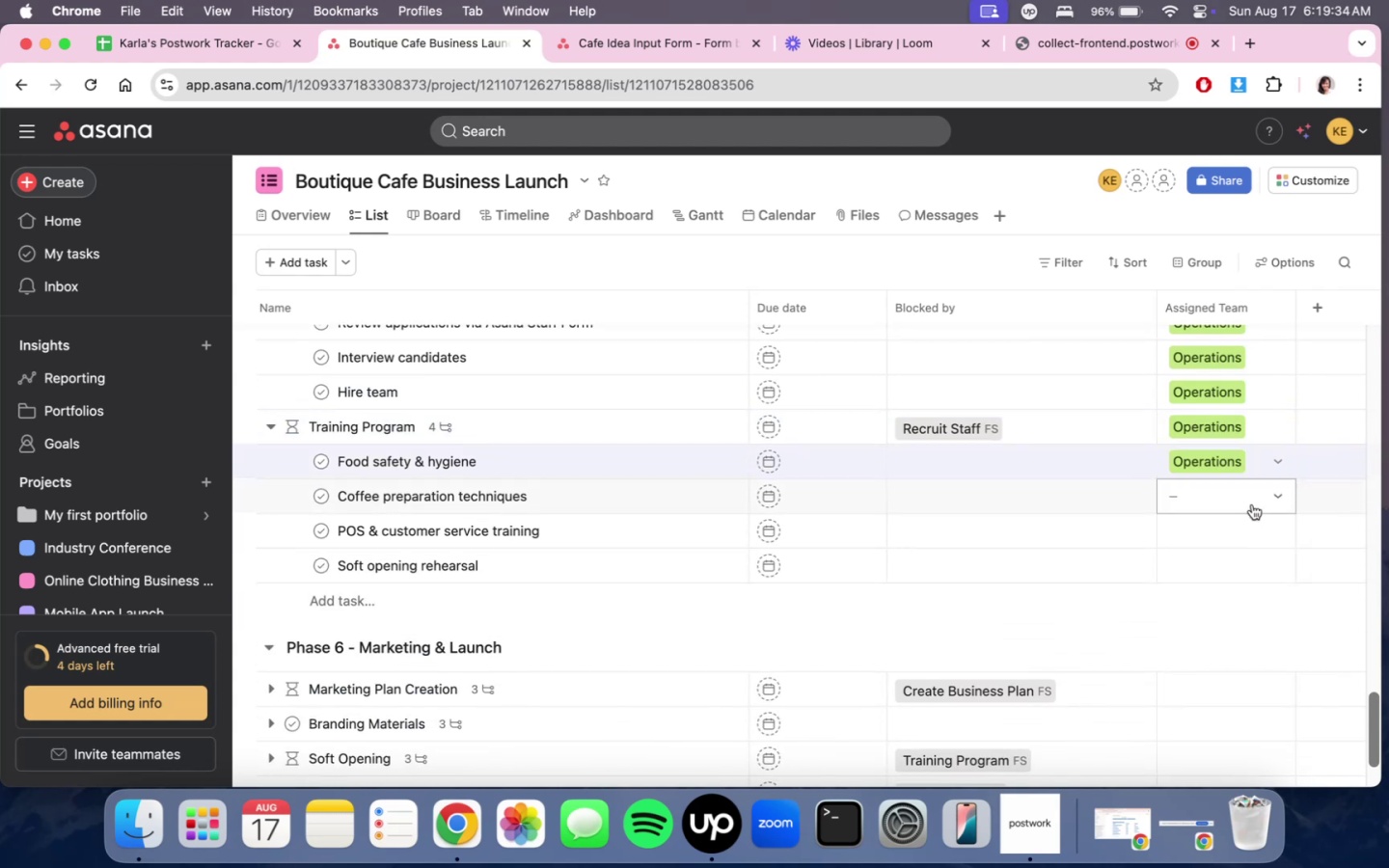 
left_click([1252, 504])
 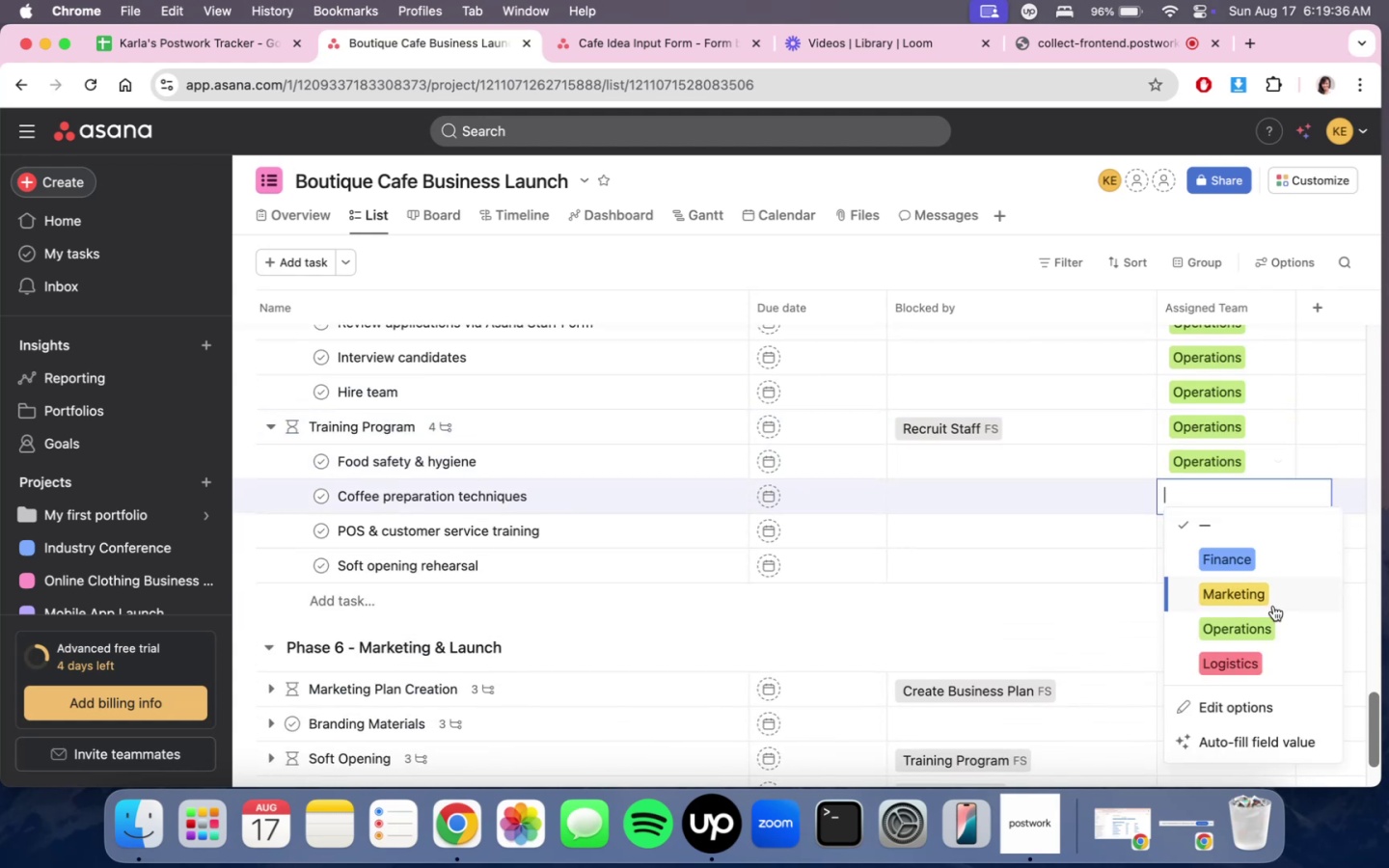 
left_click([1271, 619])
 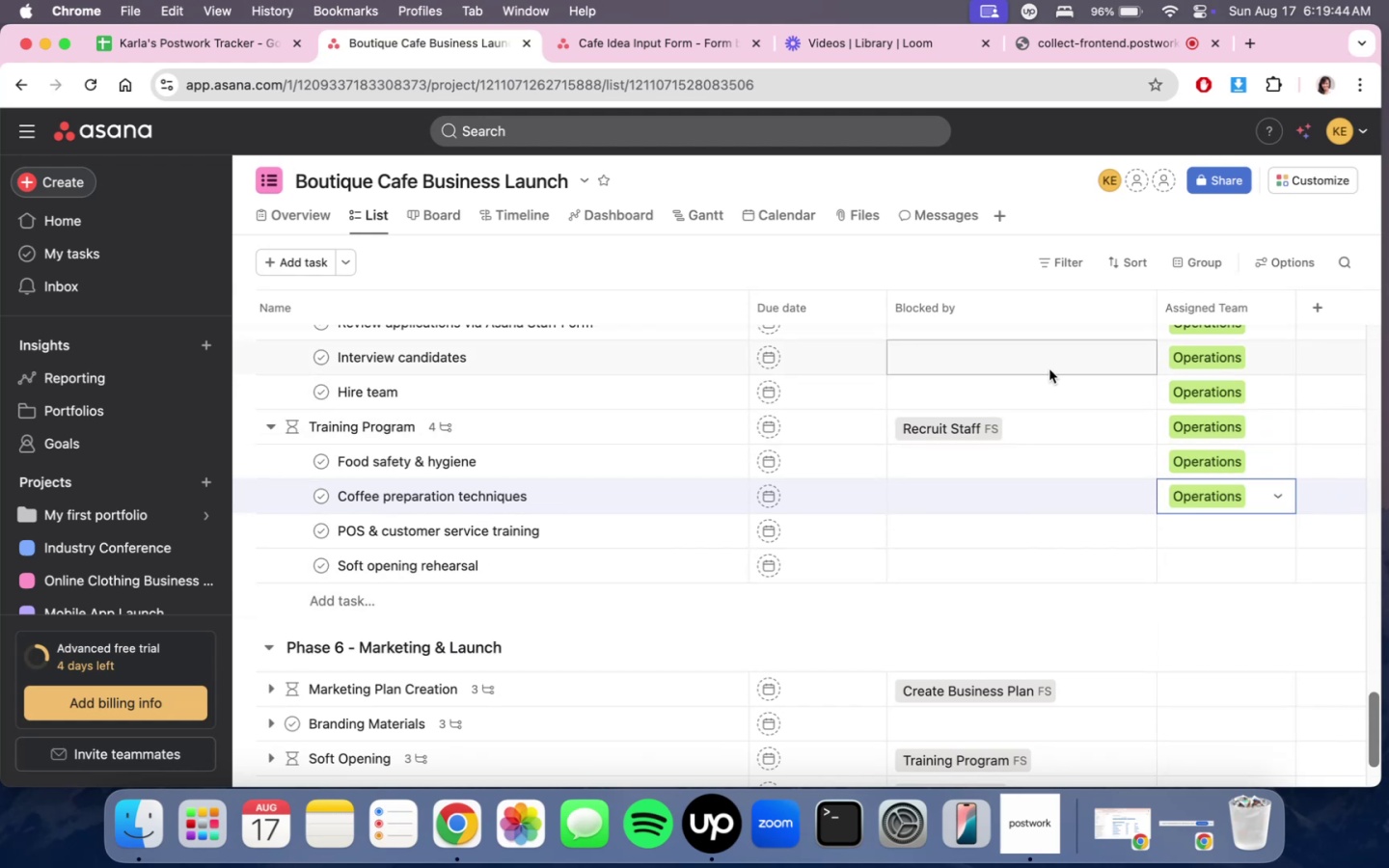 
wait(11.94)
 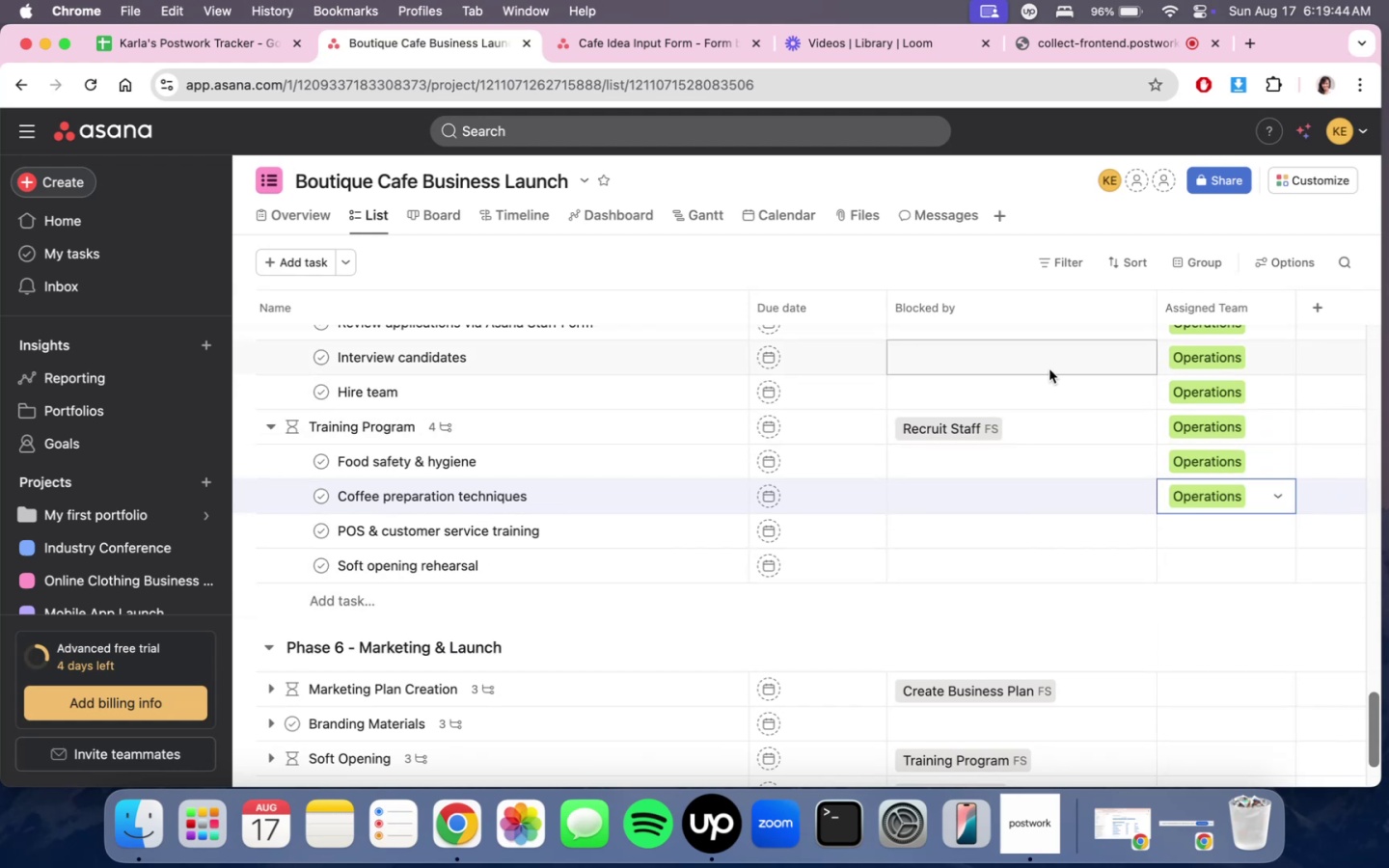 
scroll: coordinate [955, 490], scroll_direction: down, amount: 6.0
 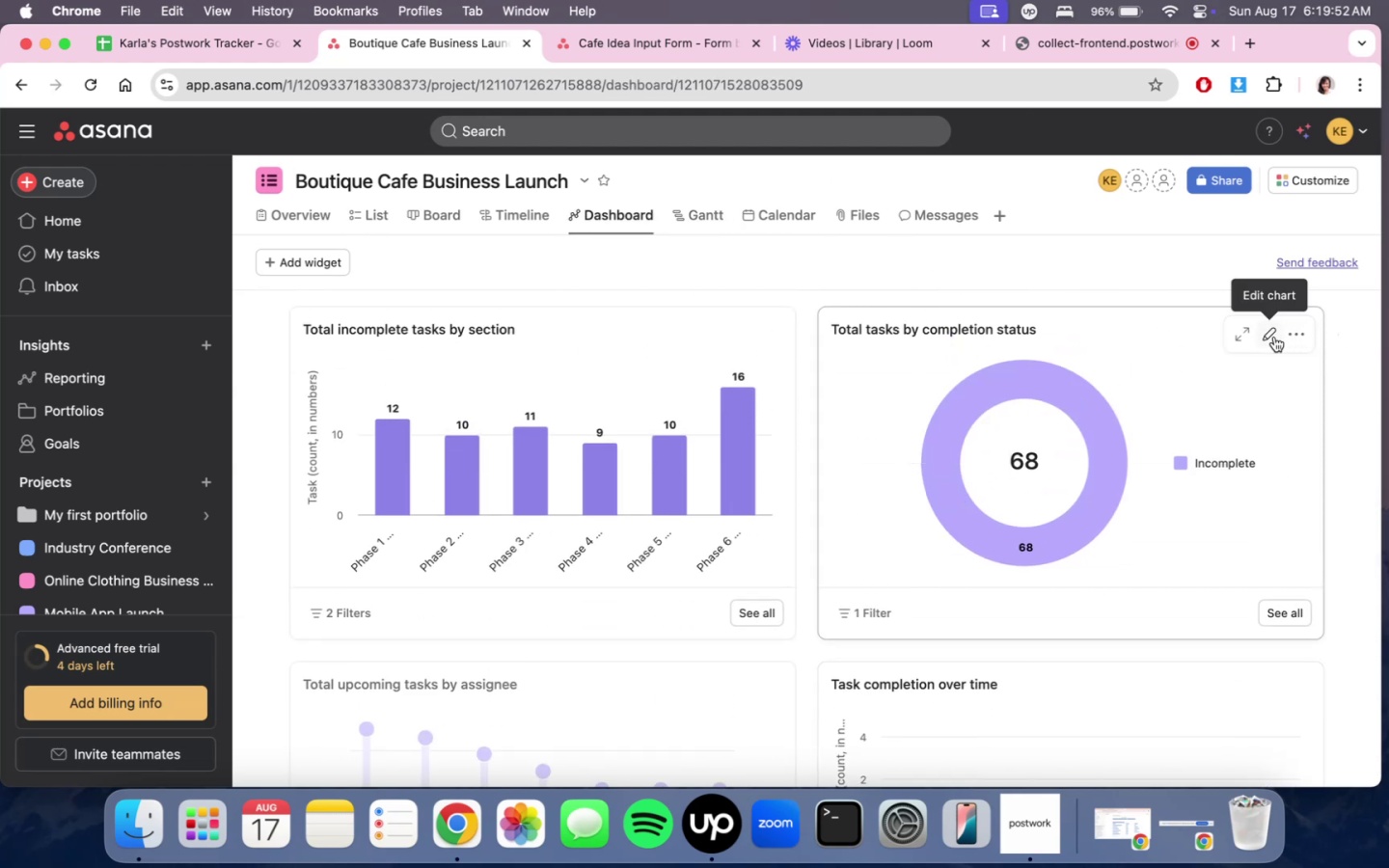 
left_click([1297, 335])
 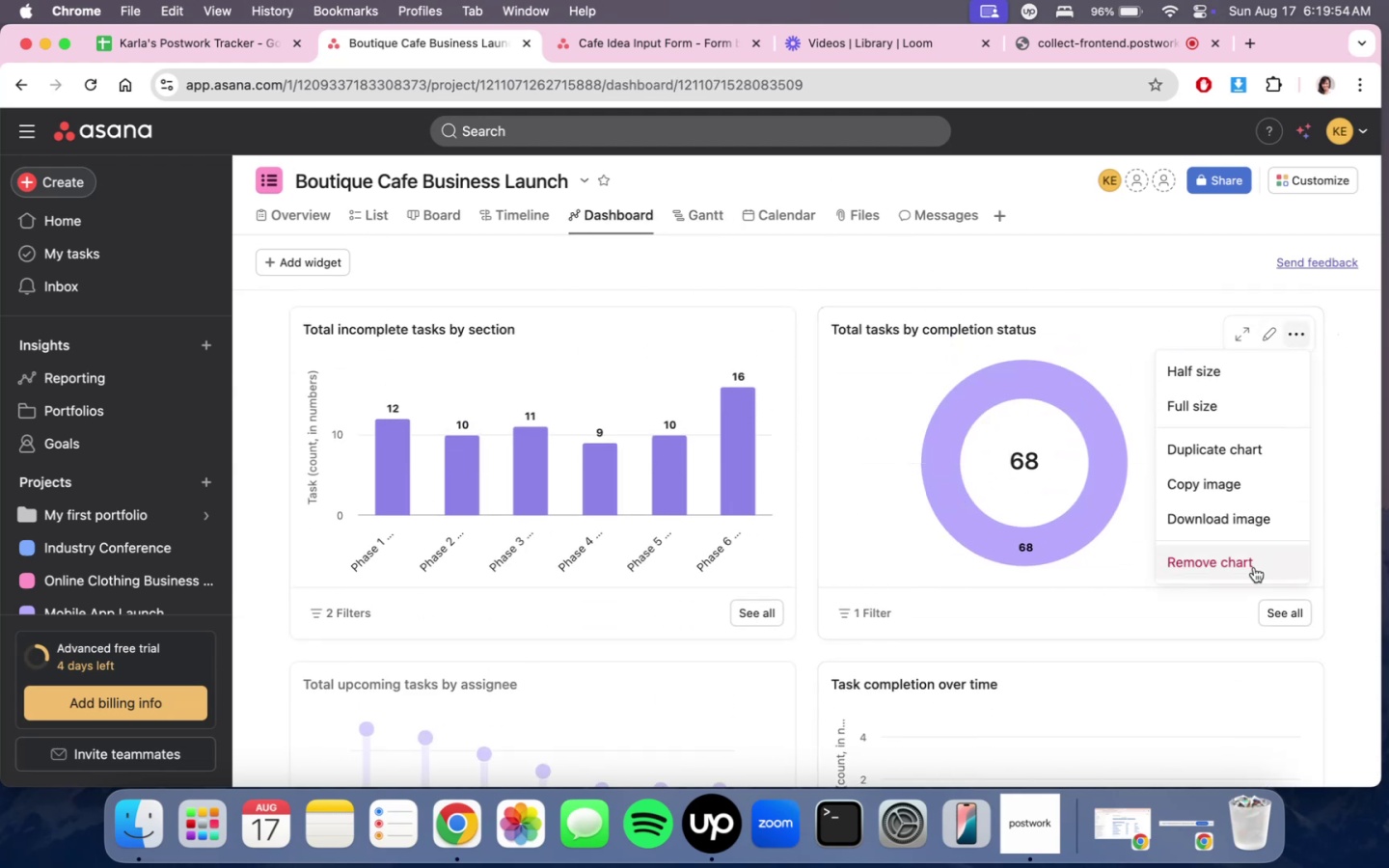 
left_click([1254, 567])
 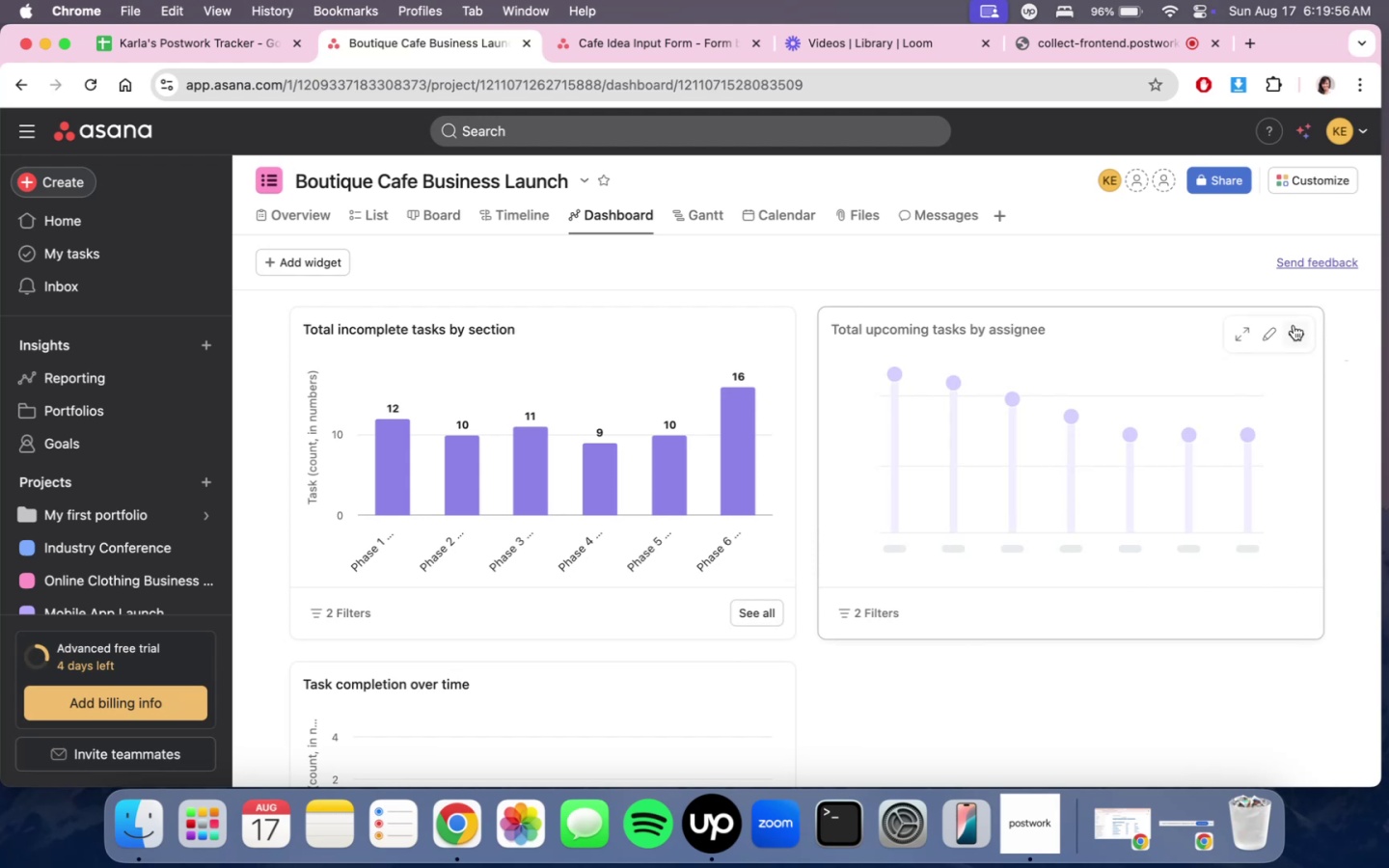 
left_click([1292, 334])
 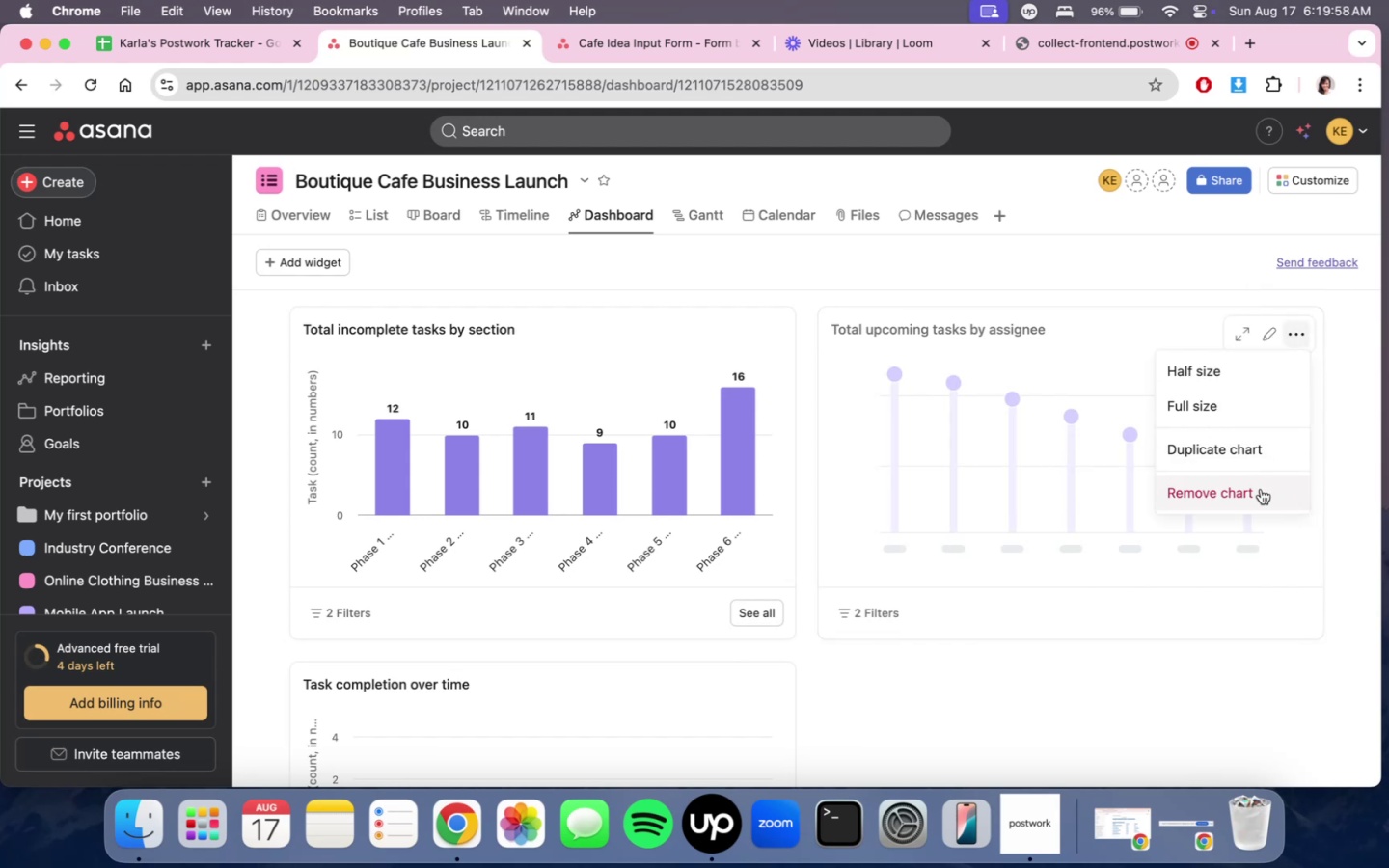 
left_click([1261, 489])
 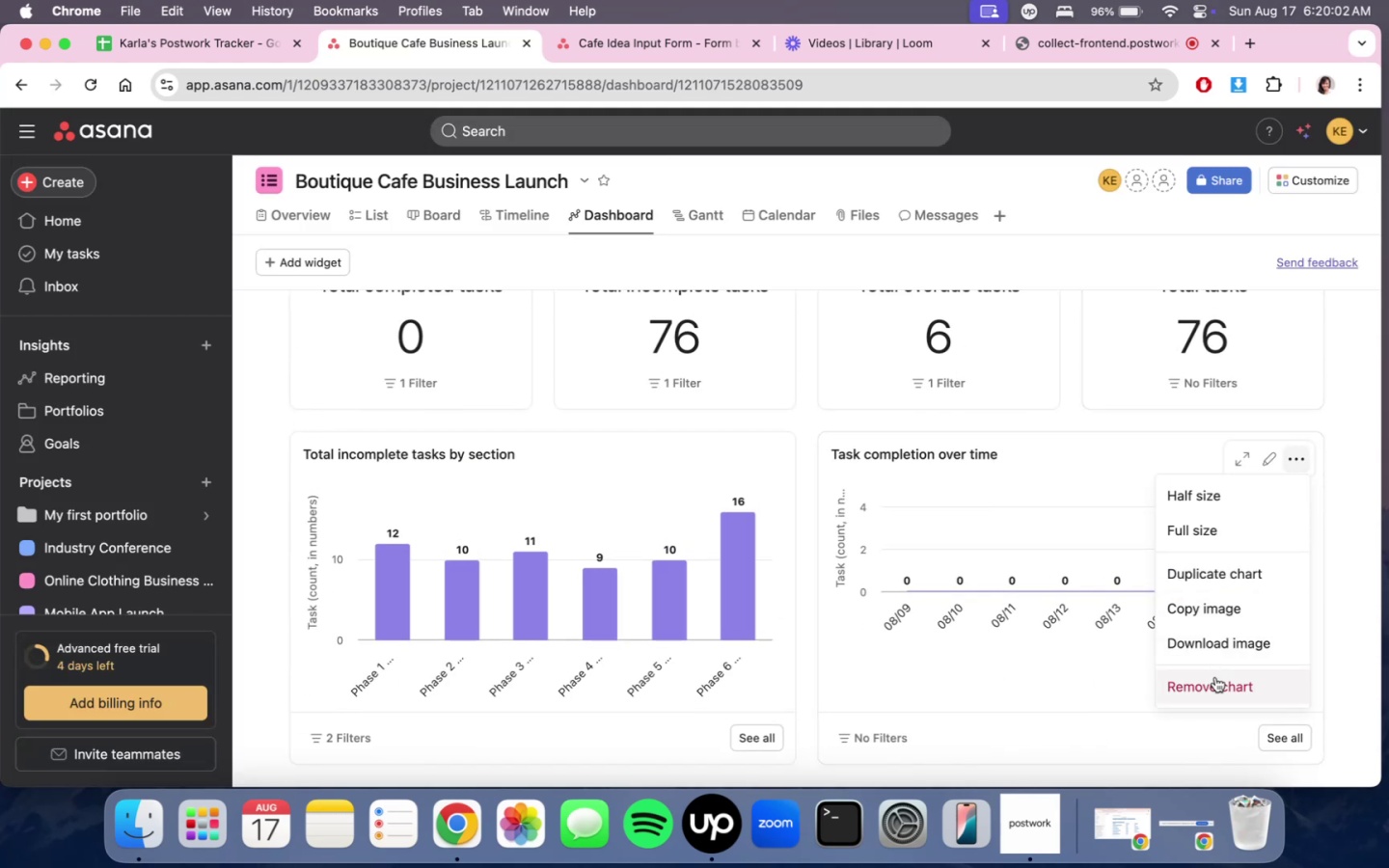 
wait(5.43)
 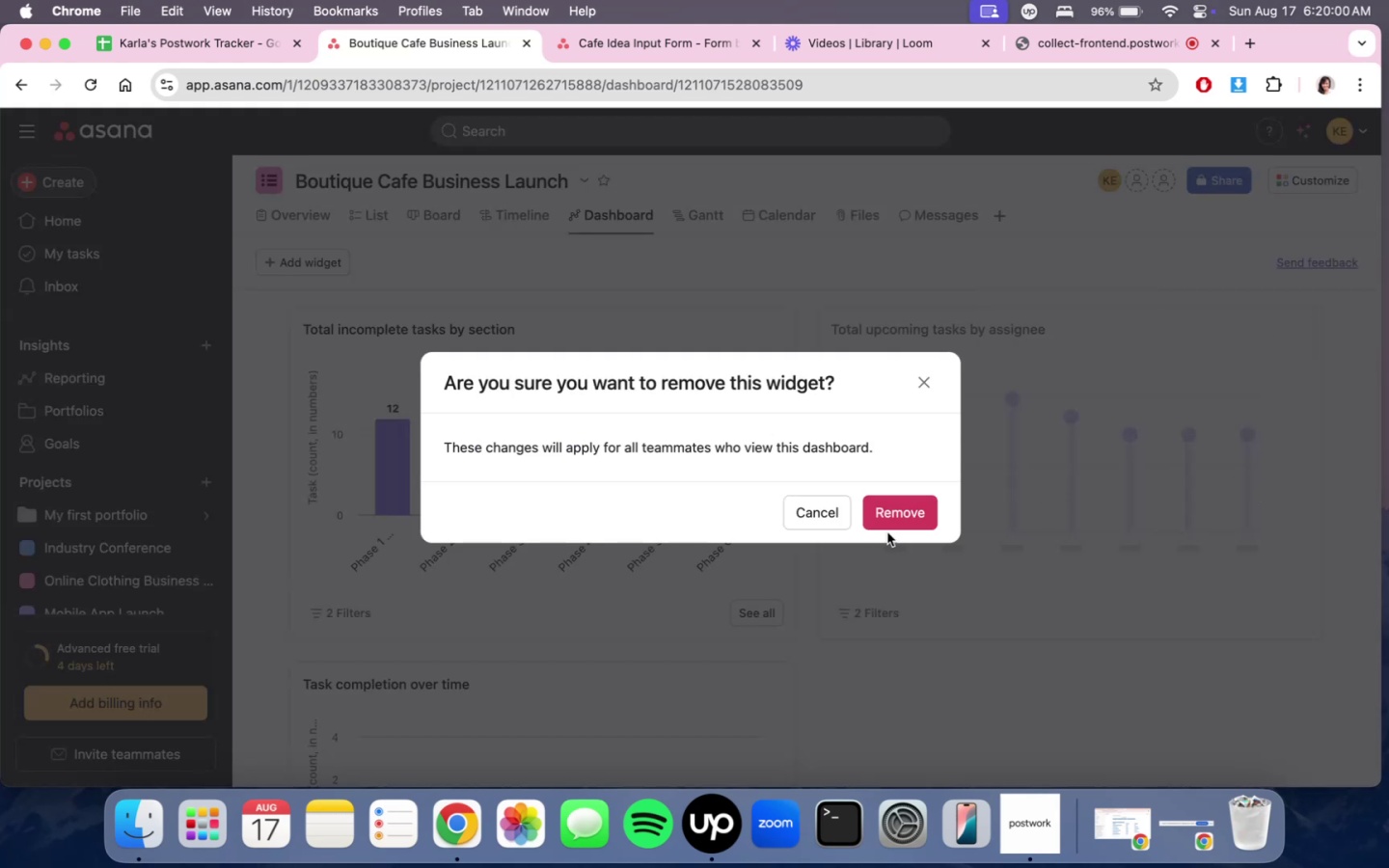 
left_click([887, 513])
 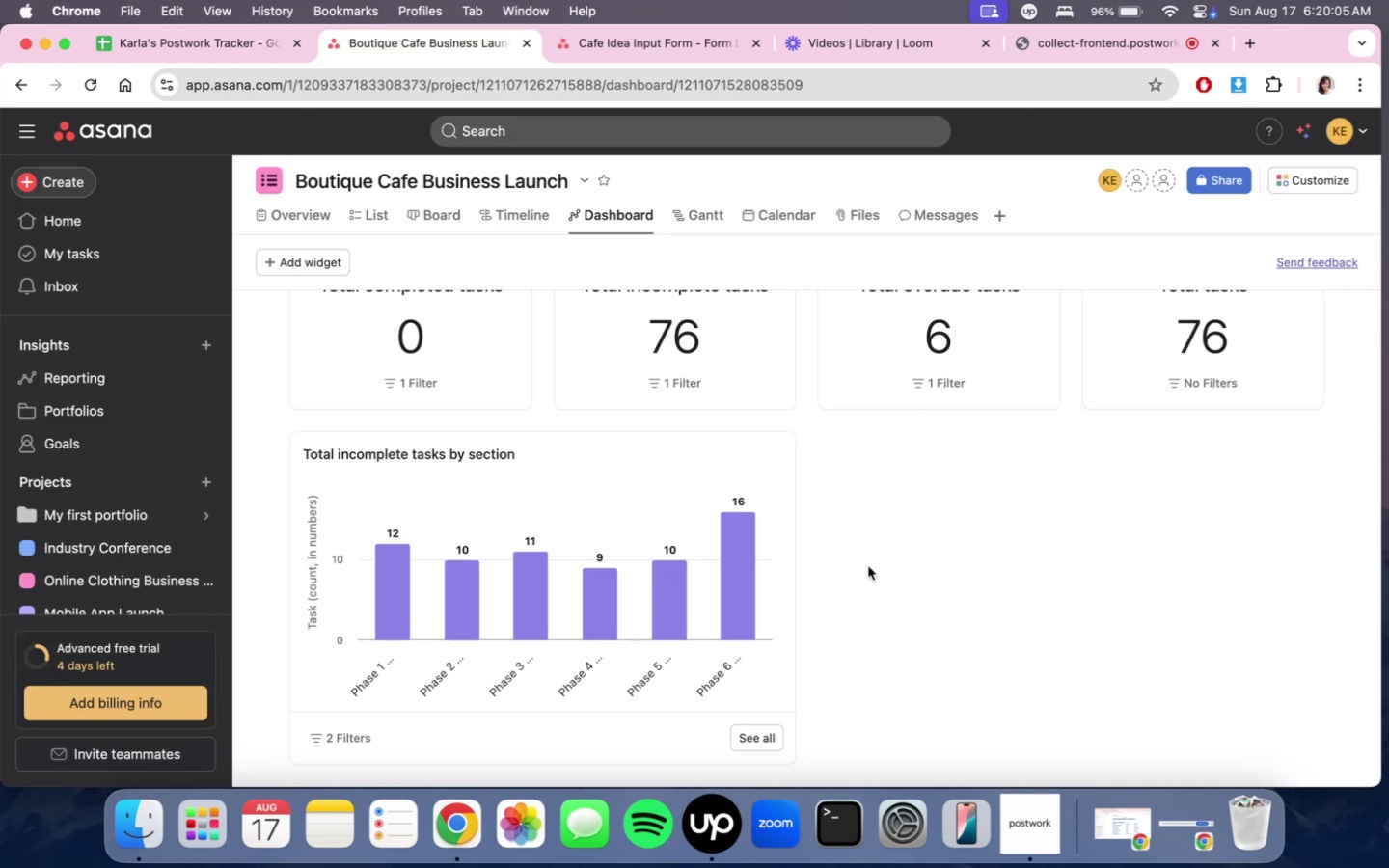 
scroll: coordinate [586, 464], scroll_direction: up, amount: 4.0
 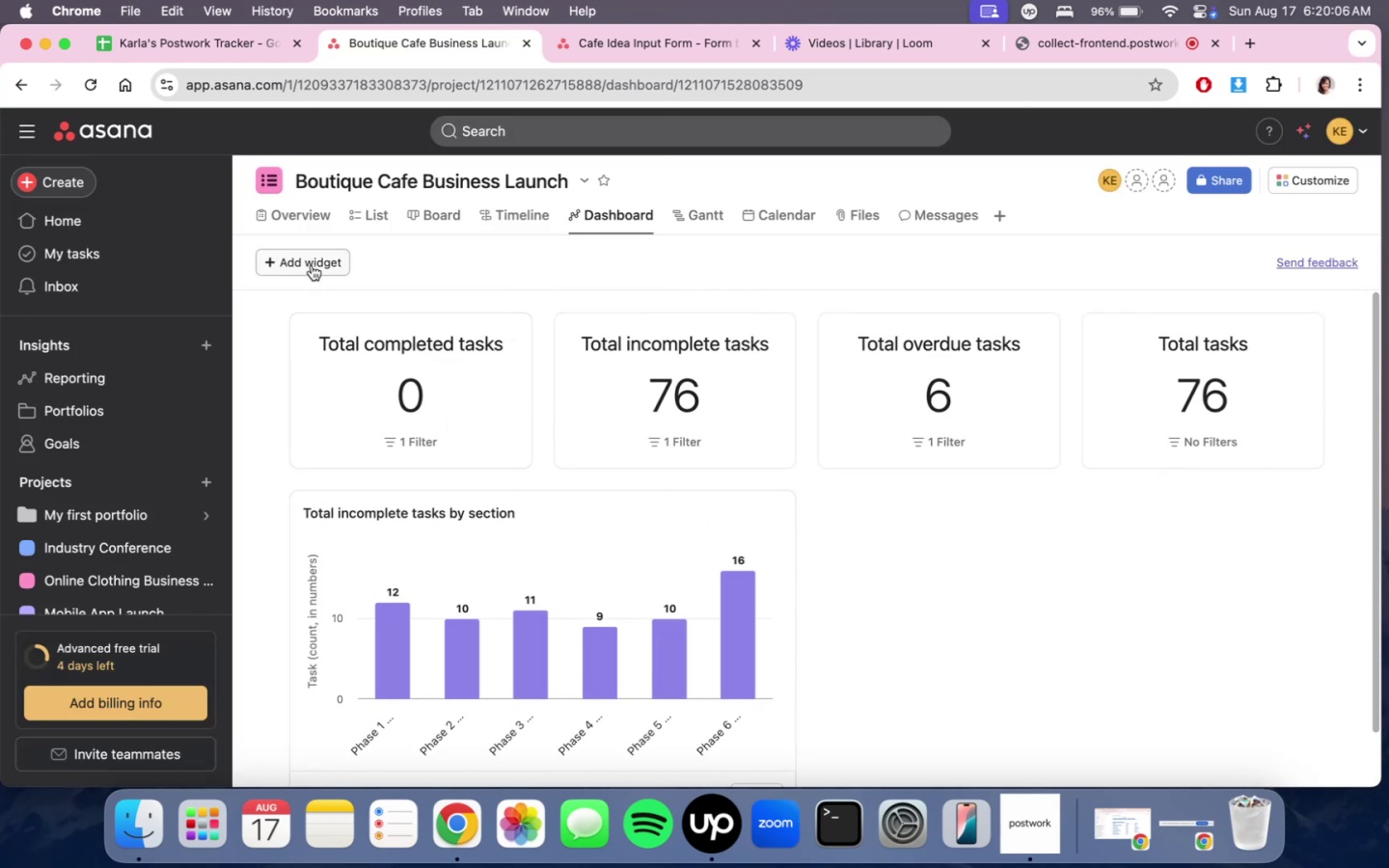 
left_click([312, 265])
 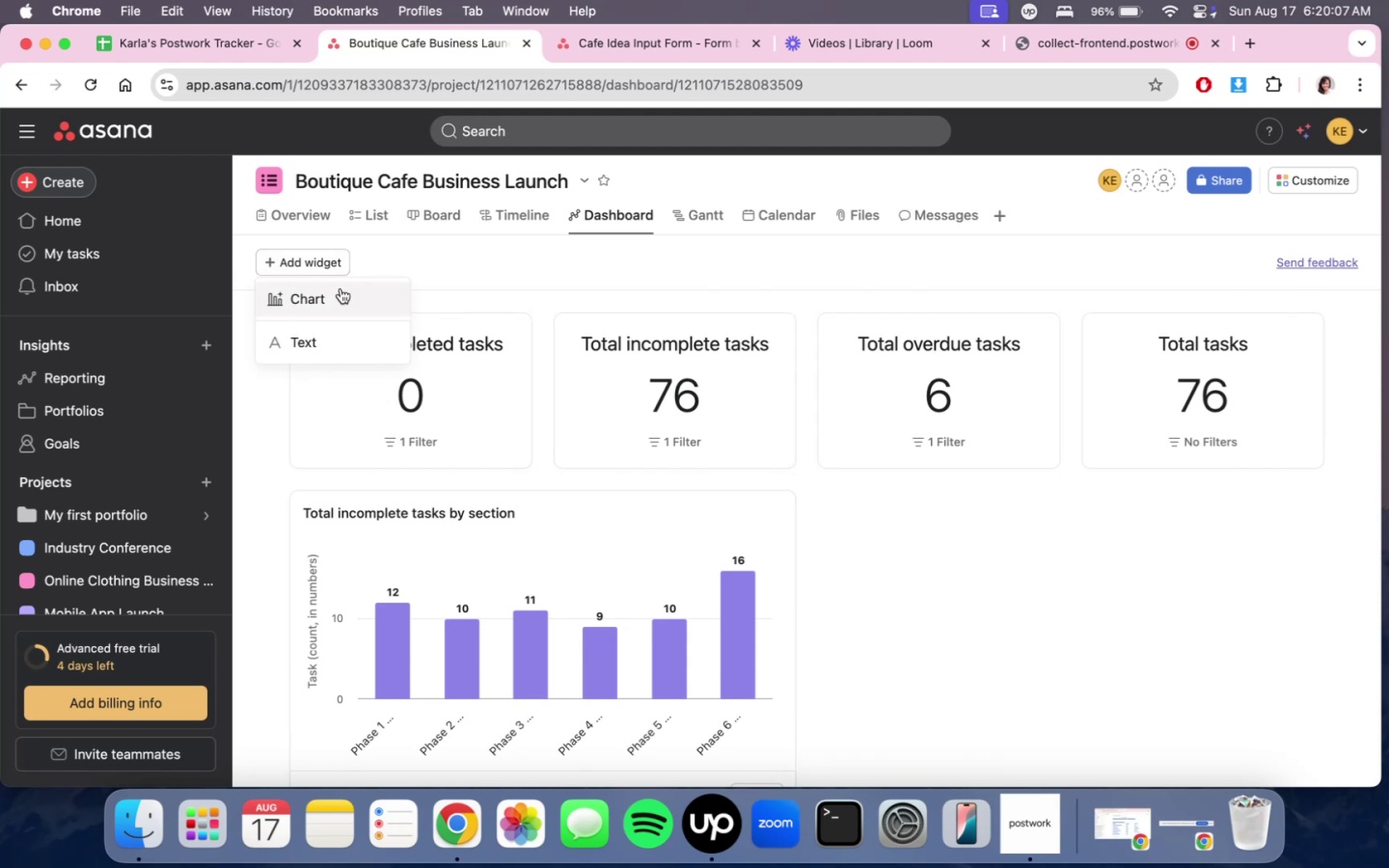 
double_click([340, 288])
 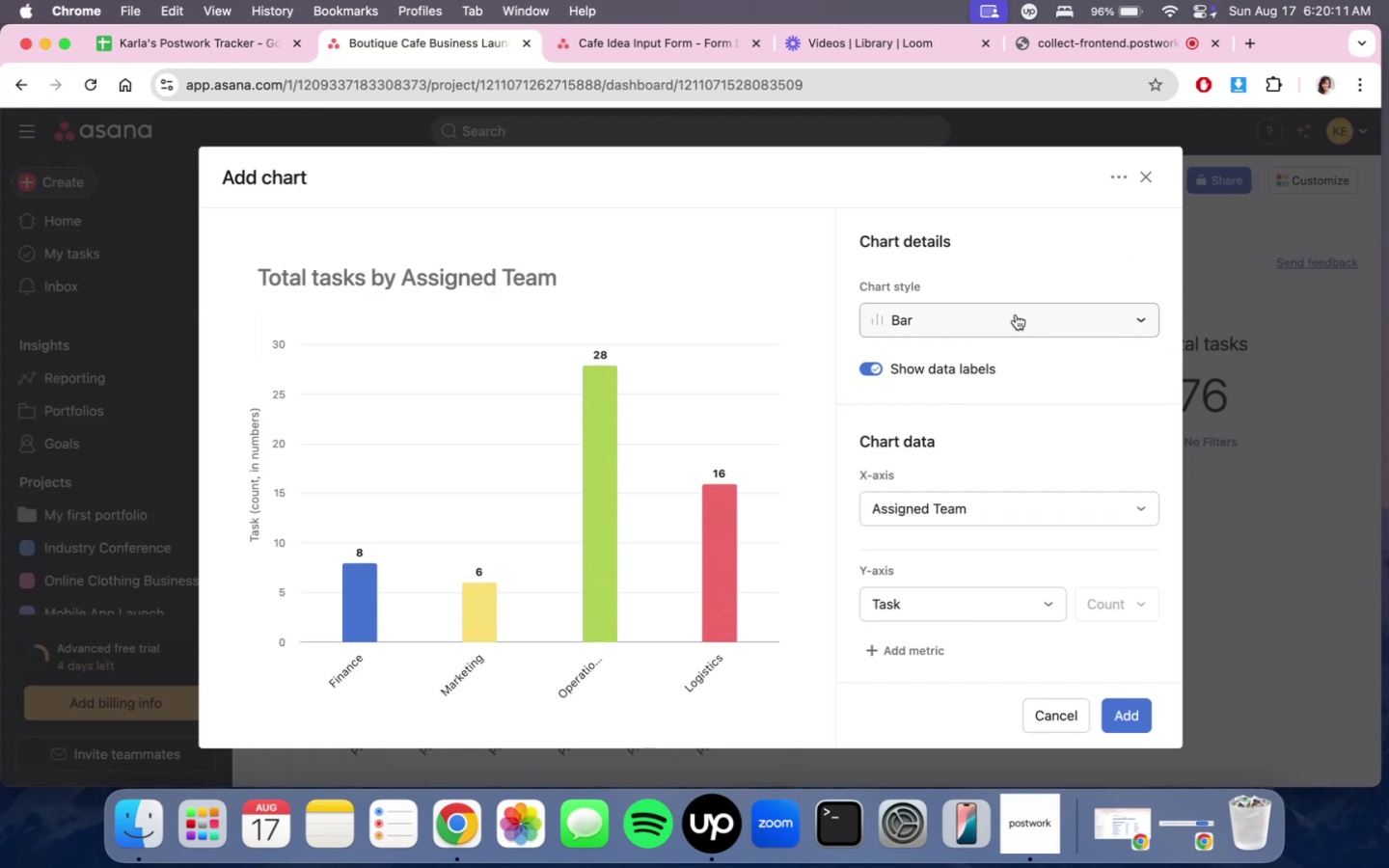 
wait(8.72)
 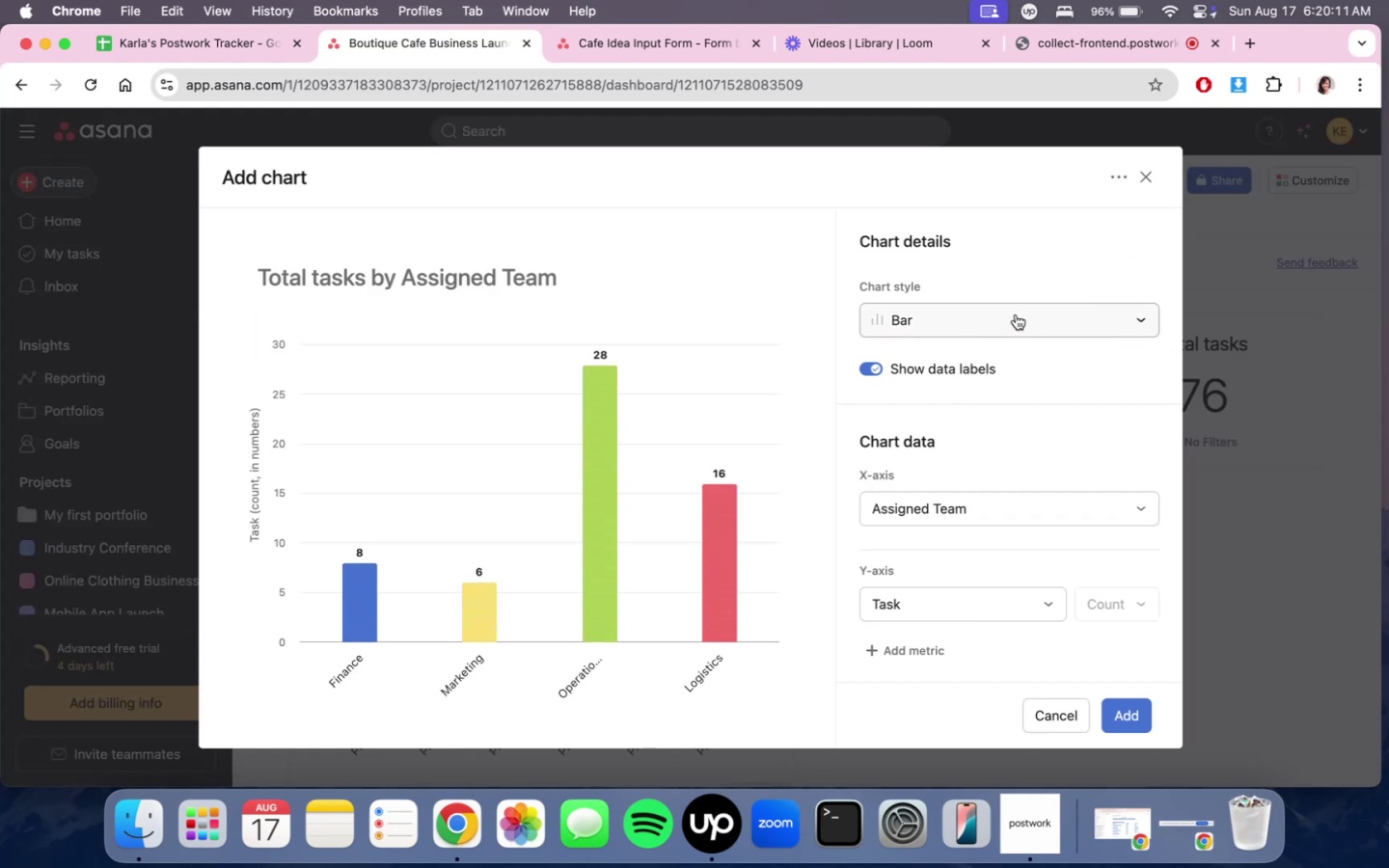 
left_click([1059, 323])
 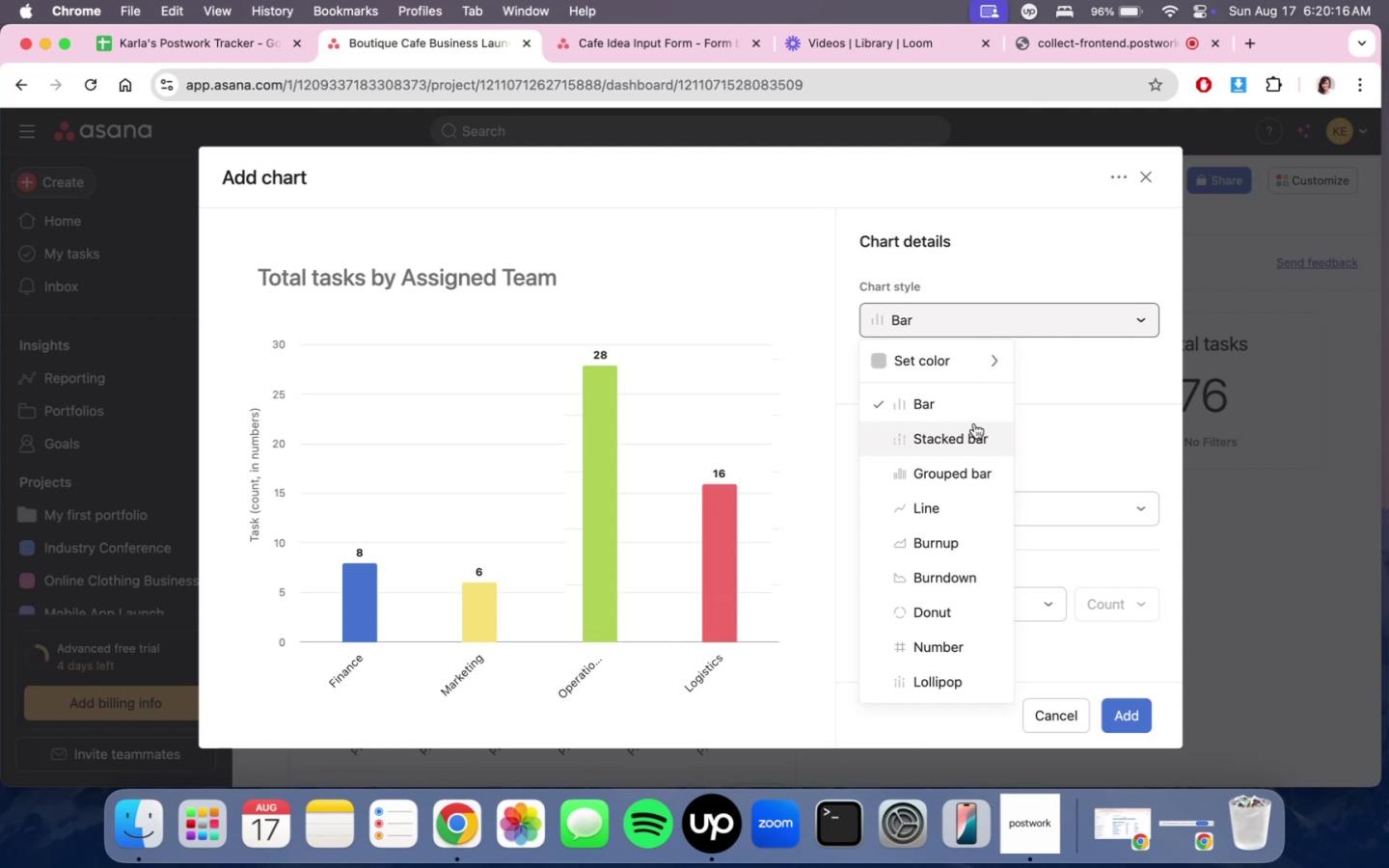 
left_click([974, 423])
 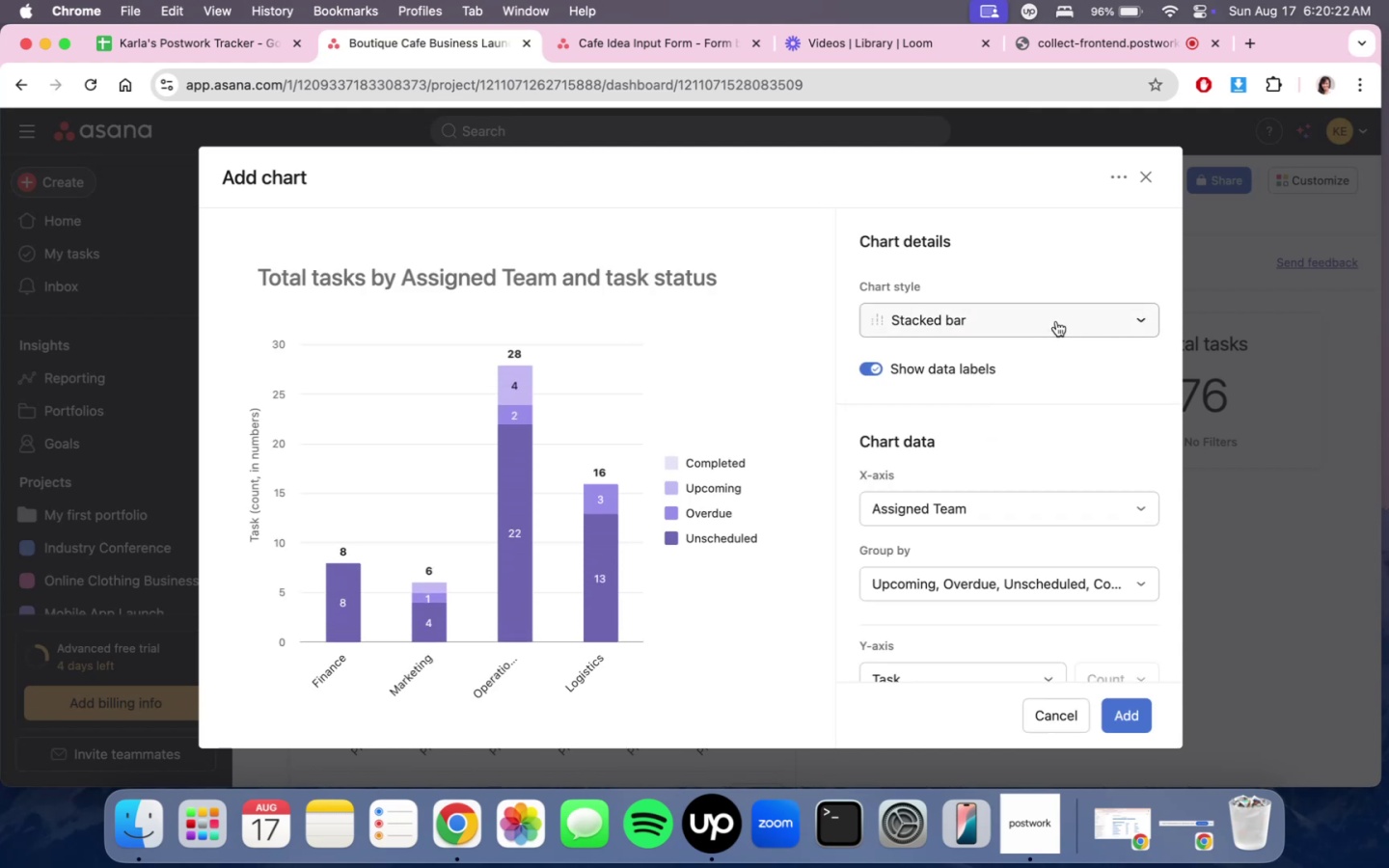 
wait(6.74)
 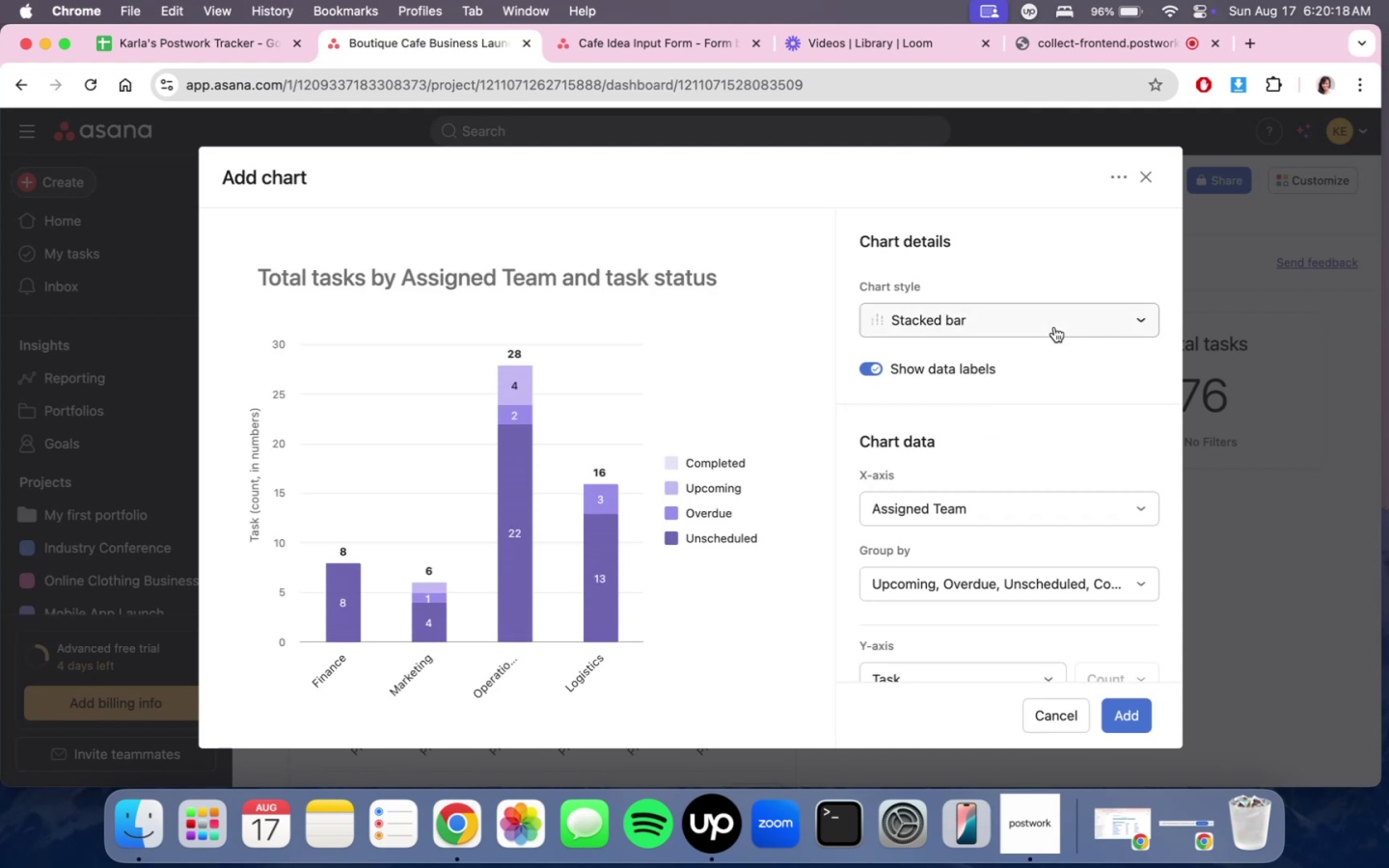 
left_click([1056, 321])
 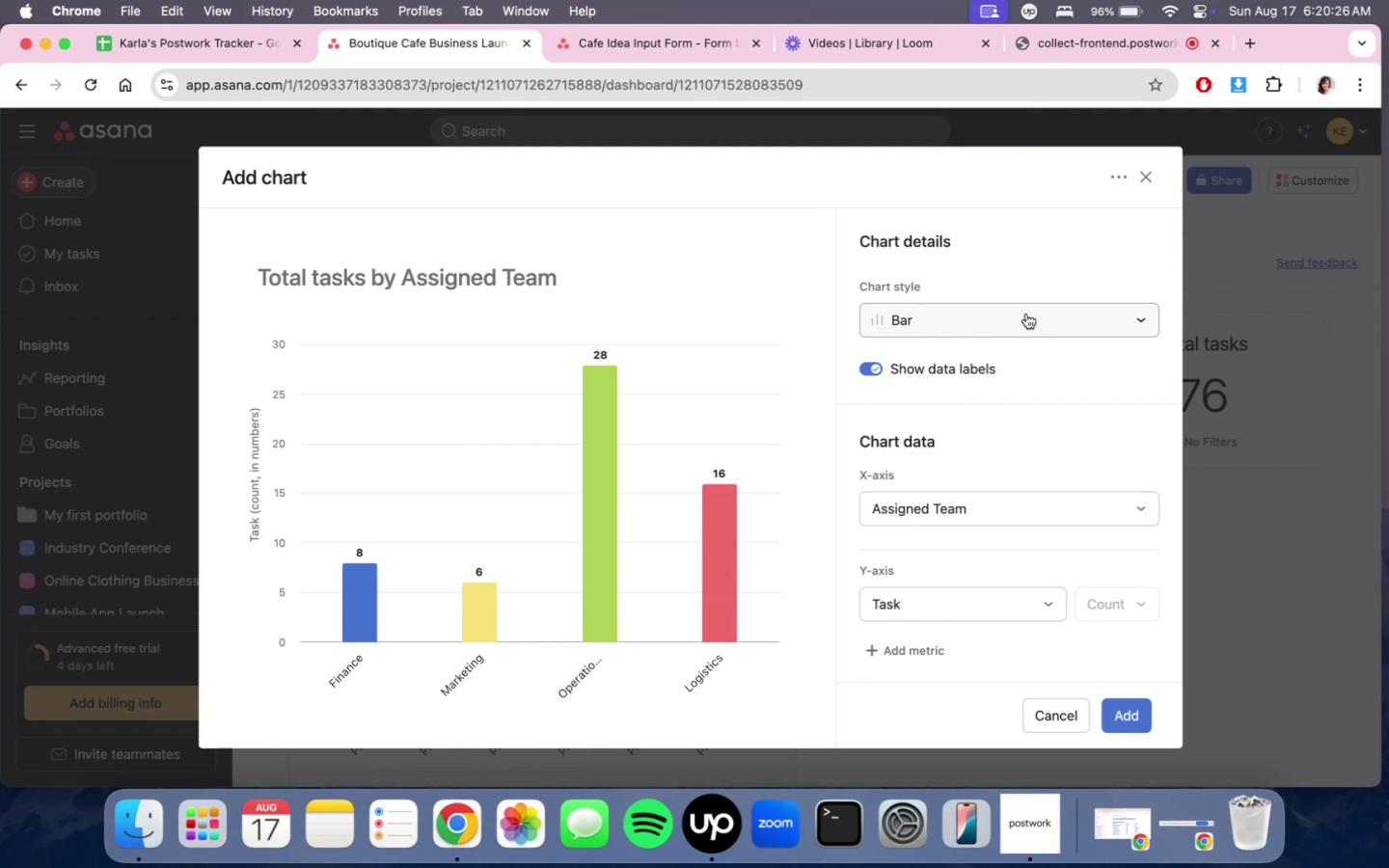 
left_click([1026, 313])
 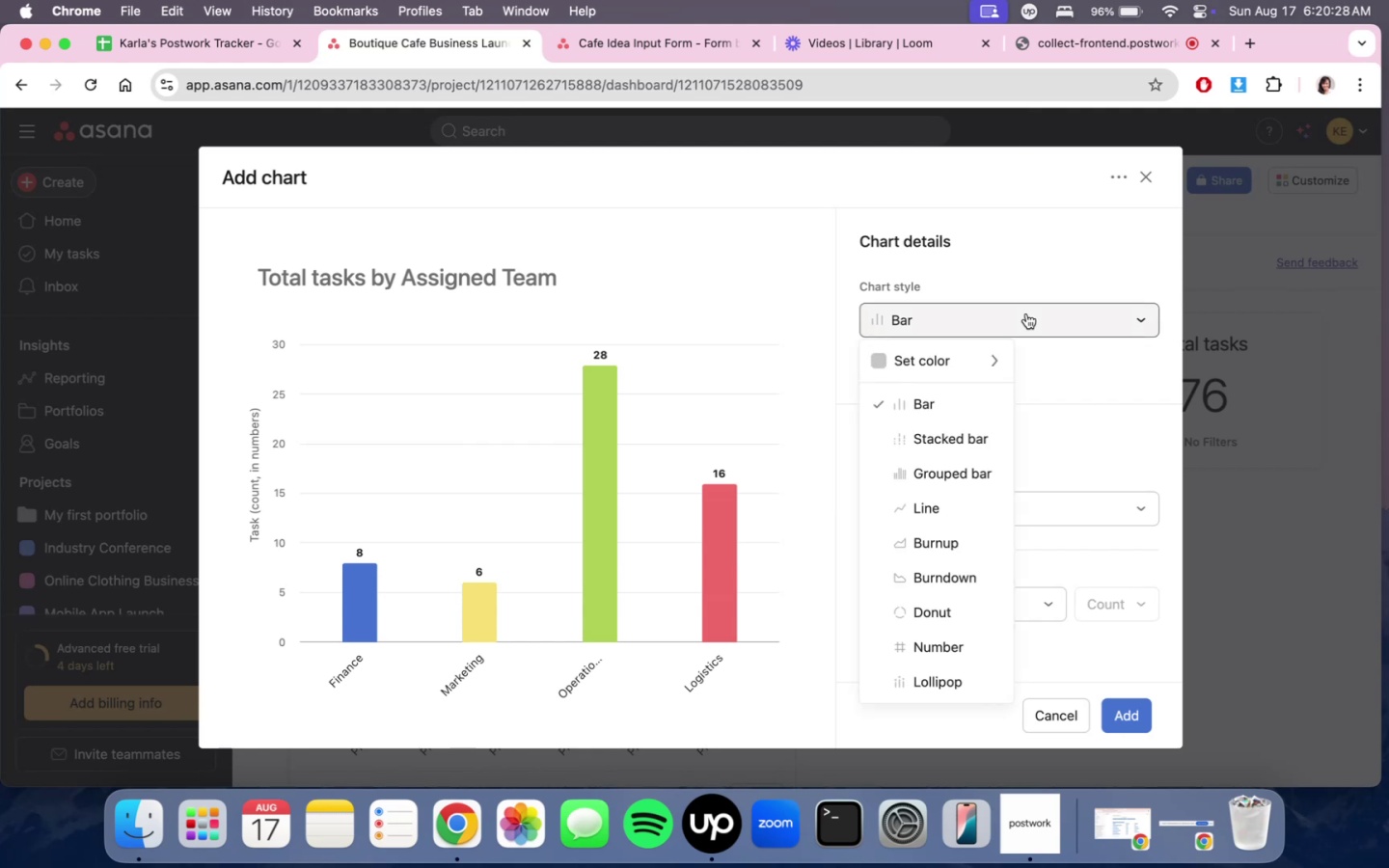 
double_click([1026, 313])
 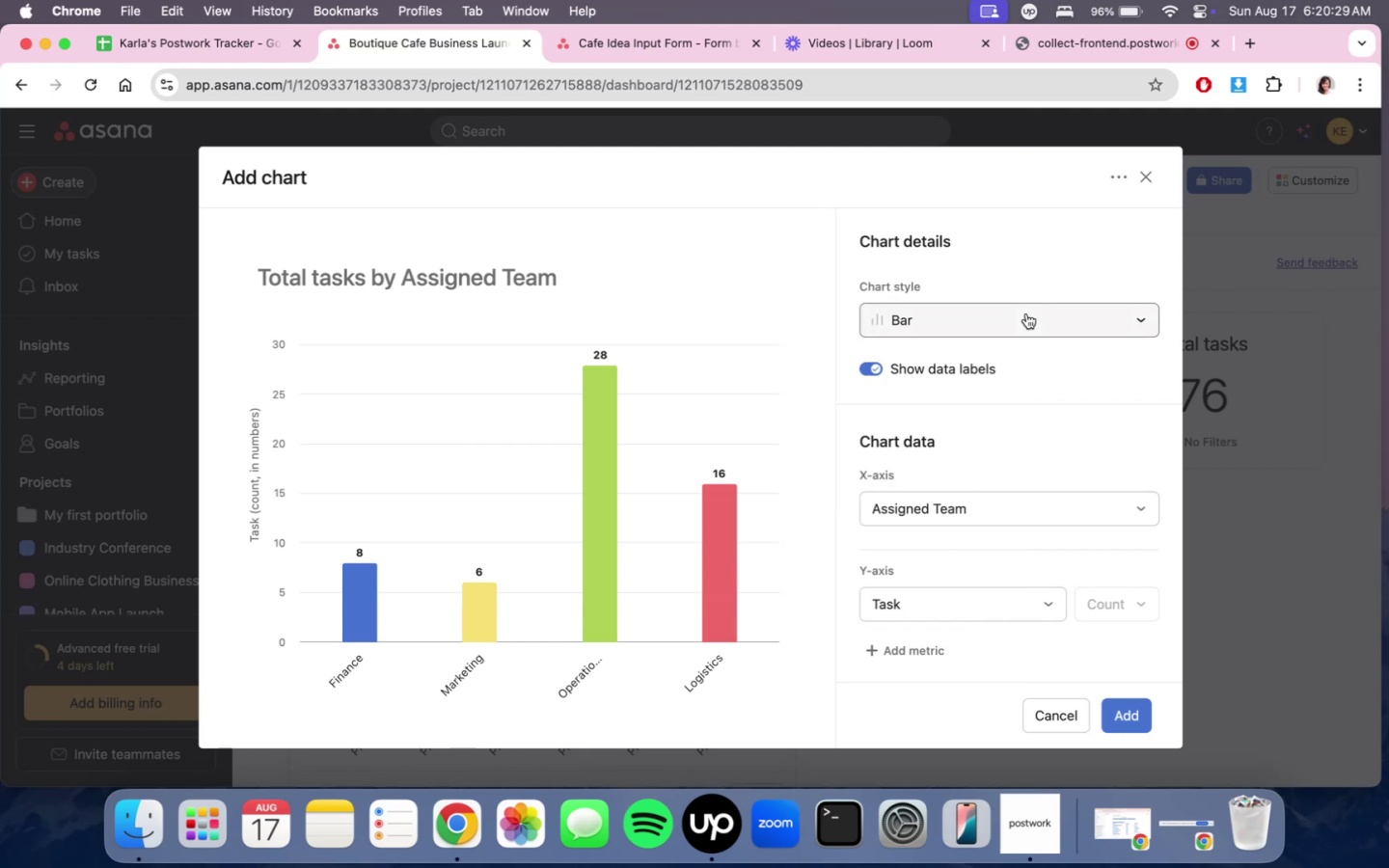 
left_click([1026, 313])
 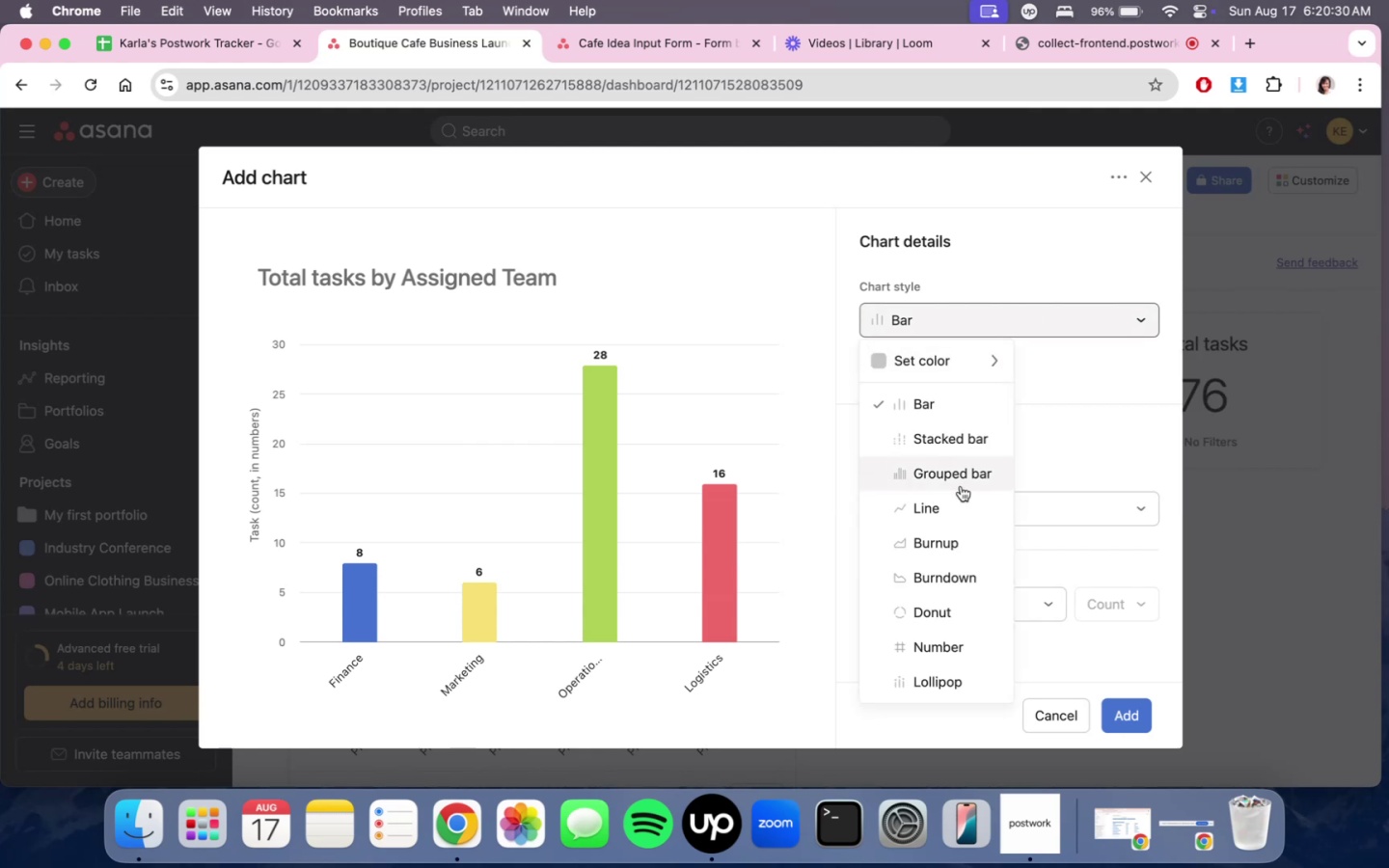 
left_click([961, 486])
 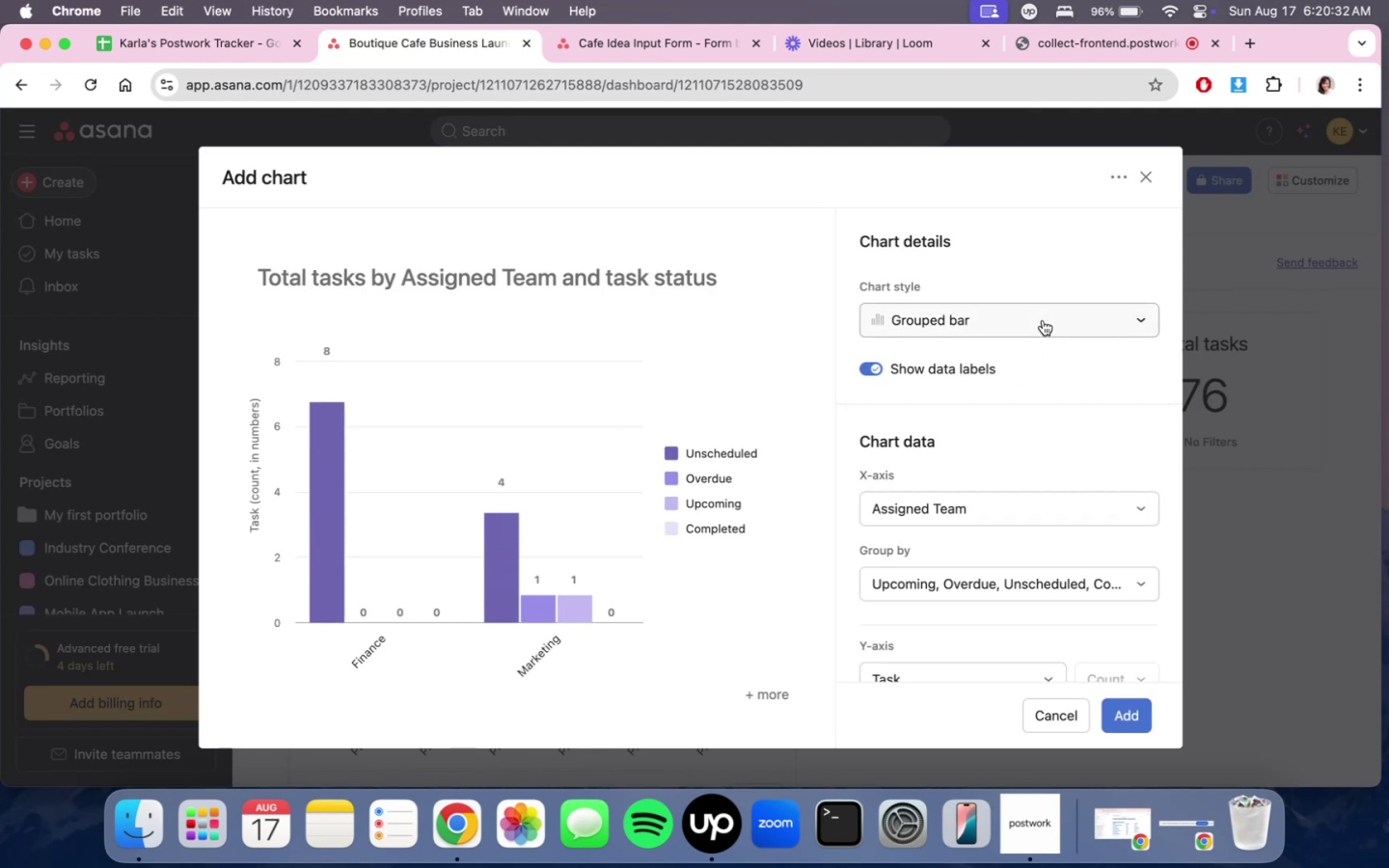 
left_click([1043, 320])
 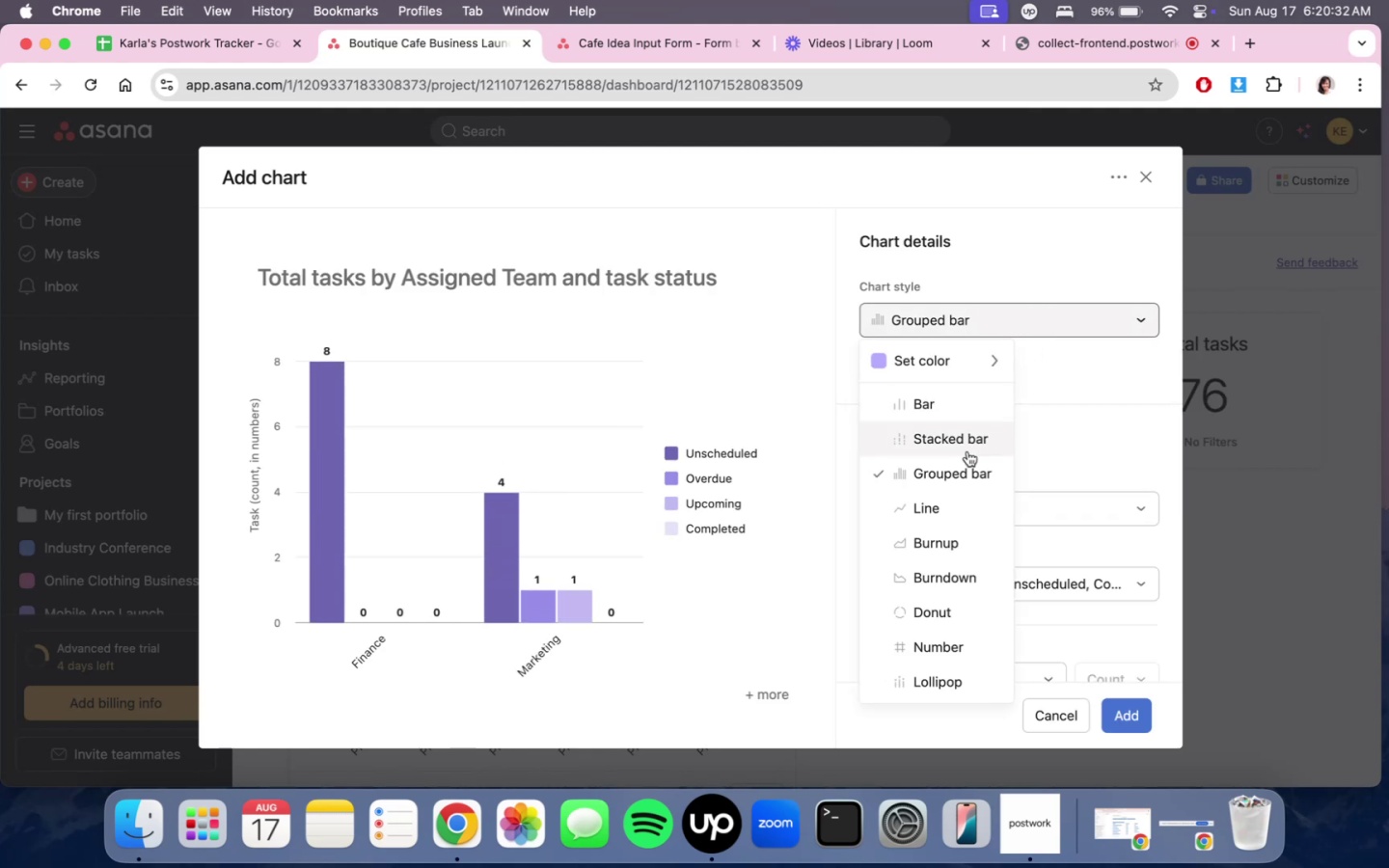 
scroll: coordinate [968, 449], scroll_direction: down, amount: 1.0
 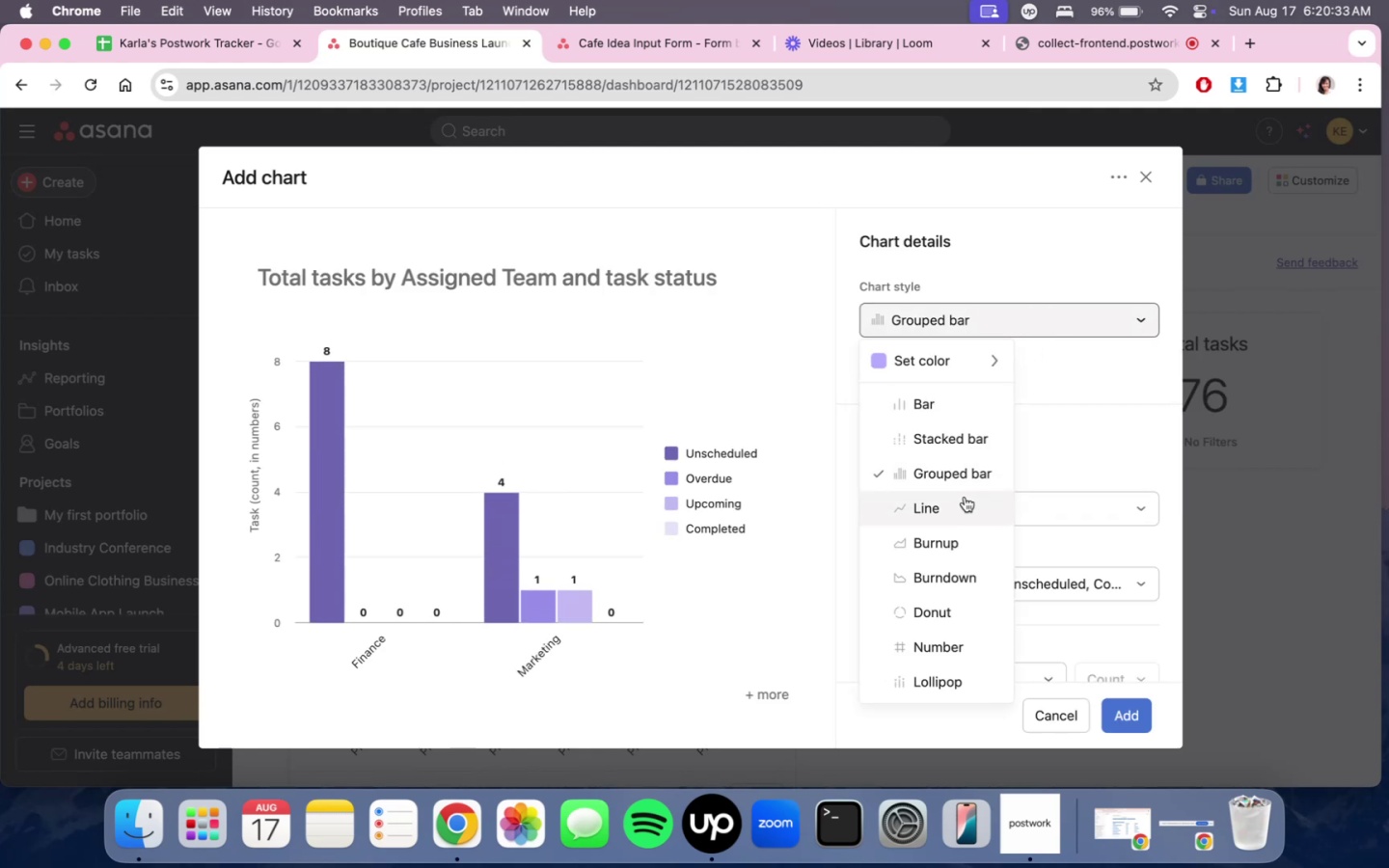 
left_click([965, 497])
 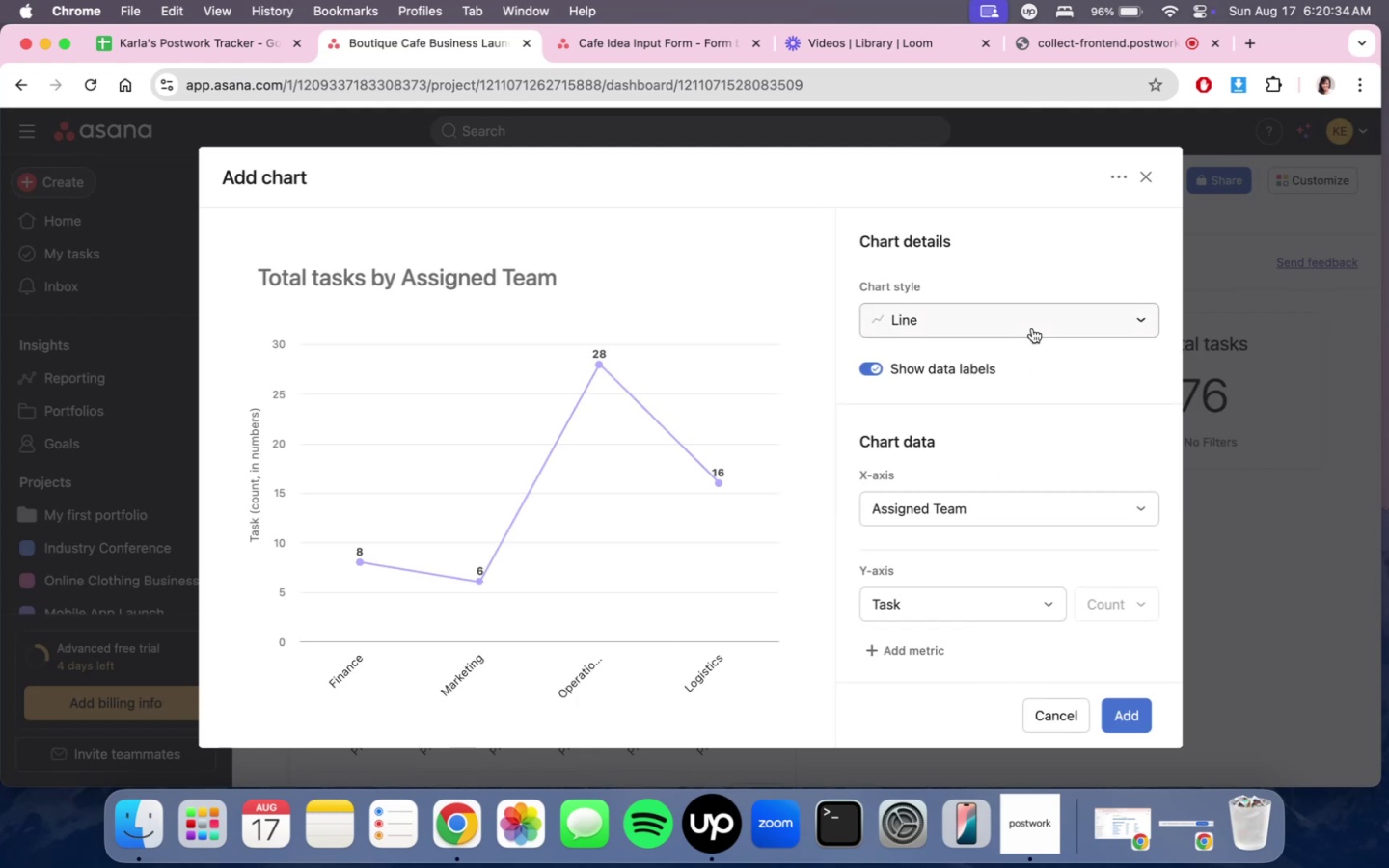 
left_click([1032, 328])
 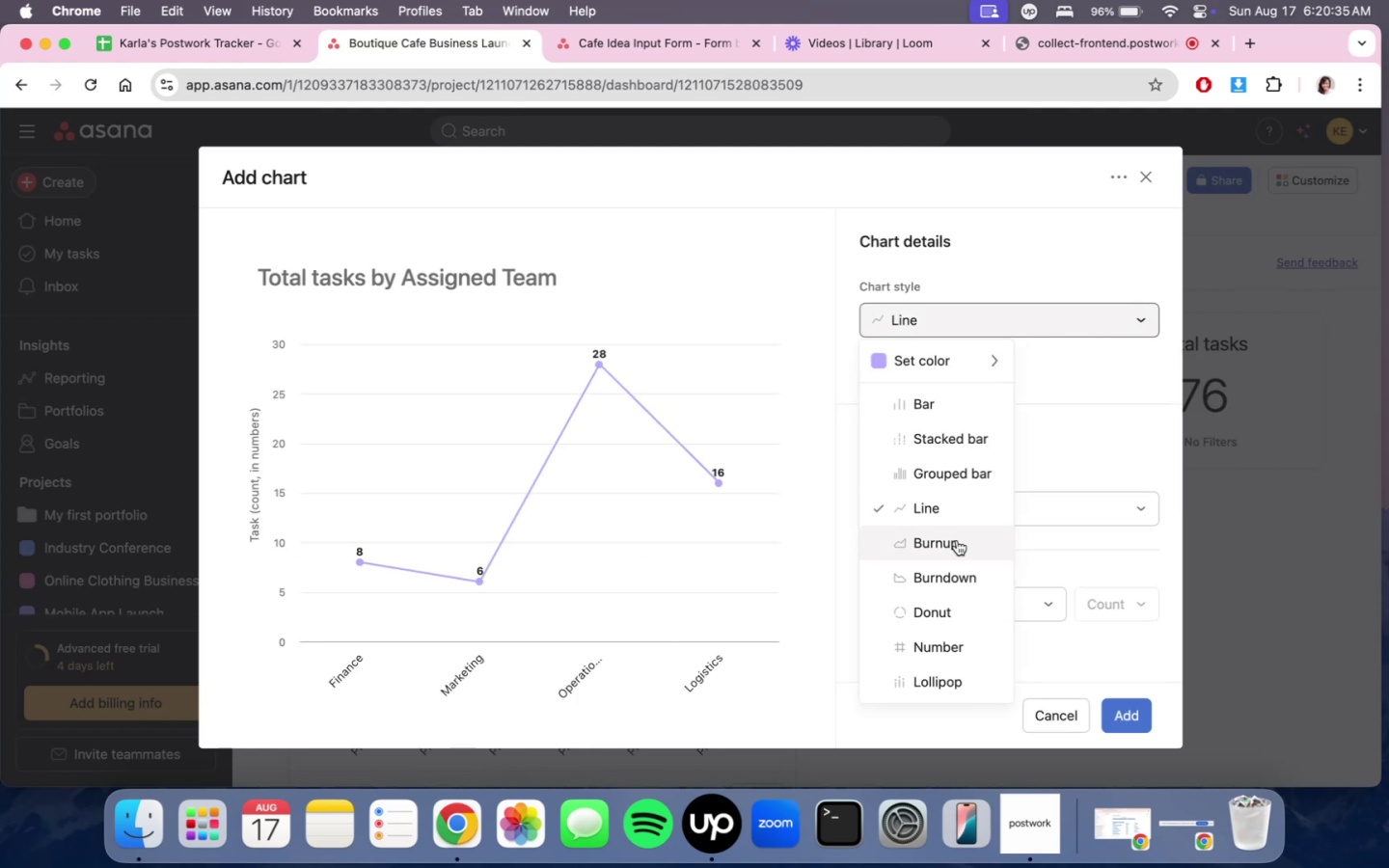 
scroll: coordinate [956, 543], scroll_direction: down, amount: 3.0
 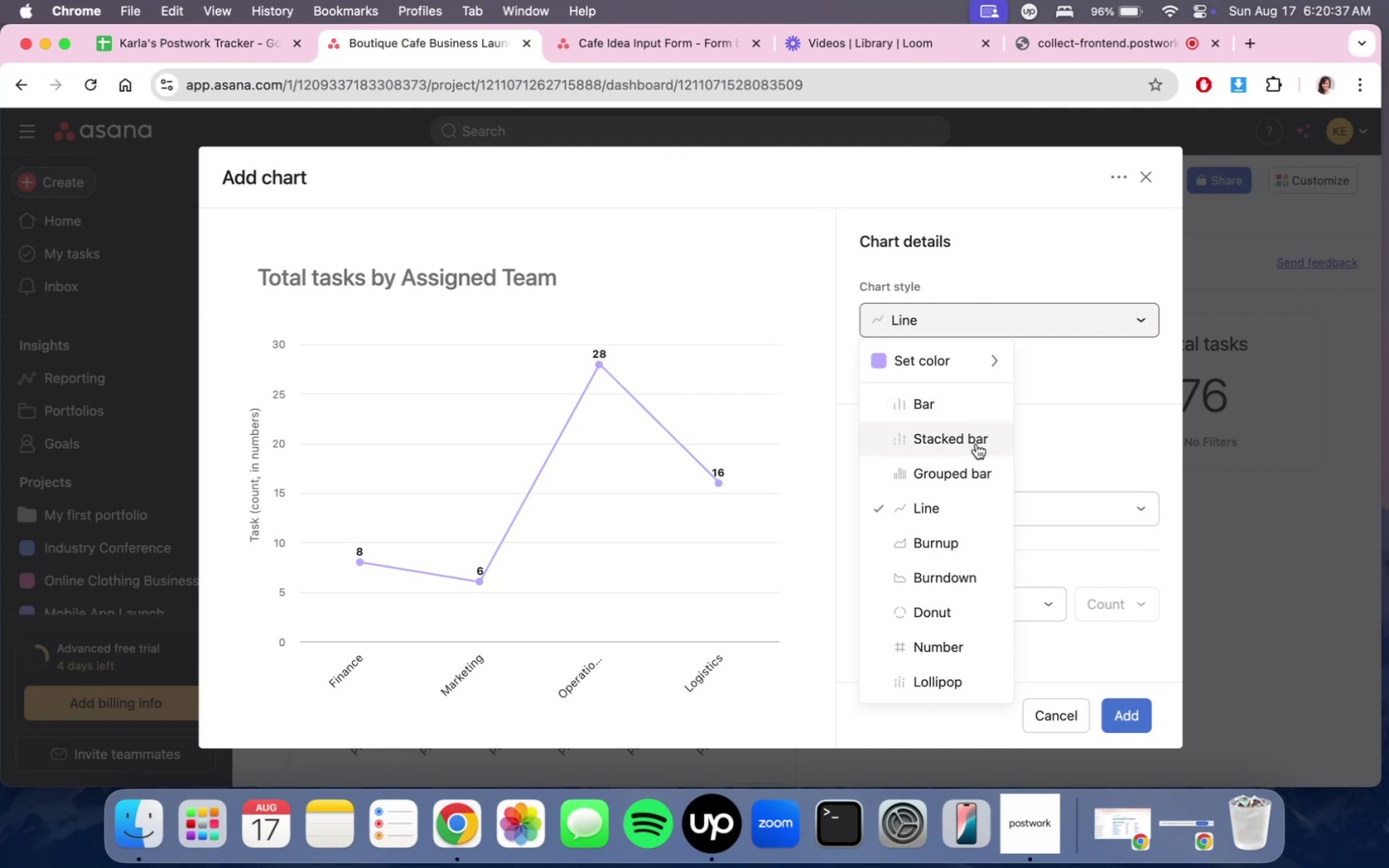 
left_click([976, 444])
 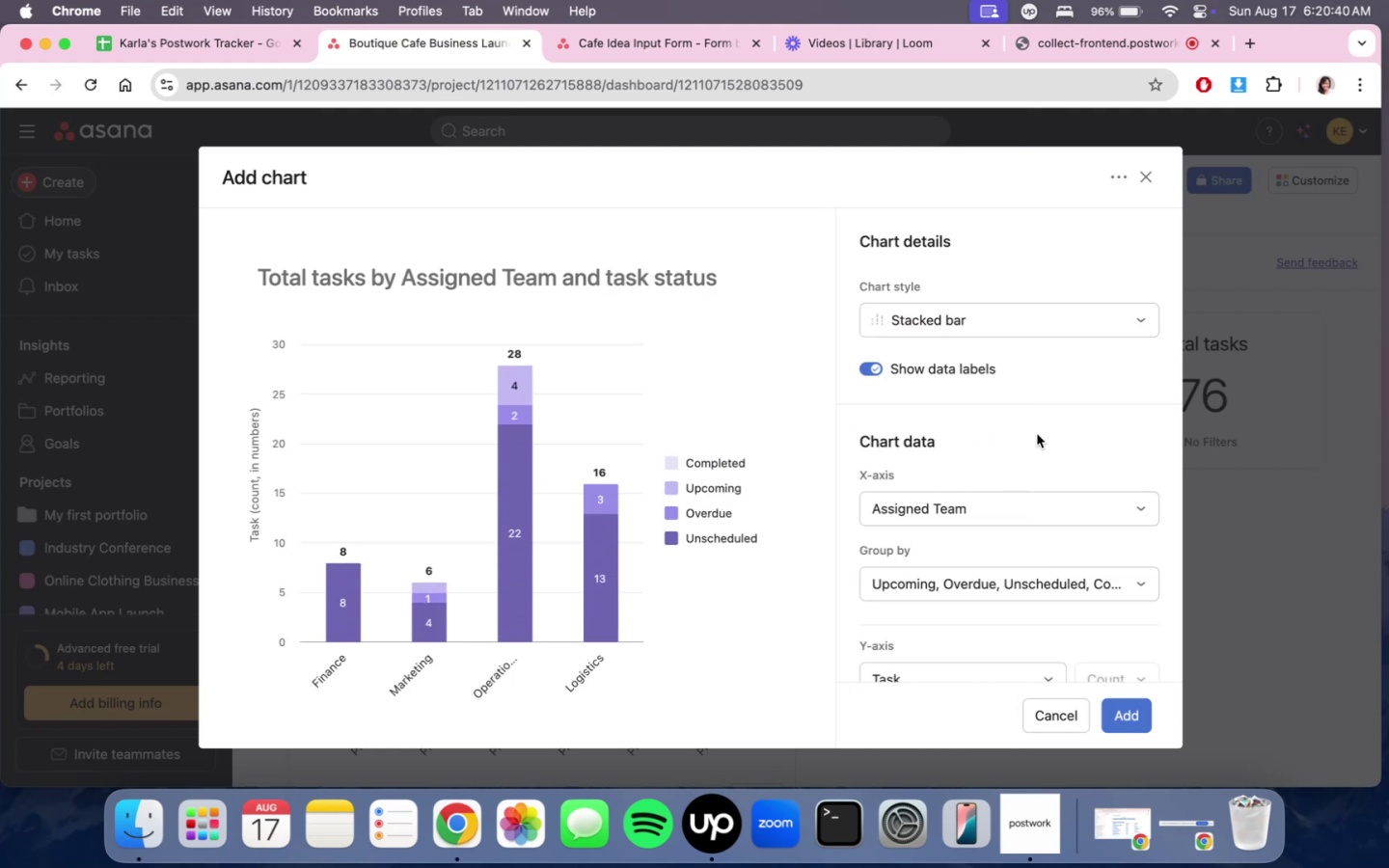 
scroll: coordinate [1040, 582], scroll_direction: down, amount: 14.0
 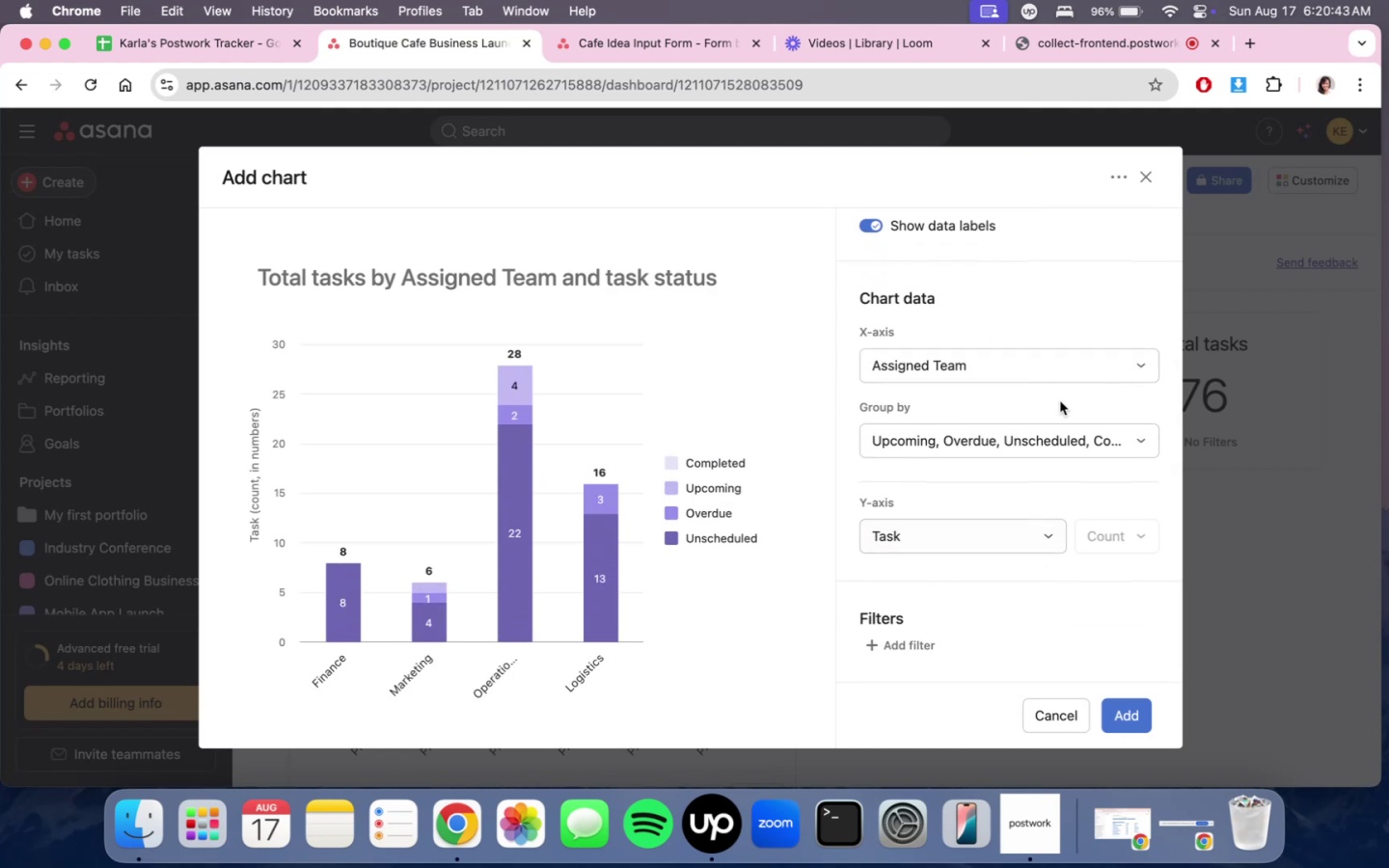 
triple_click([1060, 376])
 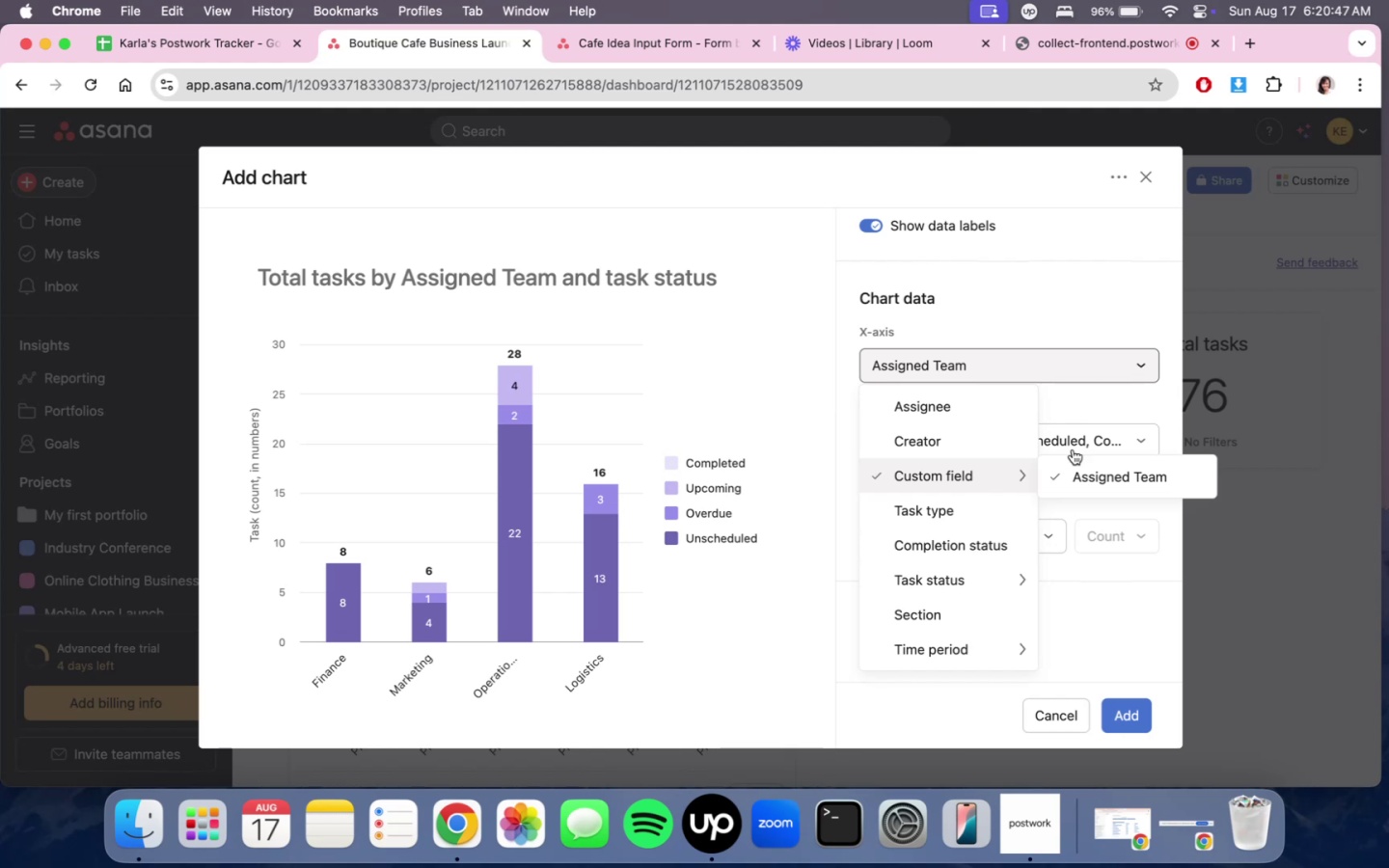 
left_click([986, 548])
 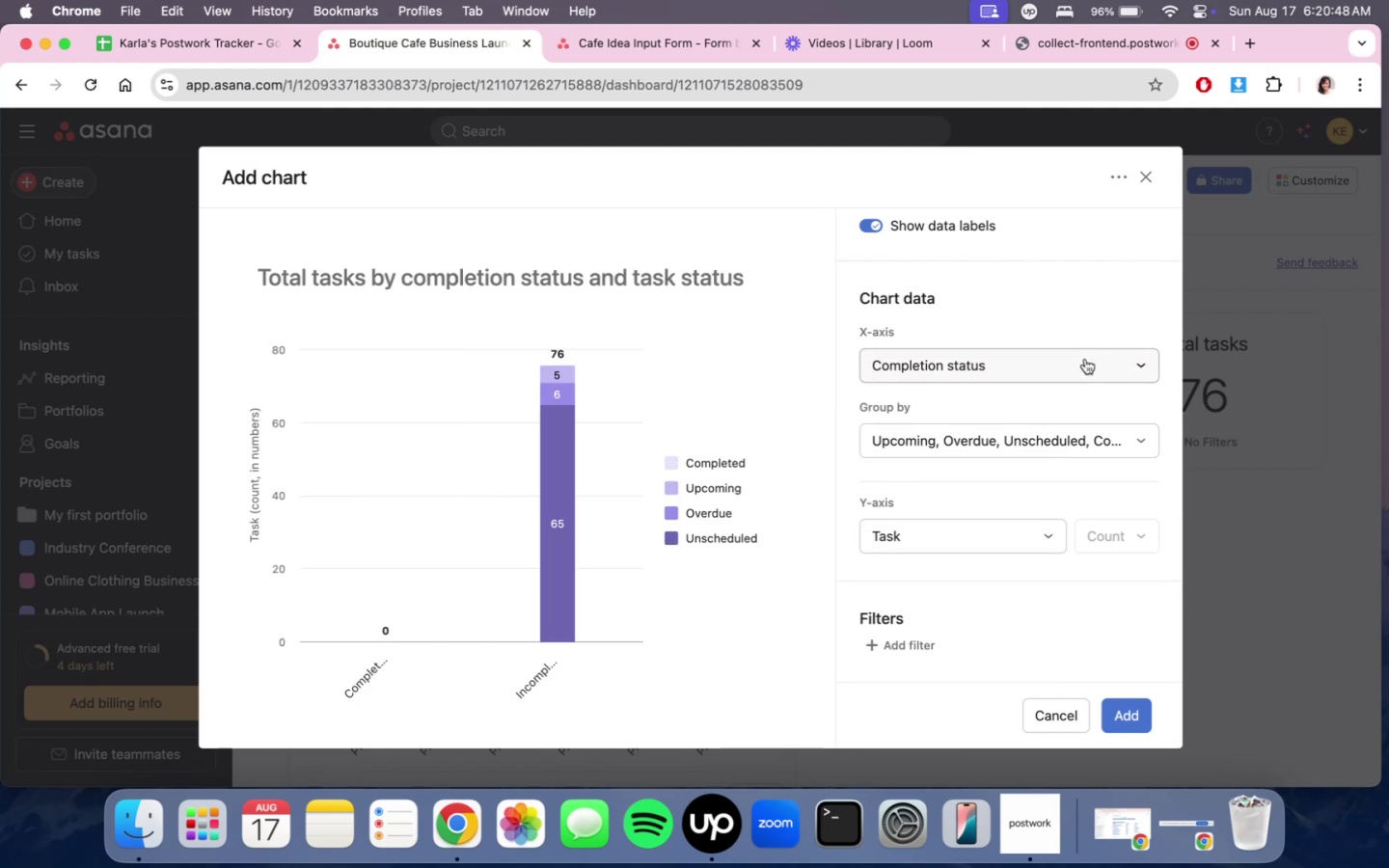 
left_click([1085, 359])
 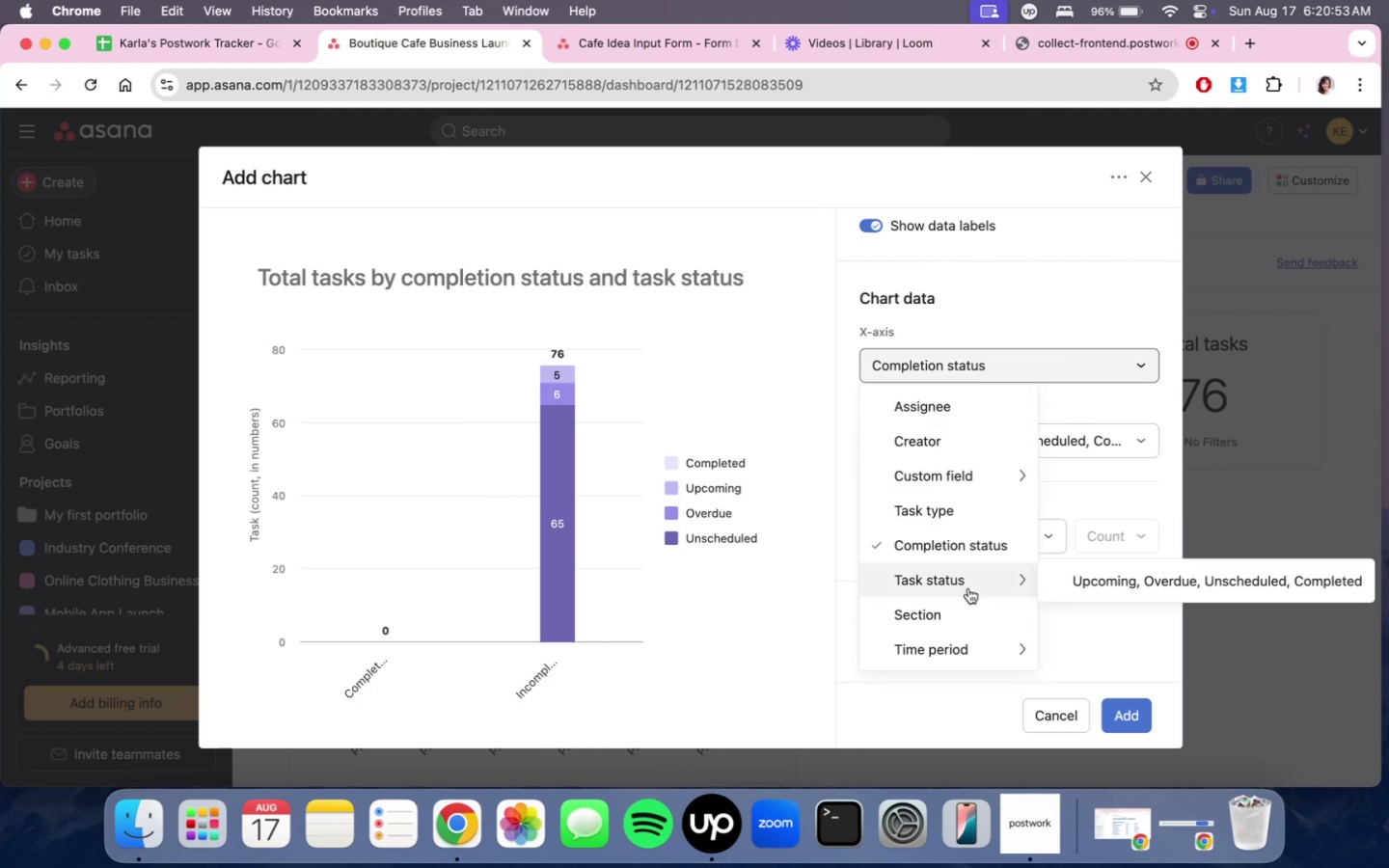 
wait(5.44)
 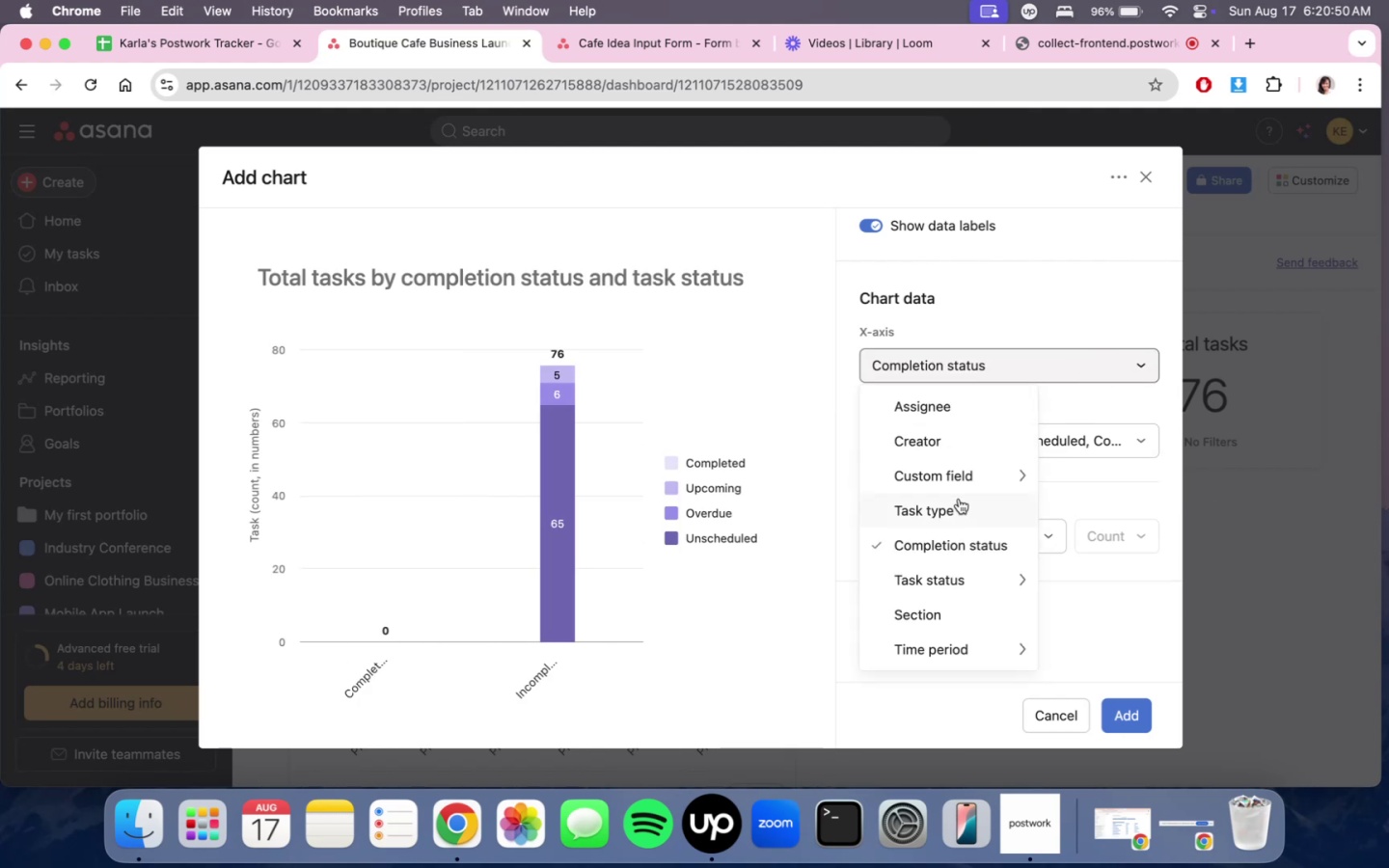 
left_click([968, 588])
 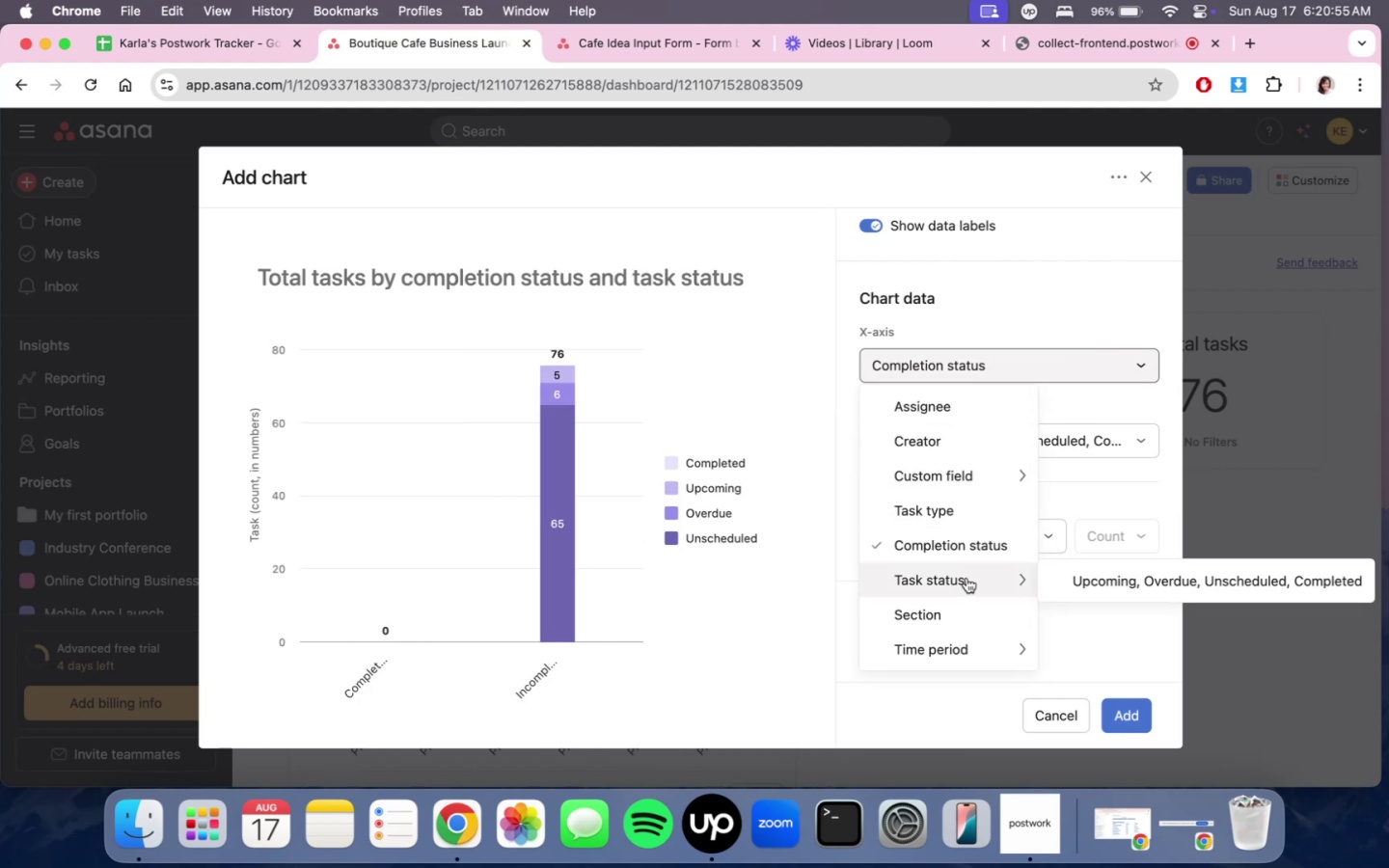 
left_click([967, 578])
 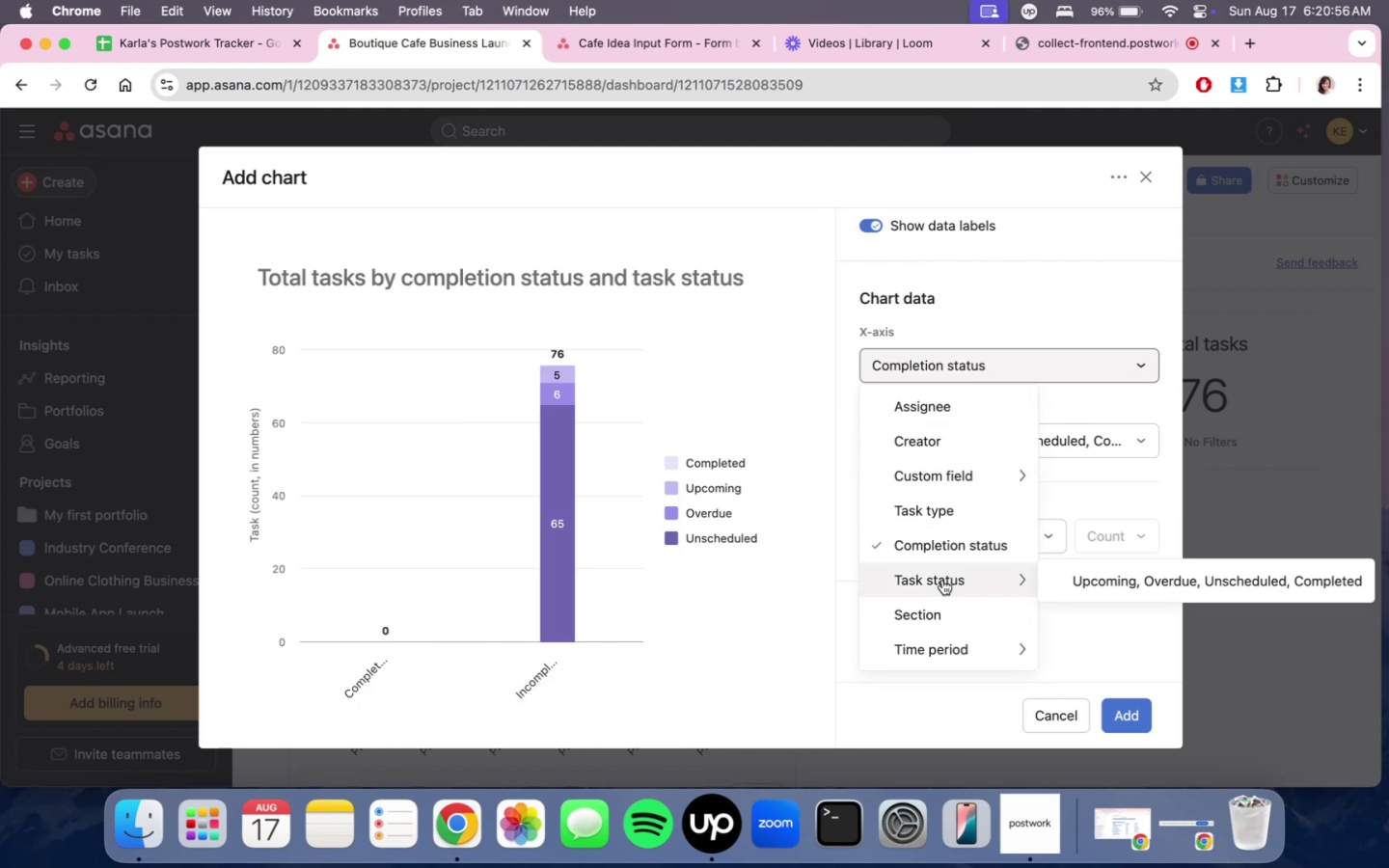 
left_click([942, 580])
 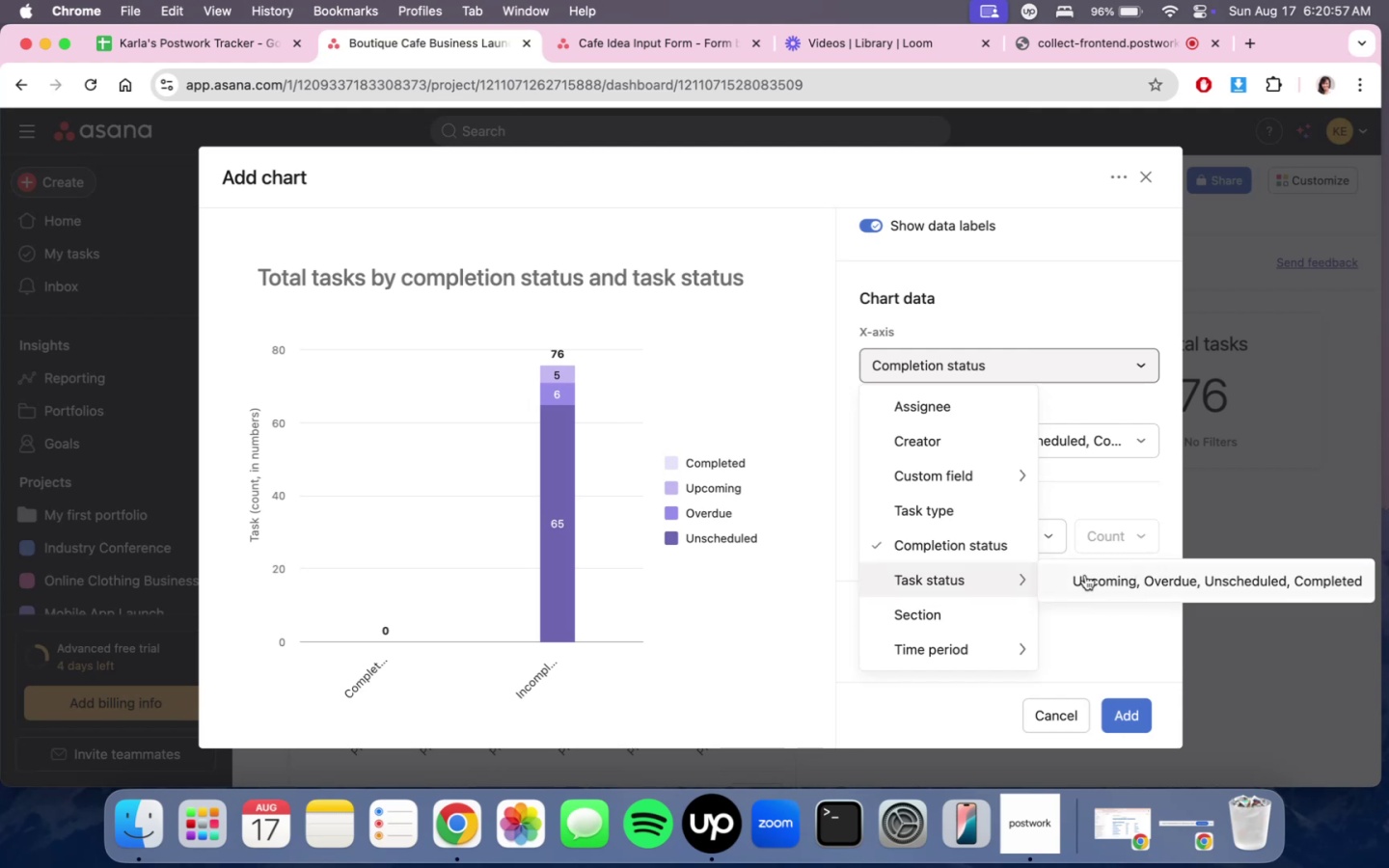 
left_click([1085, 575])
 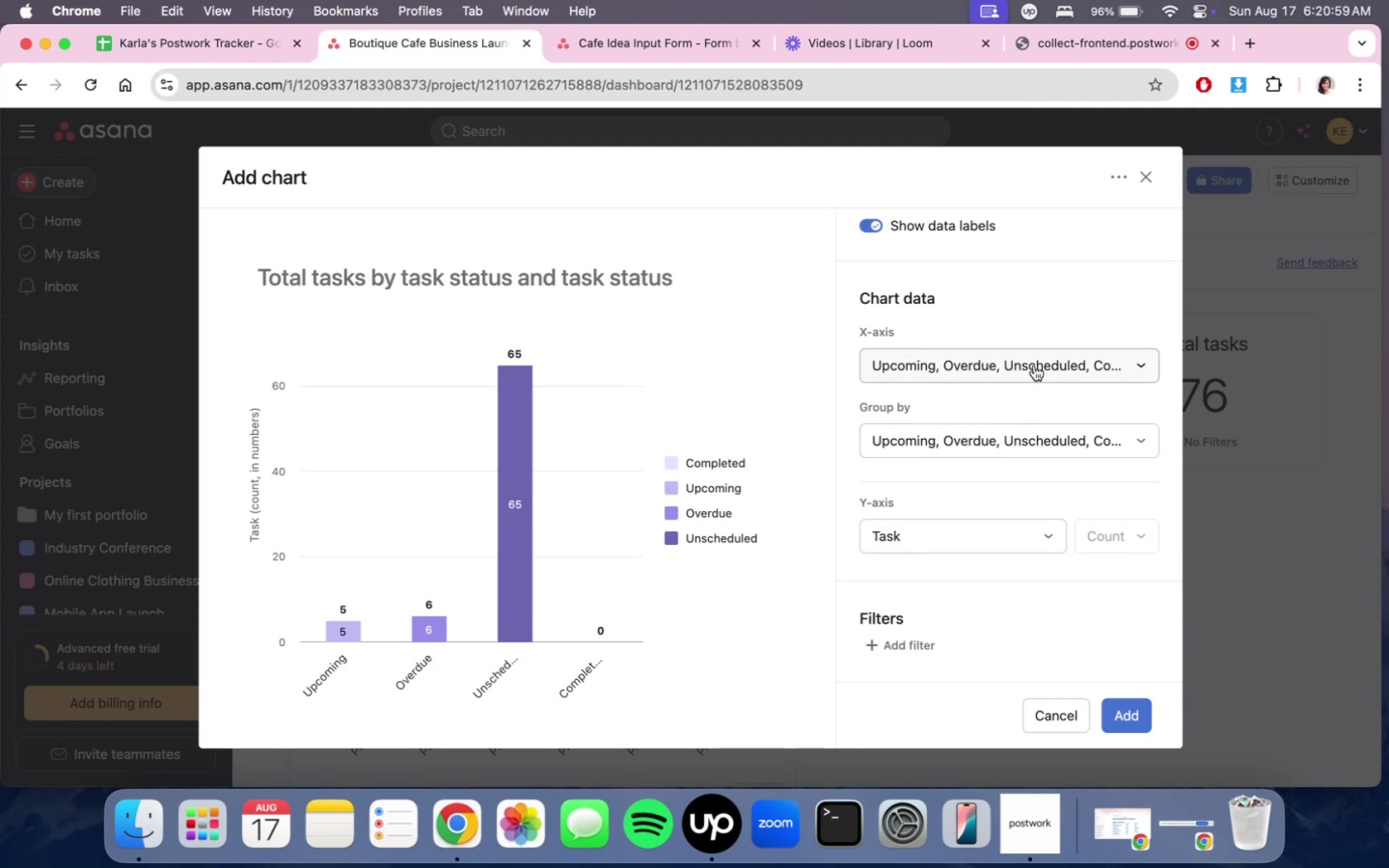 
left_click([1034, 366])
 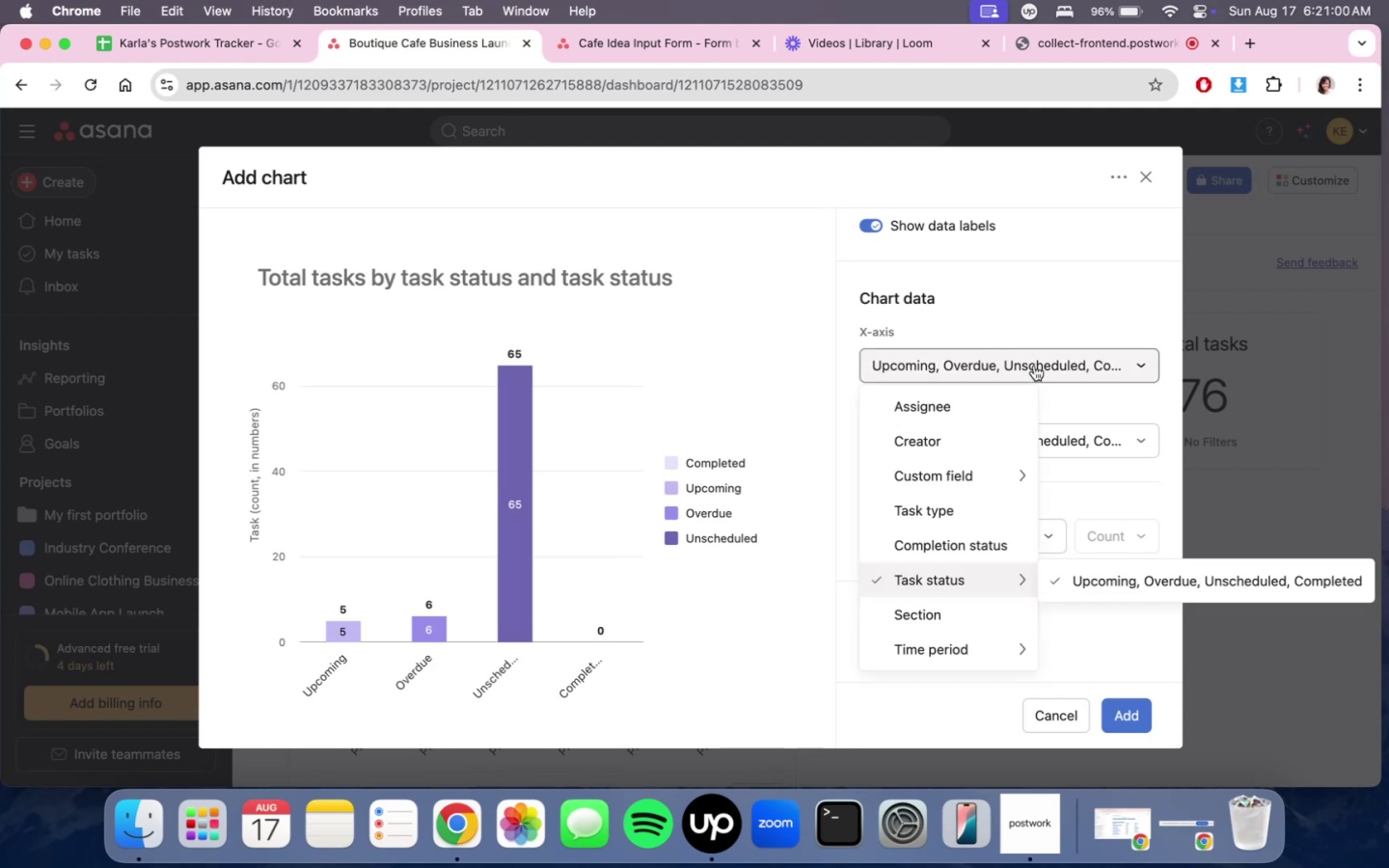 
left_click([1034, 366])
 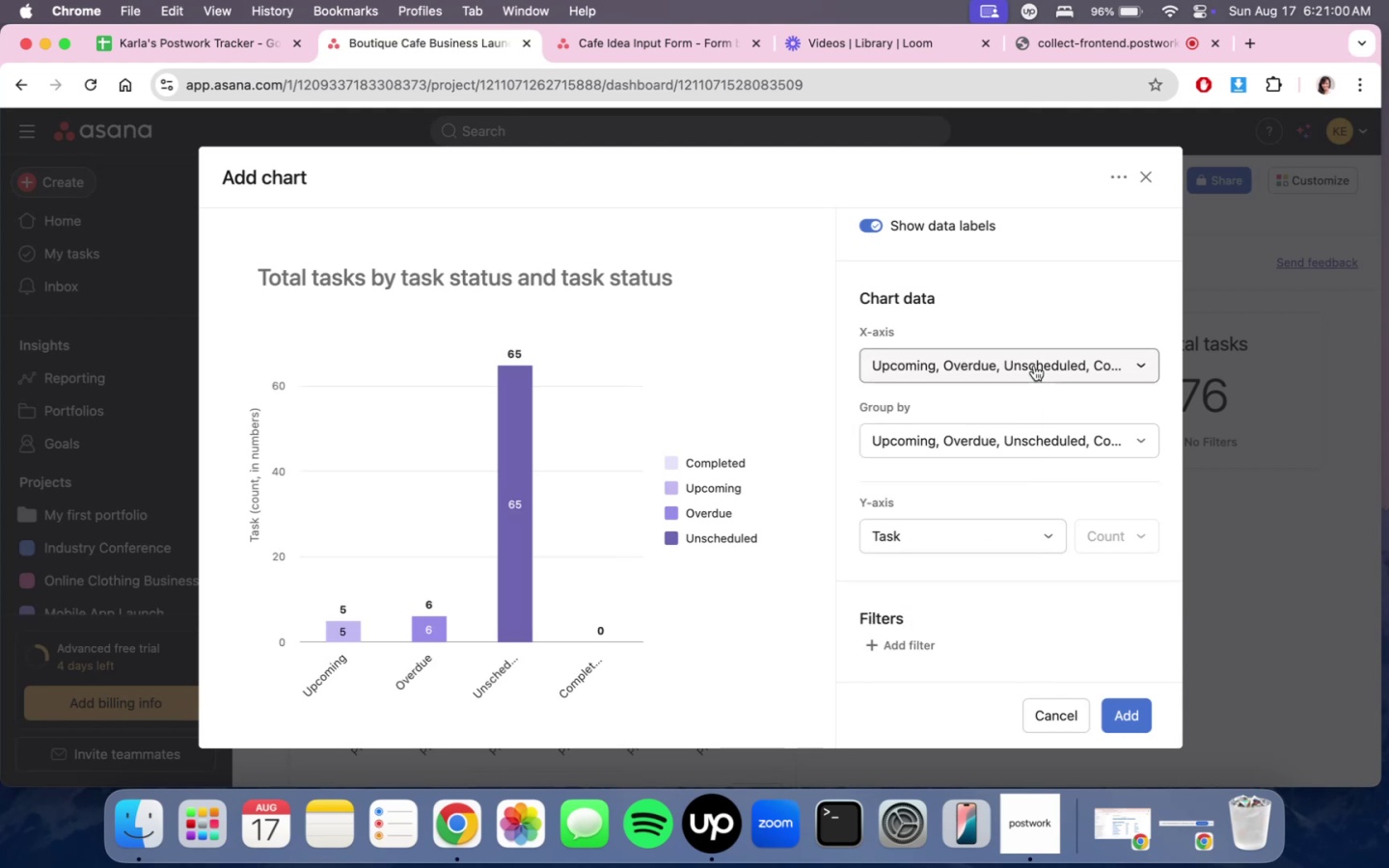 
left_click([1034, 366])
 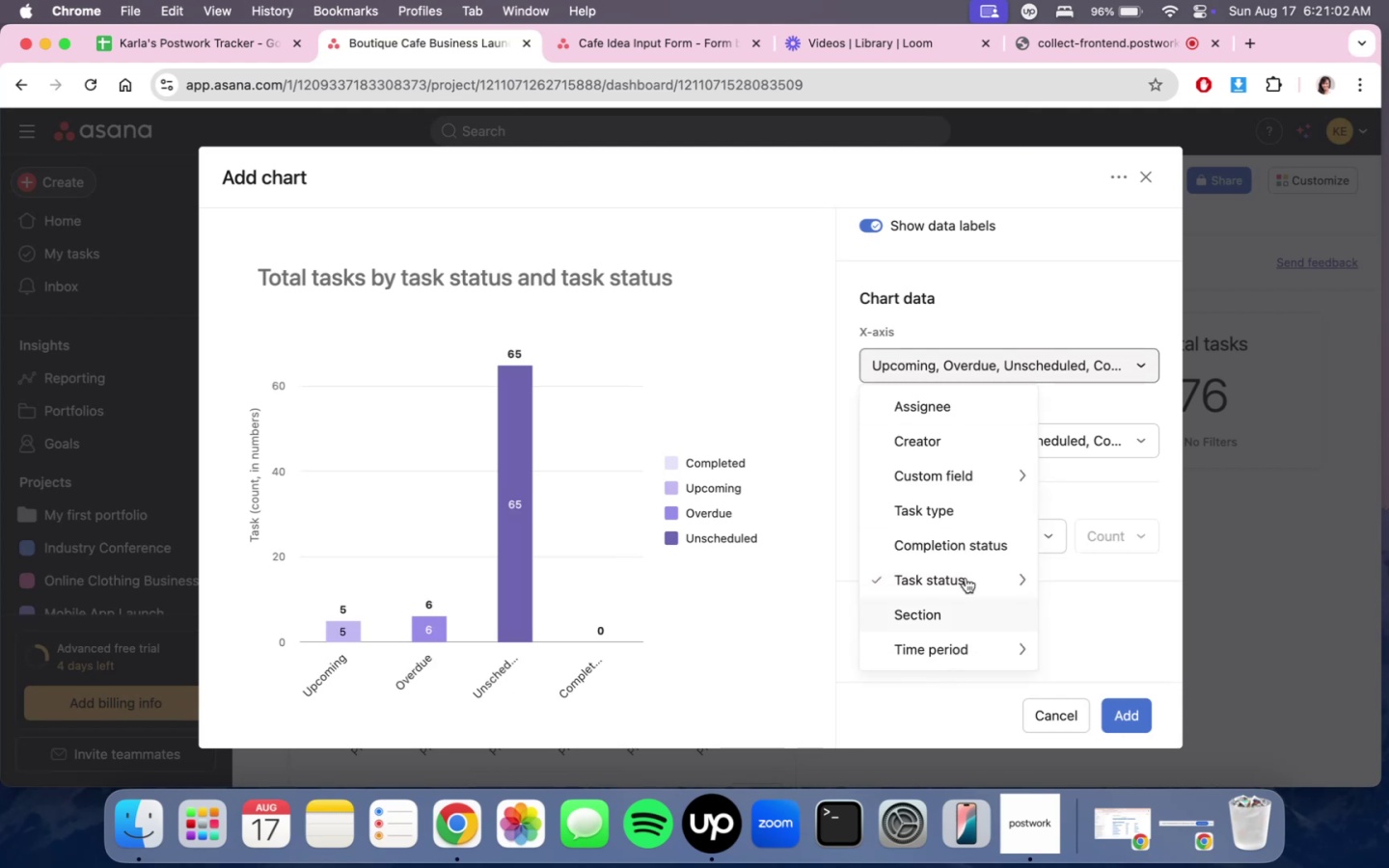 
scroll: coordinate [983, 441], scroll_direction: down, amount: 2.0
 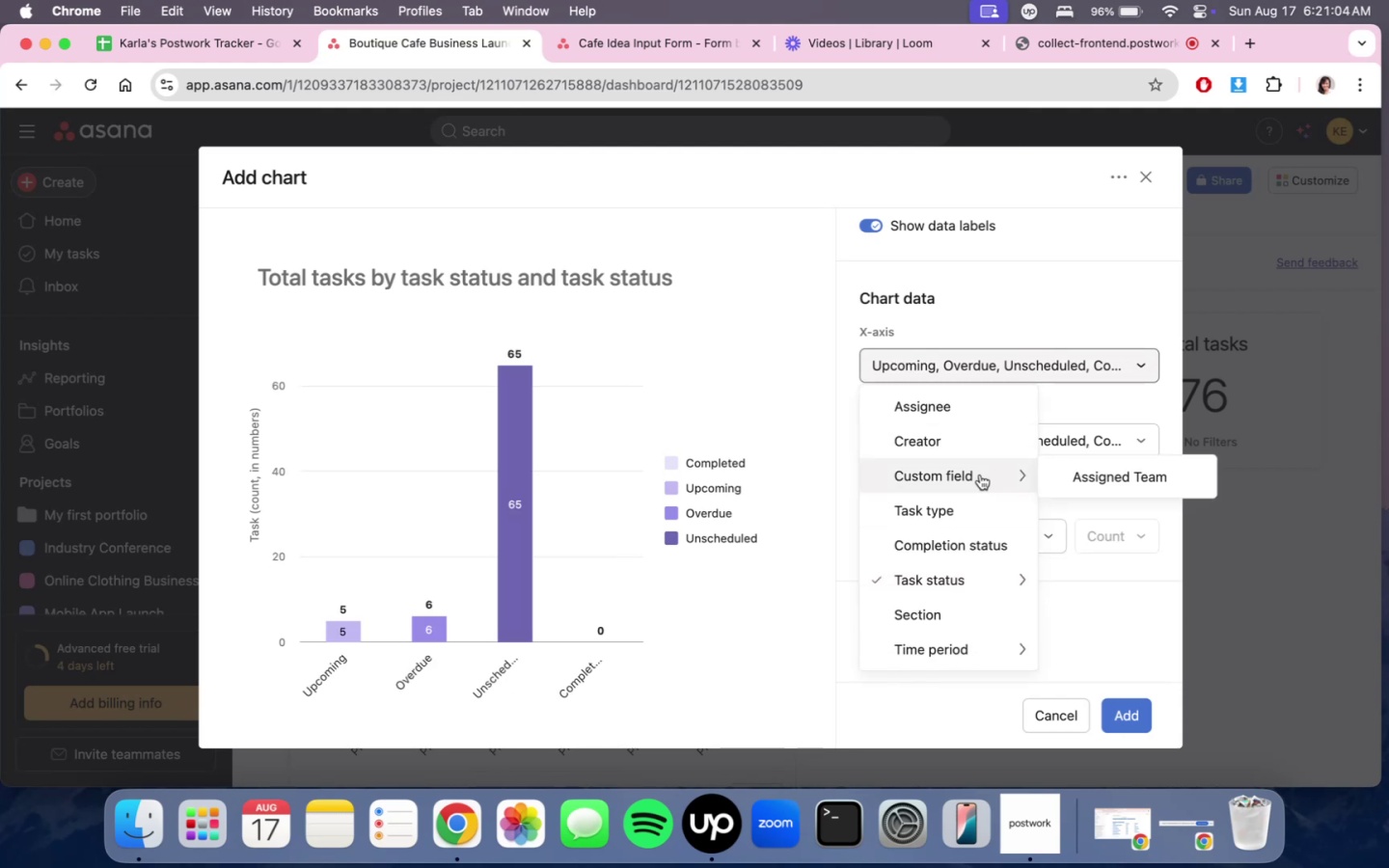 
left_click([1108, 475])
 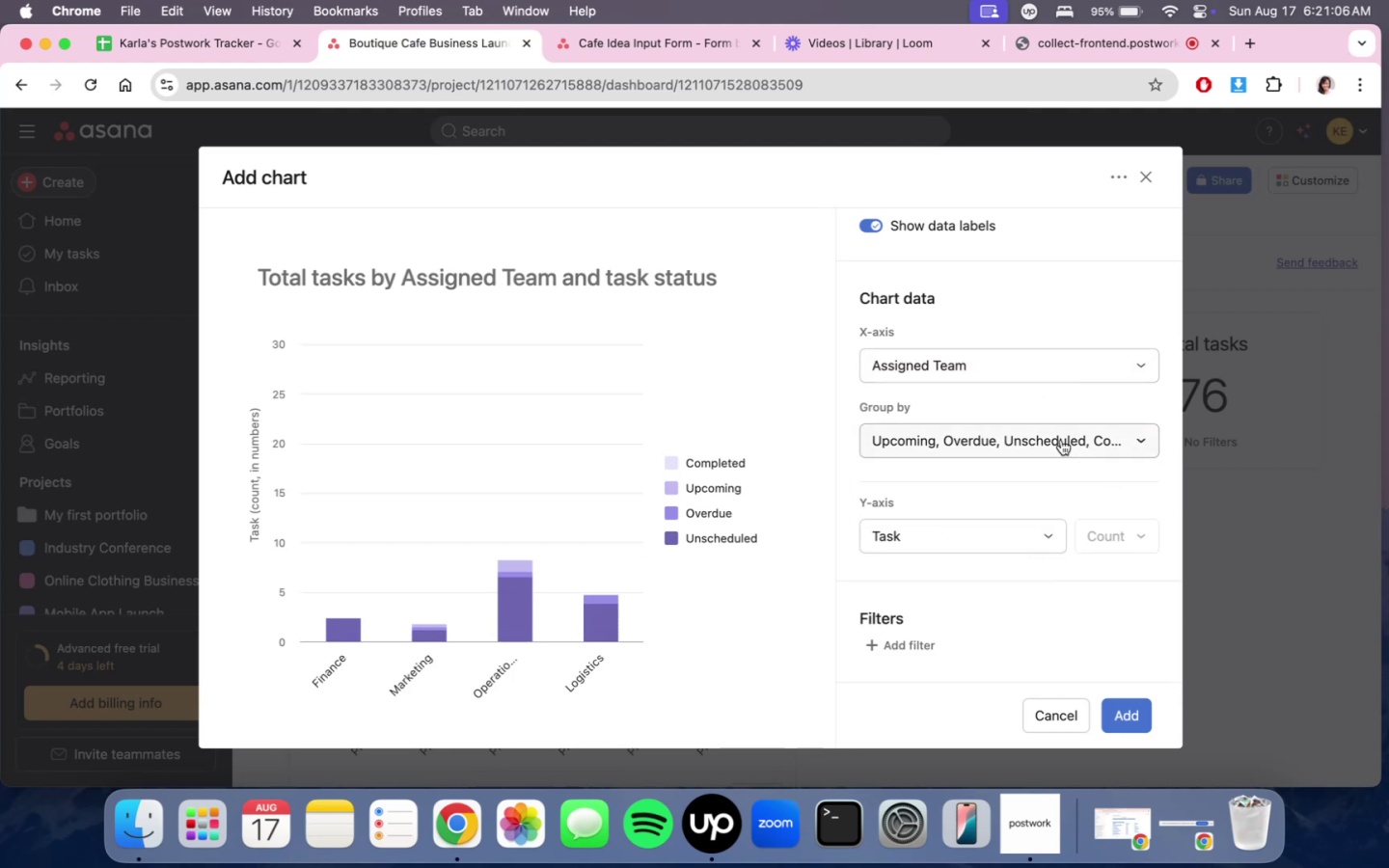 
left_click([1061, 440])
 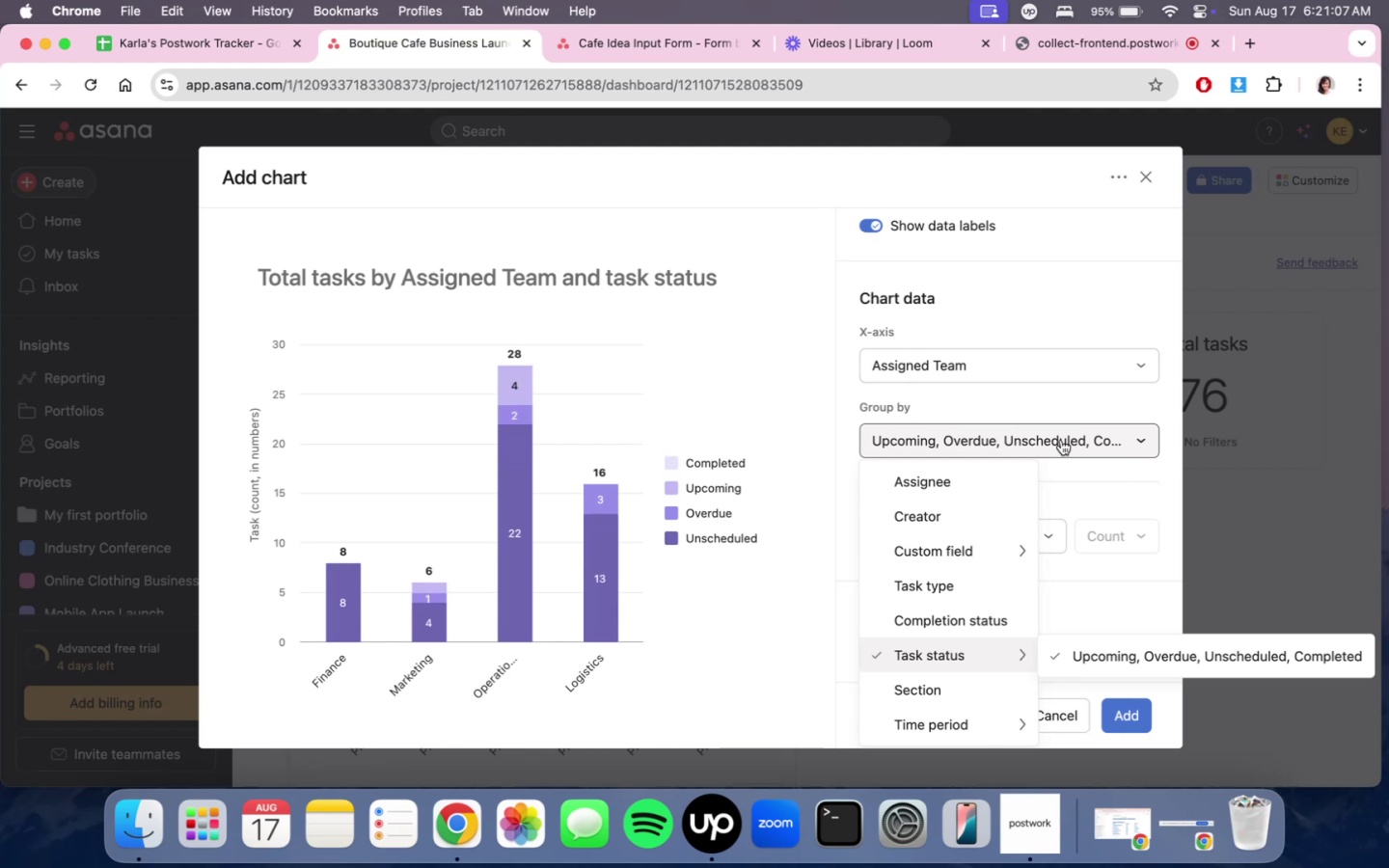 
double_click([1061, 440])
 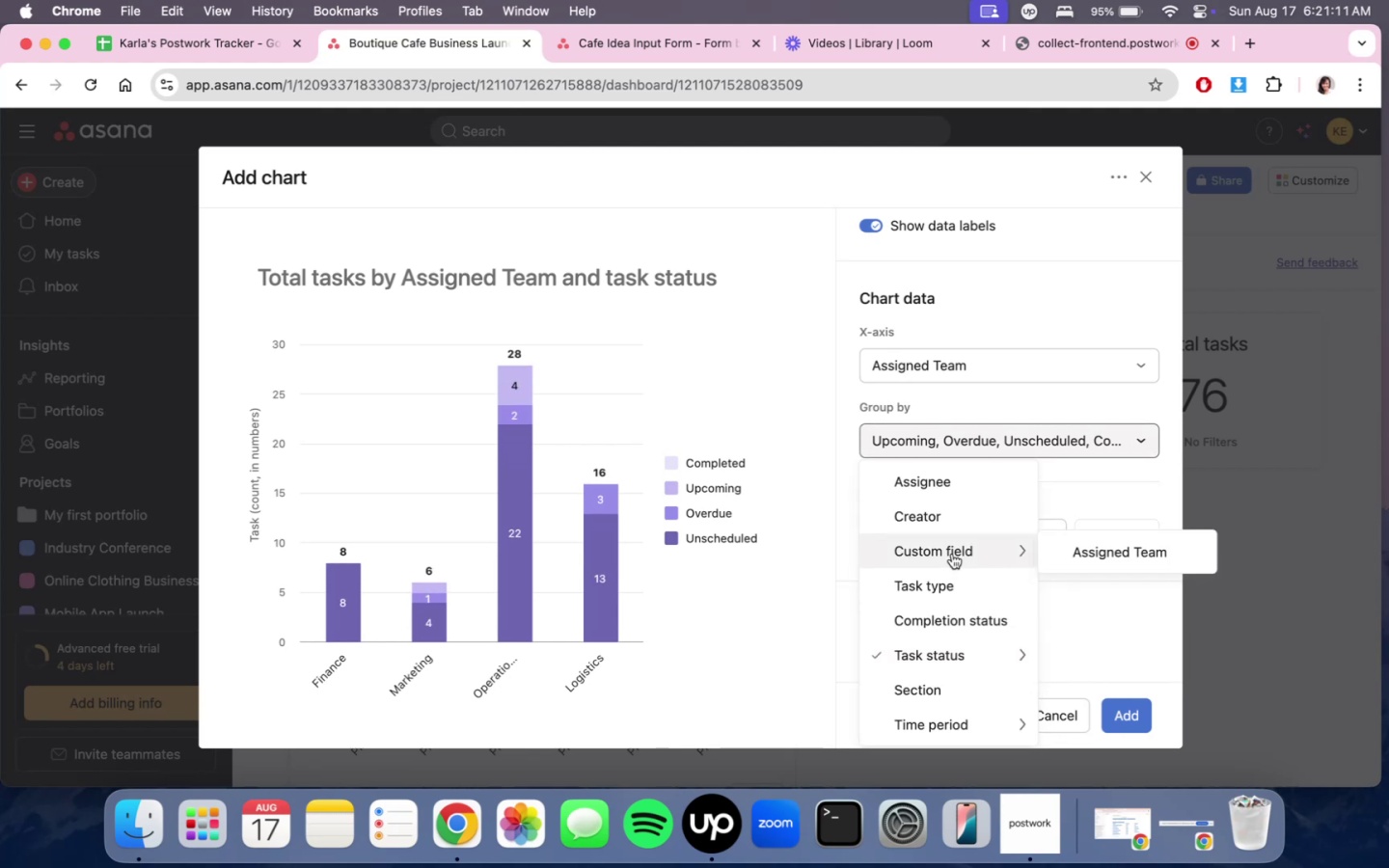 
left_click([1105, 556])
 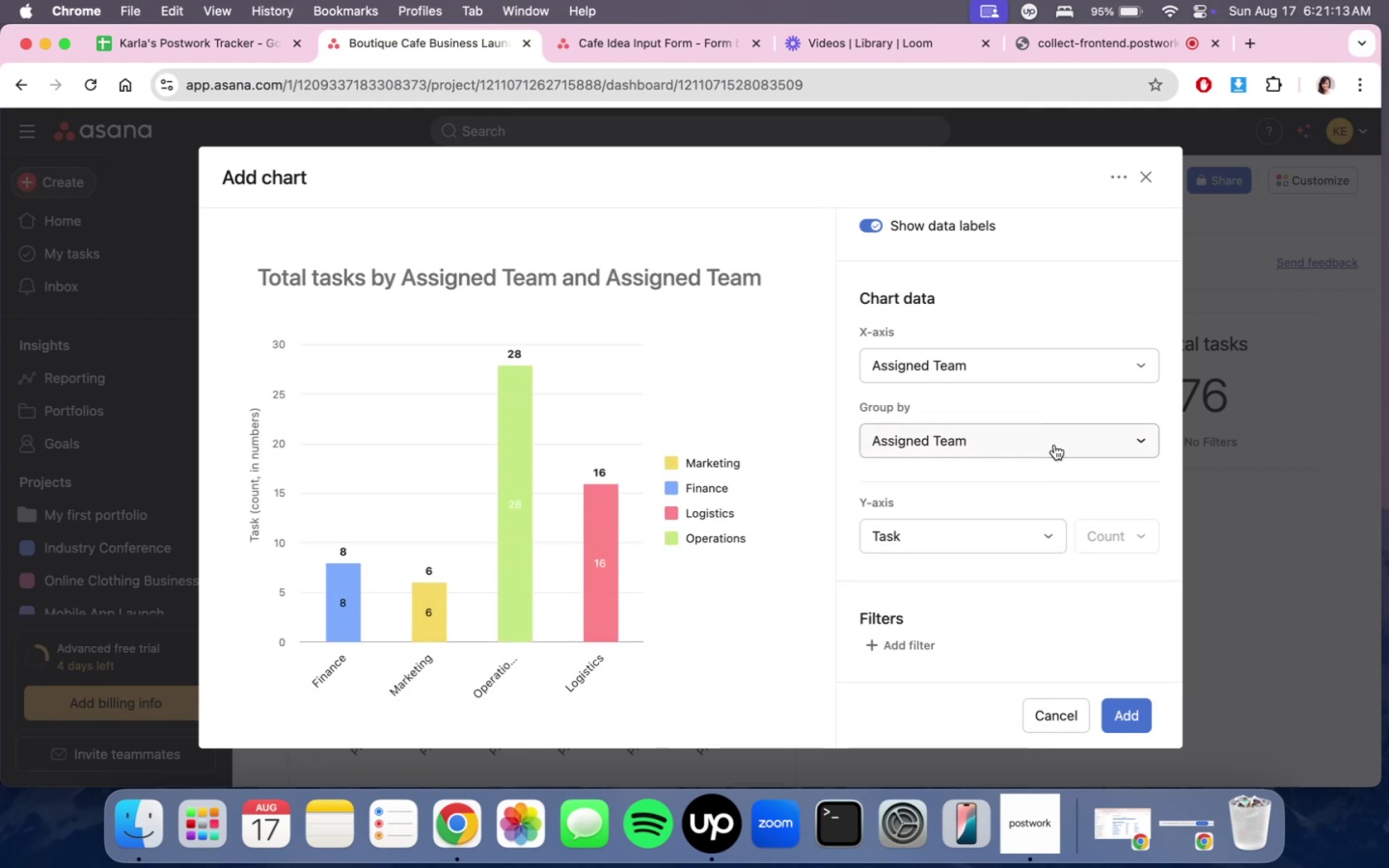 
left_click([1054, 445])
 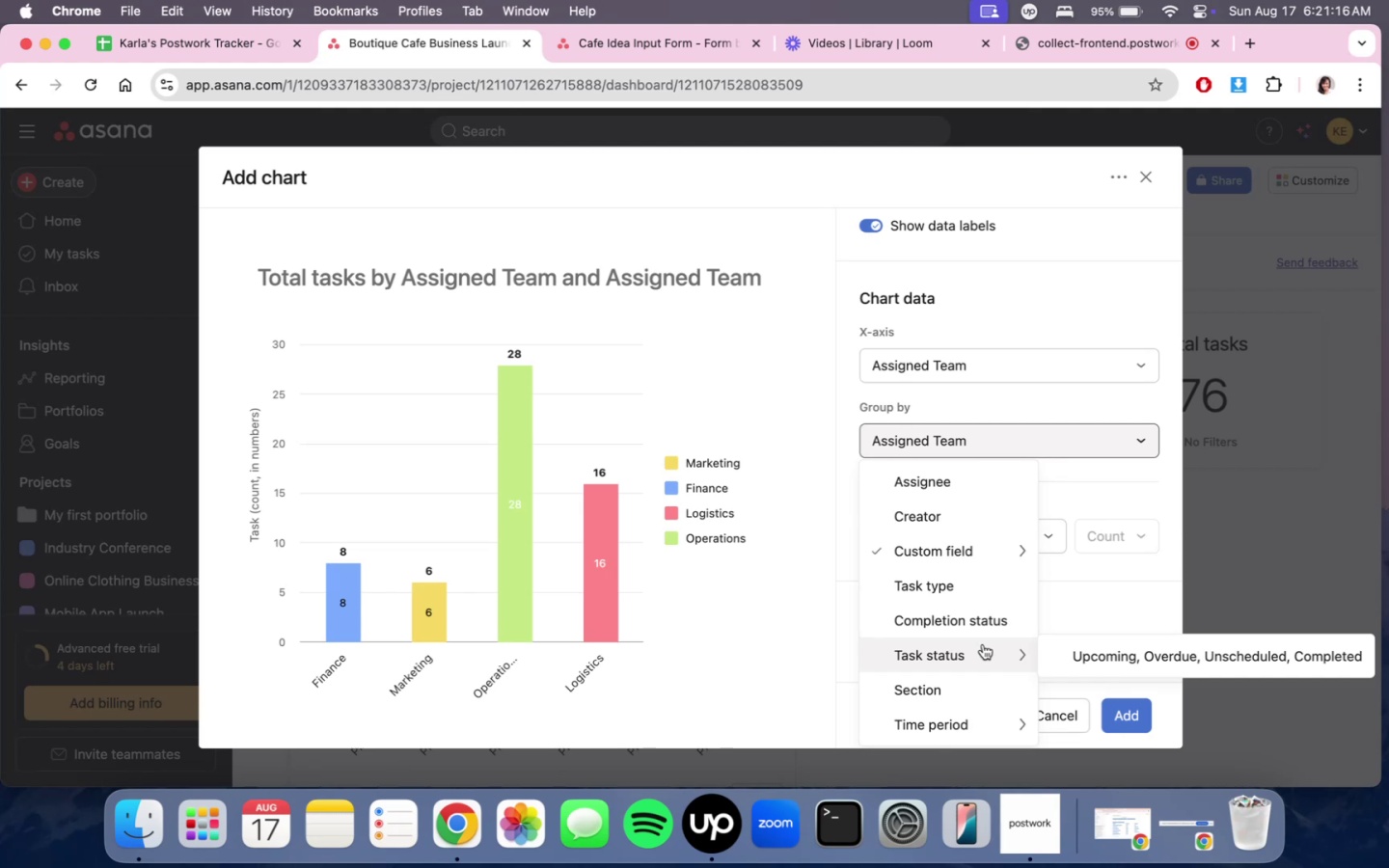 
left_click([1082, 655])
 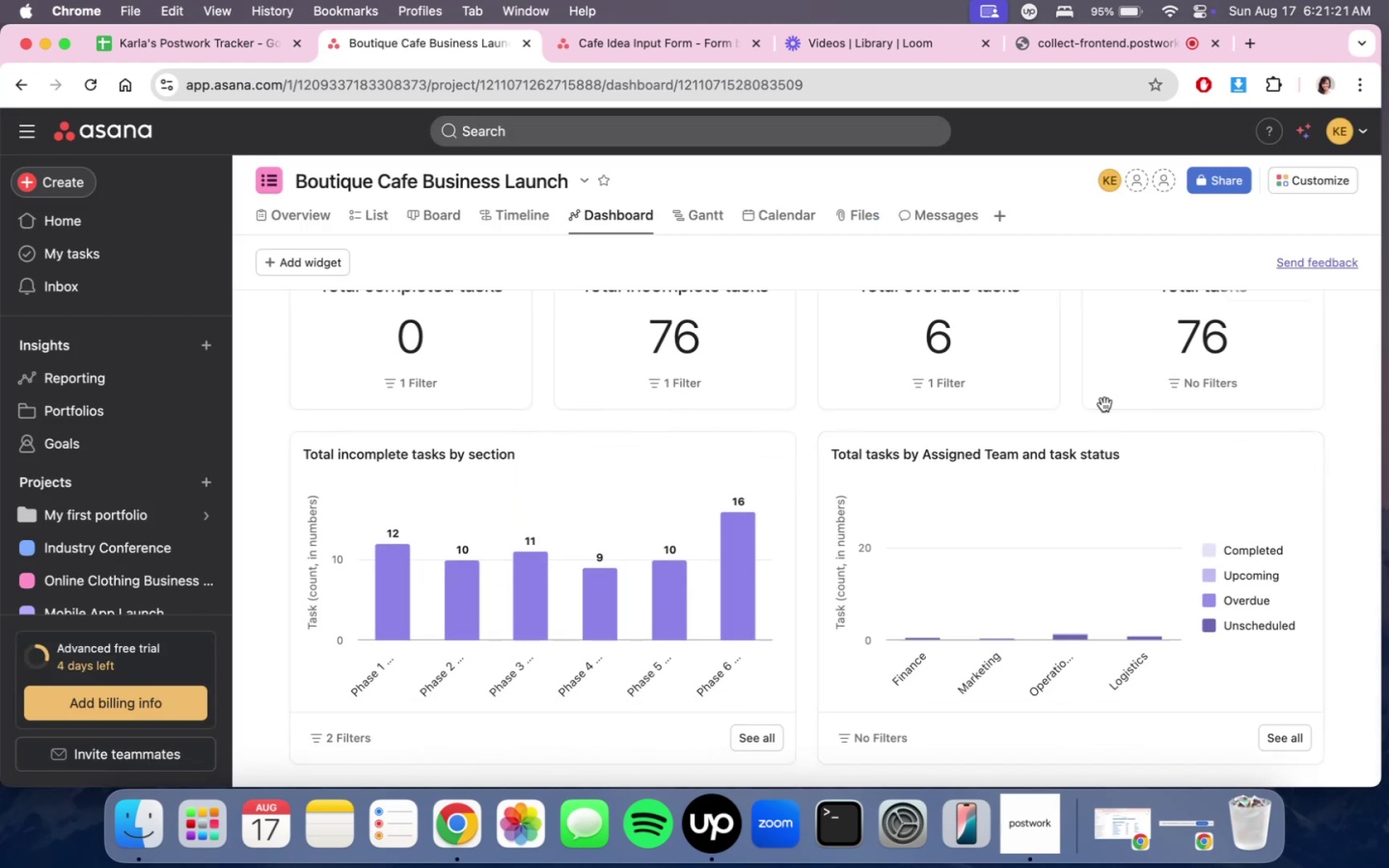 
wait(5.61)
 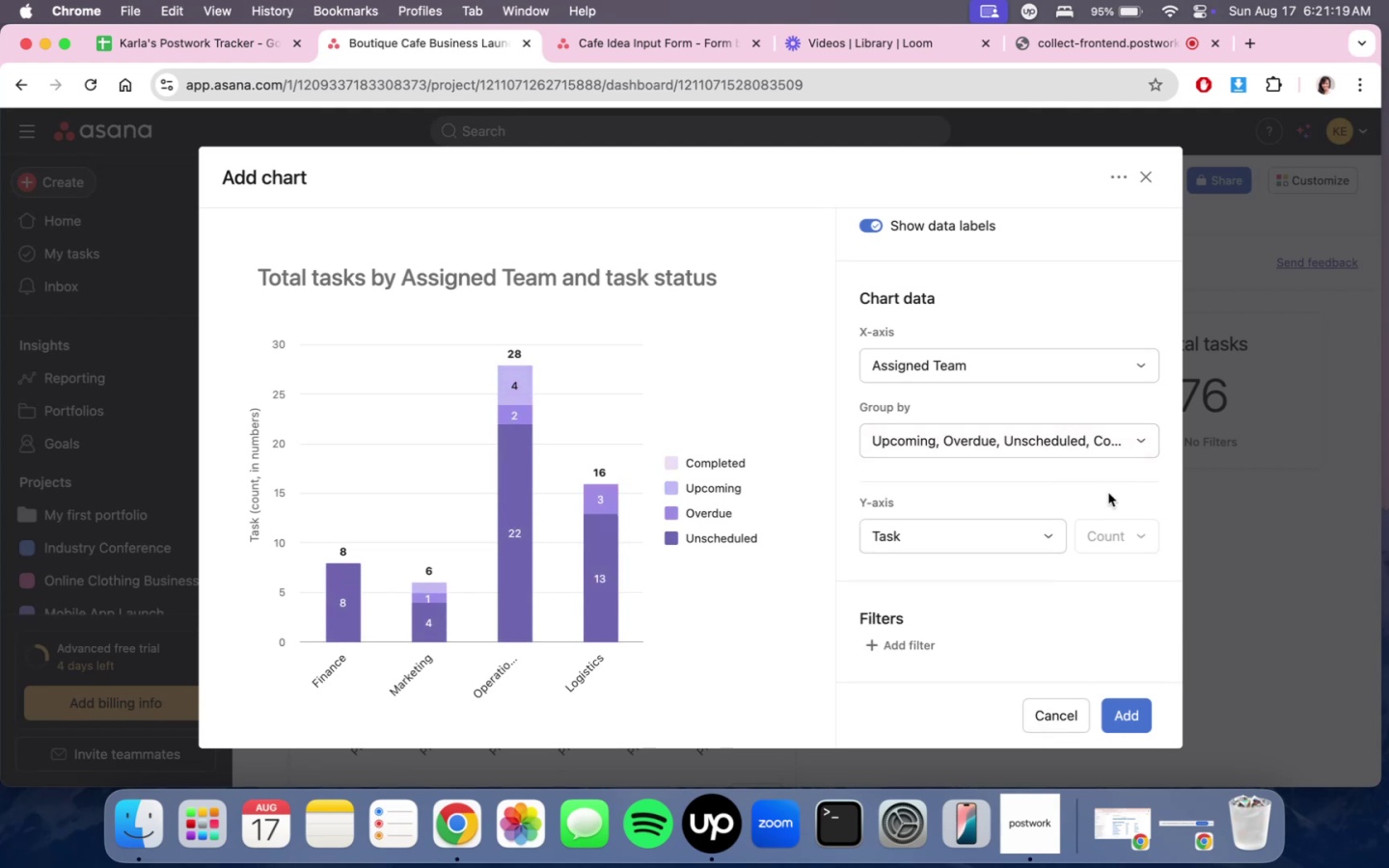 
scroll: coordinate [1237, 594], scroll_direction: down, amount: 10.0
 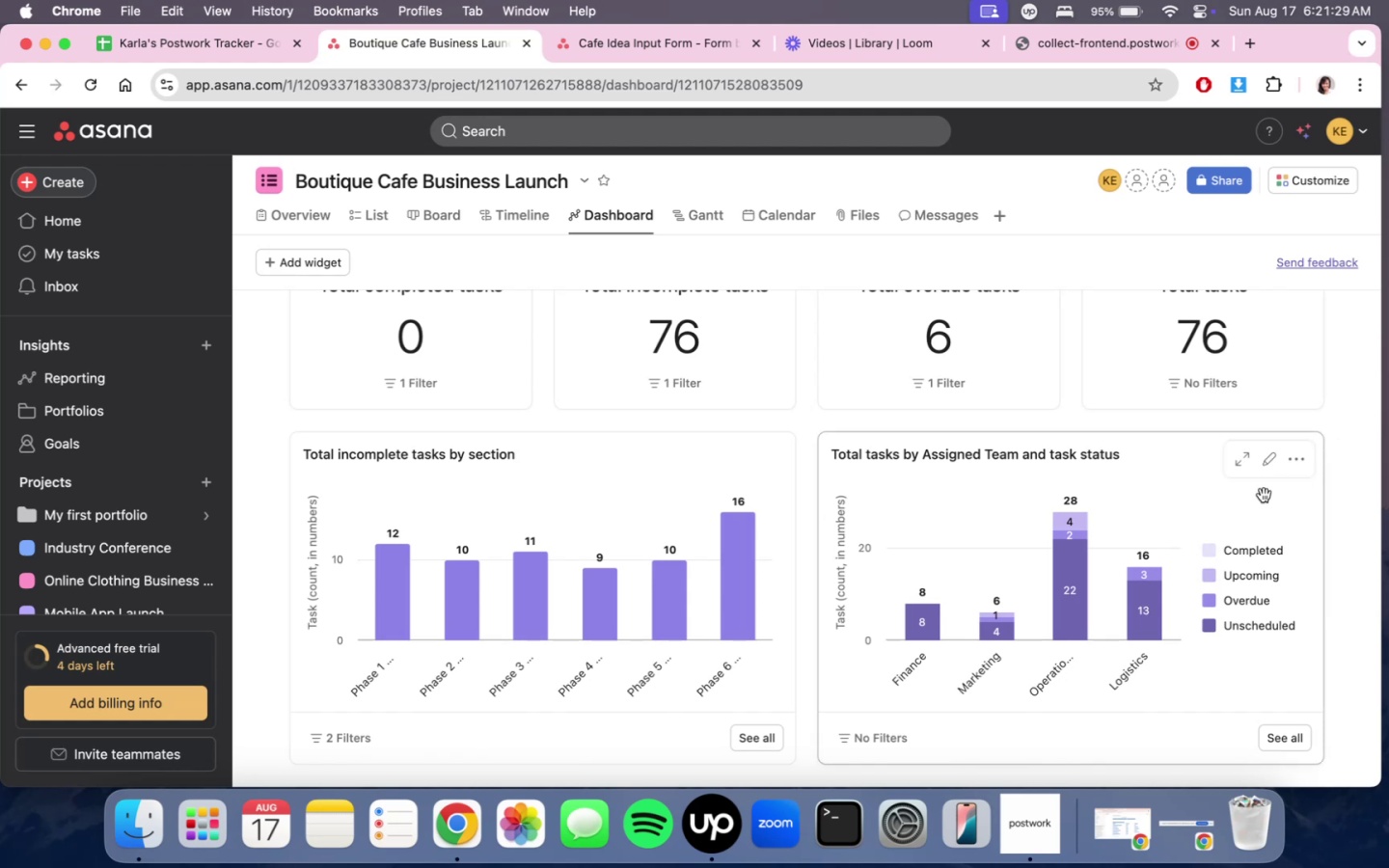 
wait(7.34)
 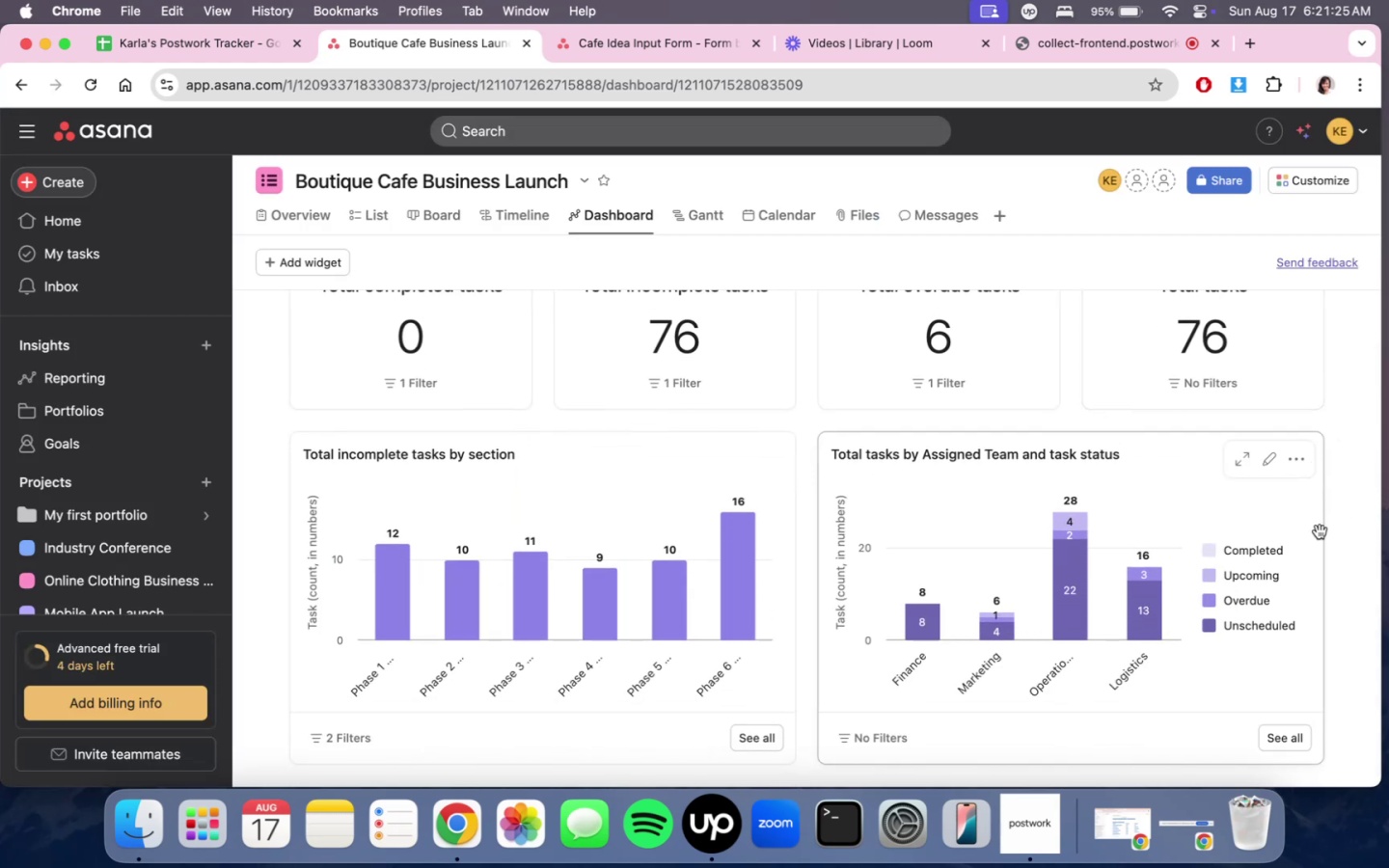 
scroll: coordinate [1348, 531], scroll_direction: down, amount: 3.0
 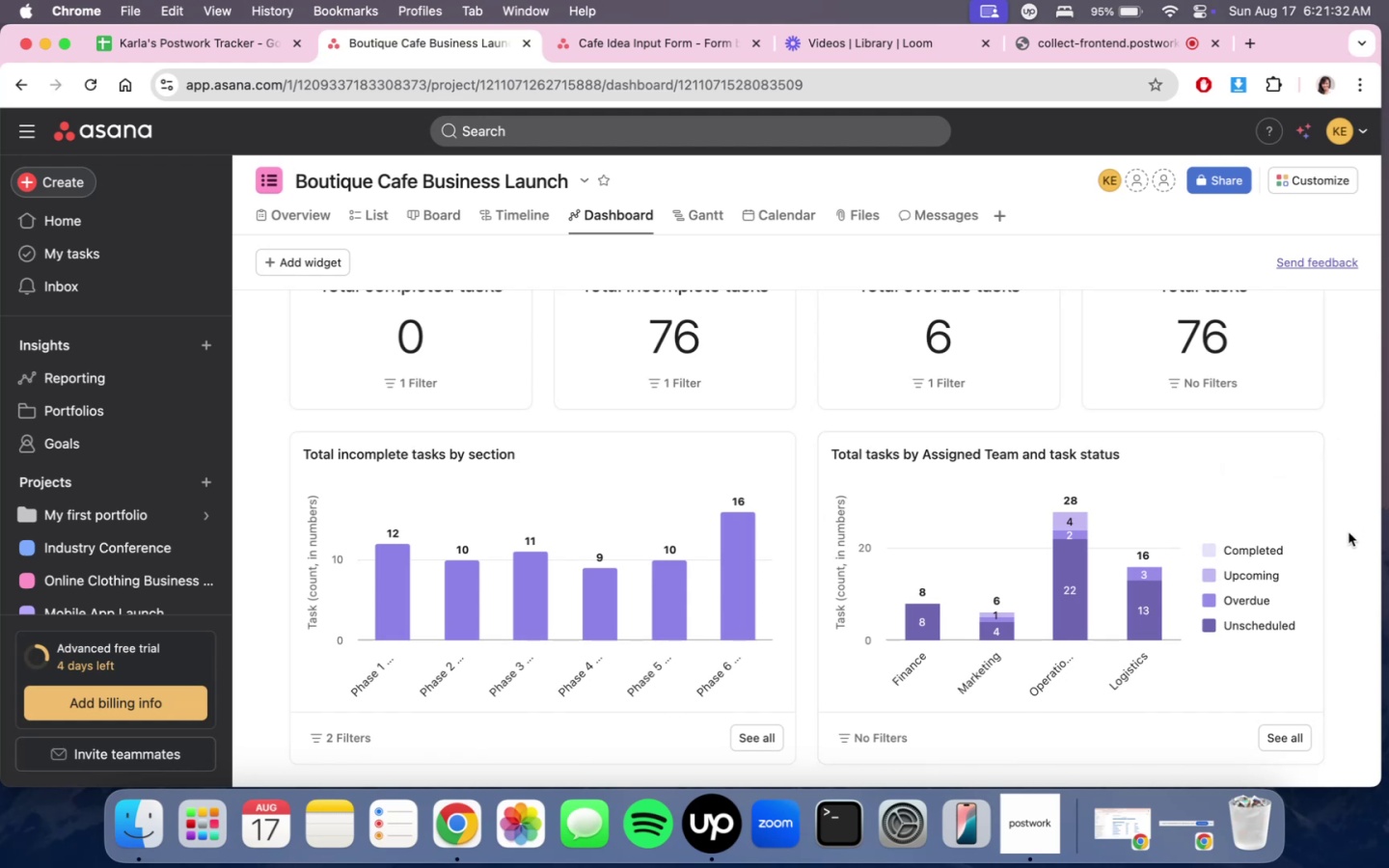 
scroll: coordinate [1348, 532], scroll_direction: up, amount: 7.0
 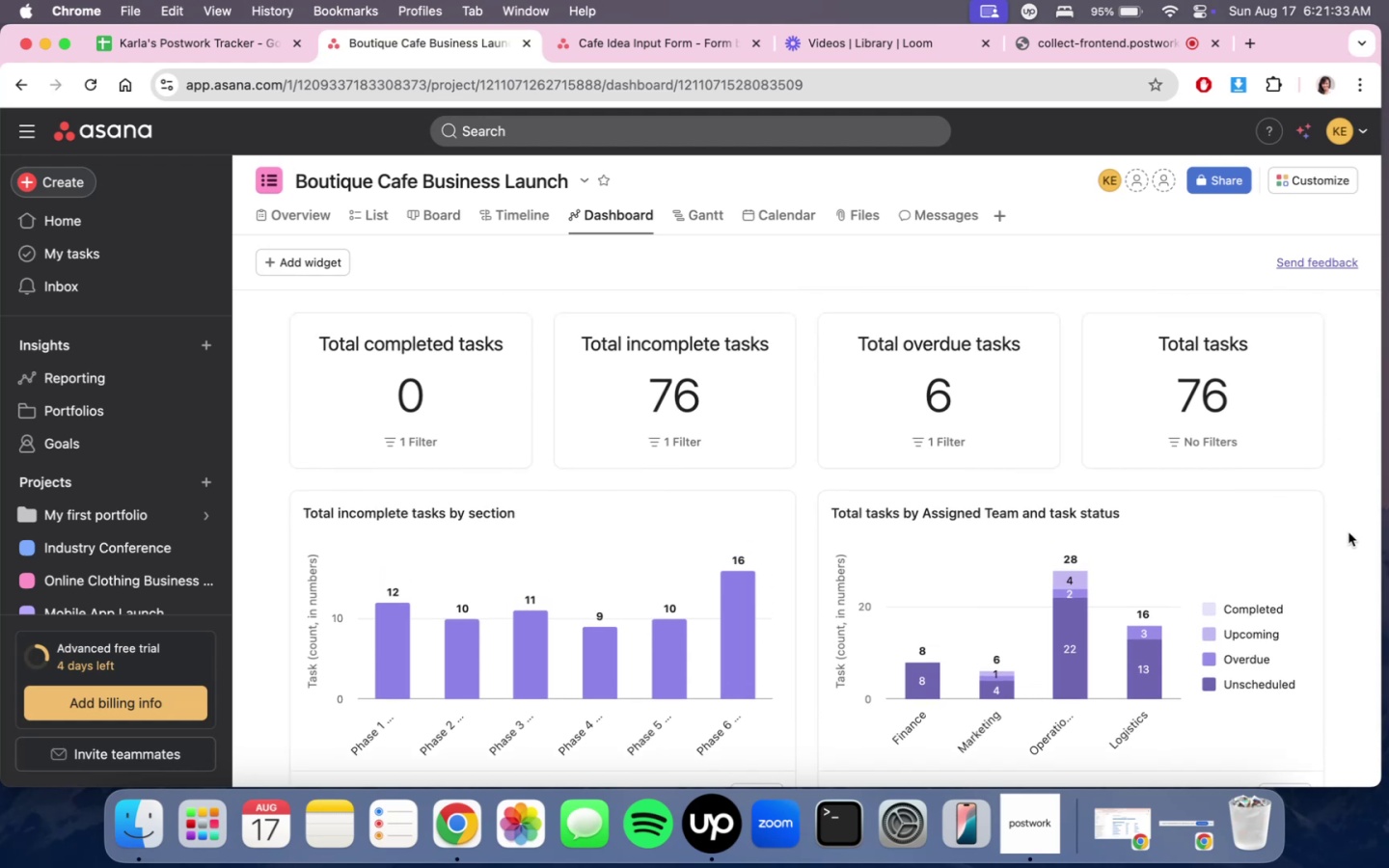 
scroll: coordinate [1348, 532], scroll_direction: down, amount: 5.0
 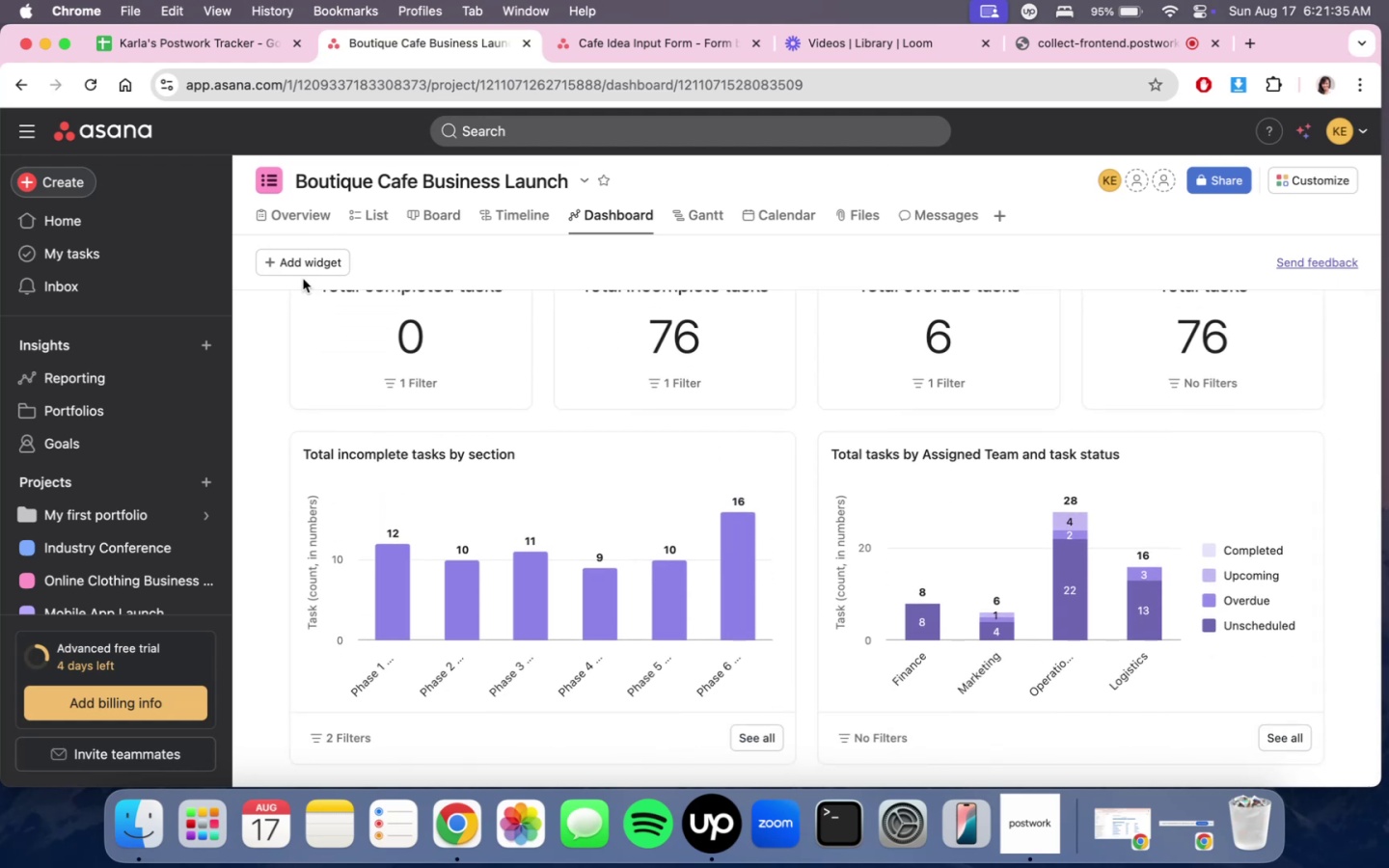 
double_click([308, 270])
 